 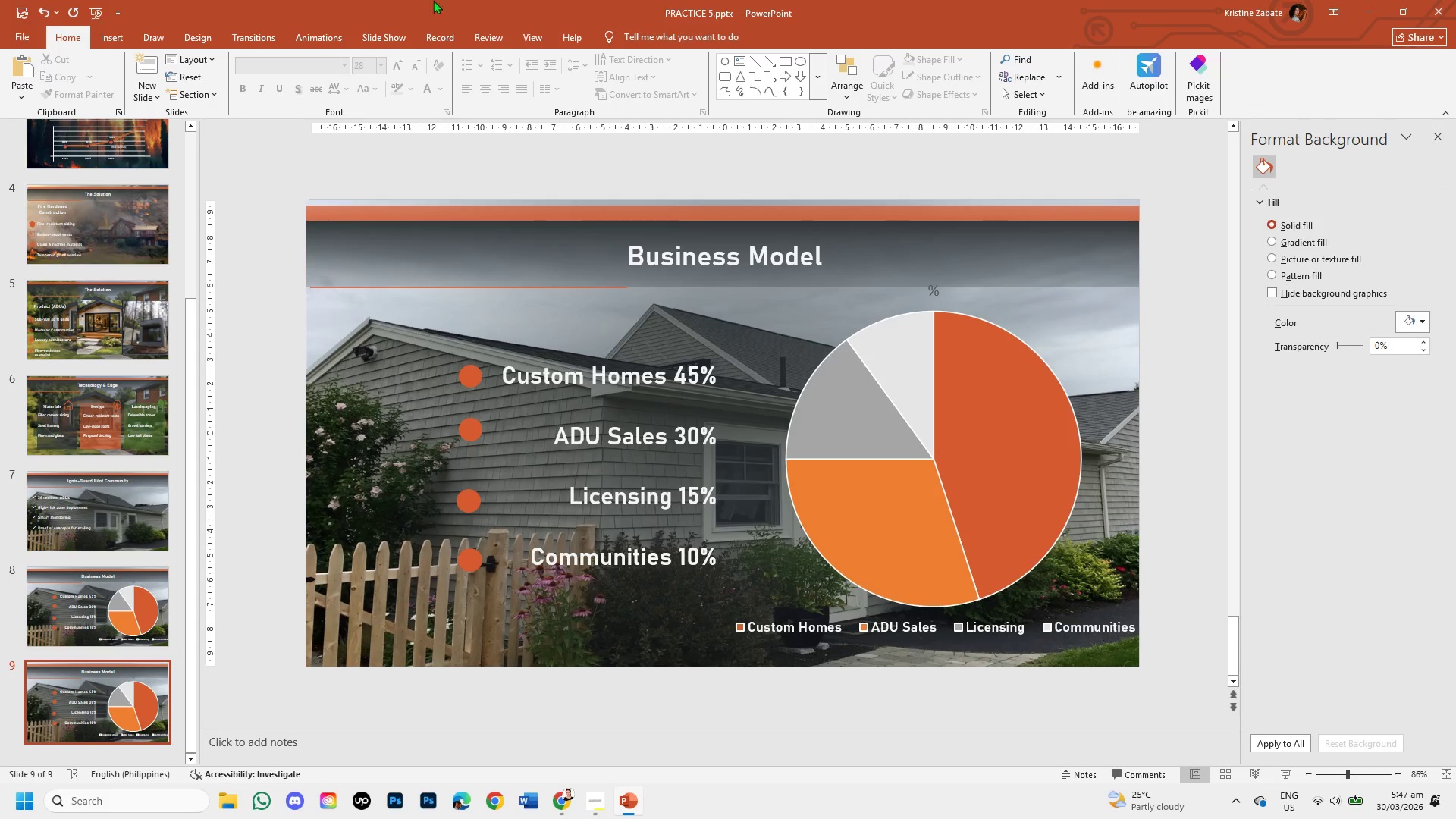 
left_click([821, 265])
 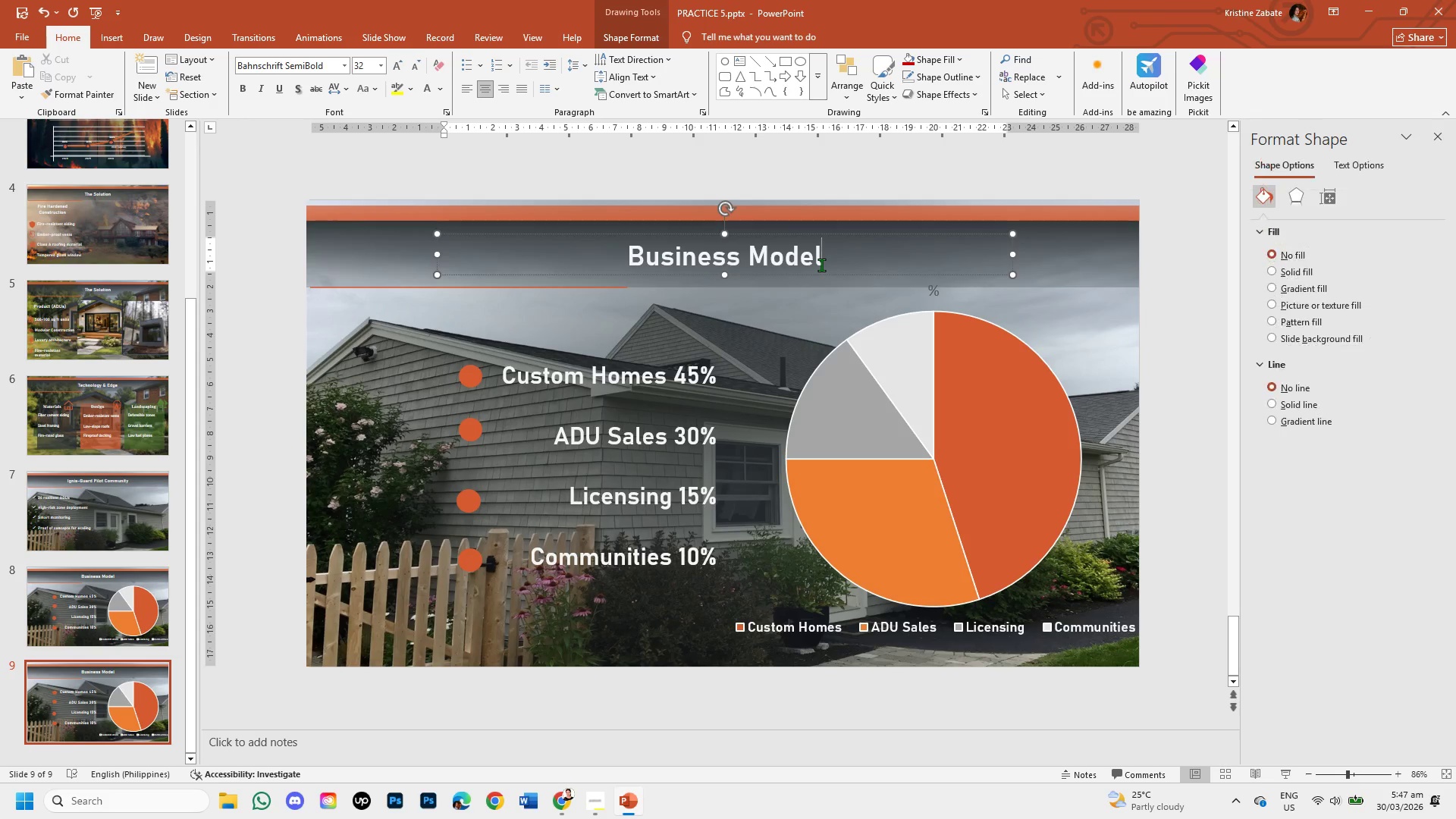 
hold_key(key=Backspace, duration=0.58)
 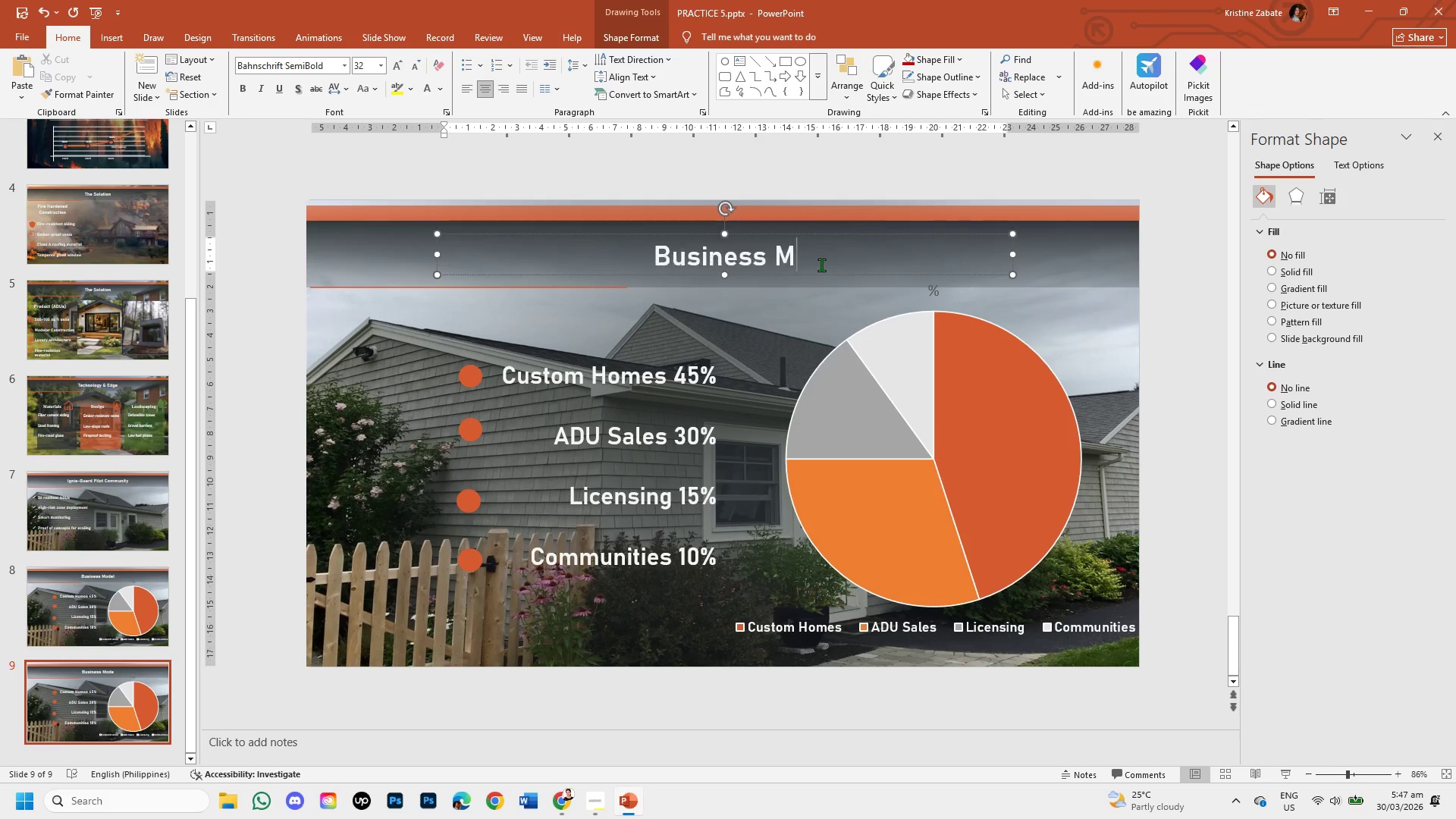 
key(Backspace)
key(Backspace)
key(Backspace)
key(Backspace)
key(Backspace)
key(Backspace)
key(Backspace)
key(Backspace)
key(Backspace)
key(Backspace)
type(Leadership Team )
 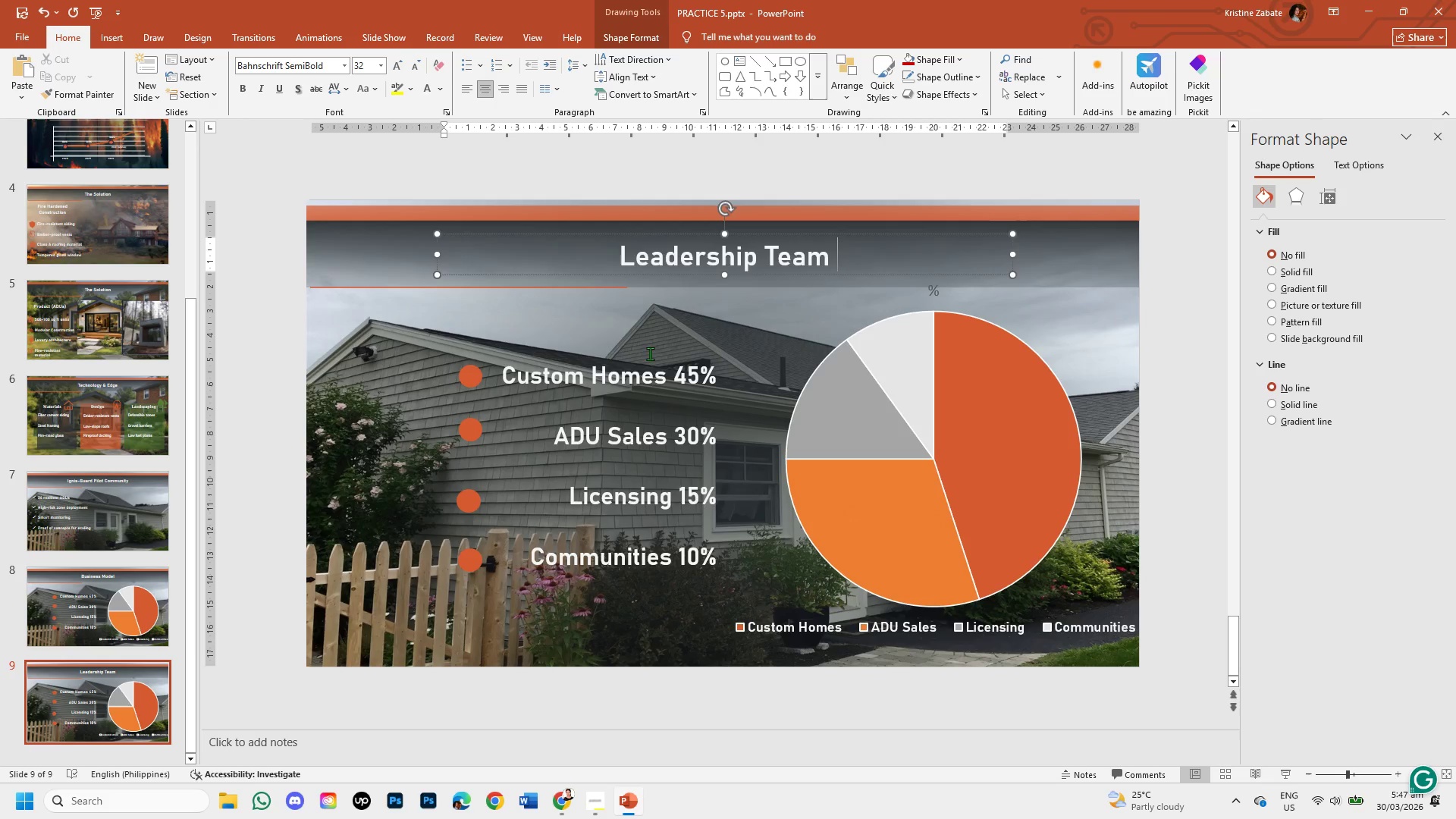 
left_click([712, 375])
 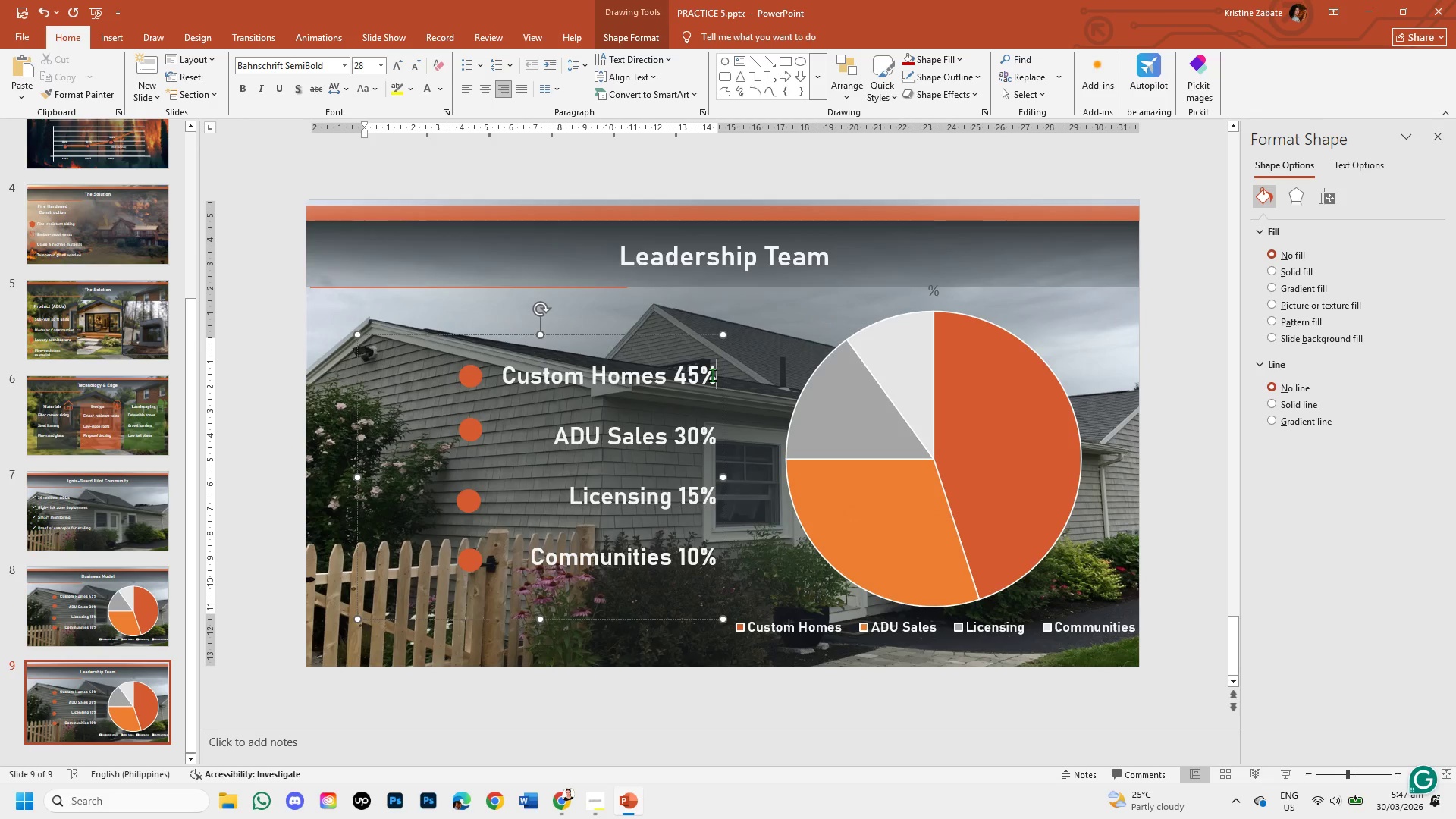 
key(Backspace)
key(Backspace)
key(Backspace)
key(Backspace)
key(Backspace)
key(Backspace)
key(Backspace)
key(Backspace)
key(Backspace)
key(Backspace)
key(Backspace)
key(Backspace)
key(Backspace)
key(Backspace)
key(Backspace)
key(Backspace)
type(Construction experts)
 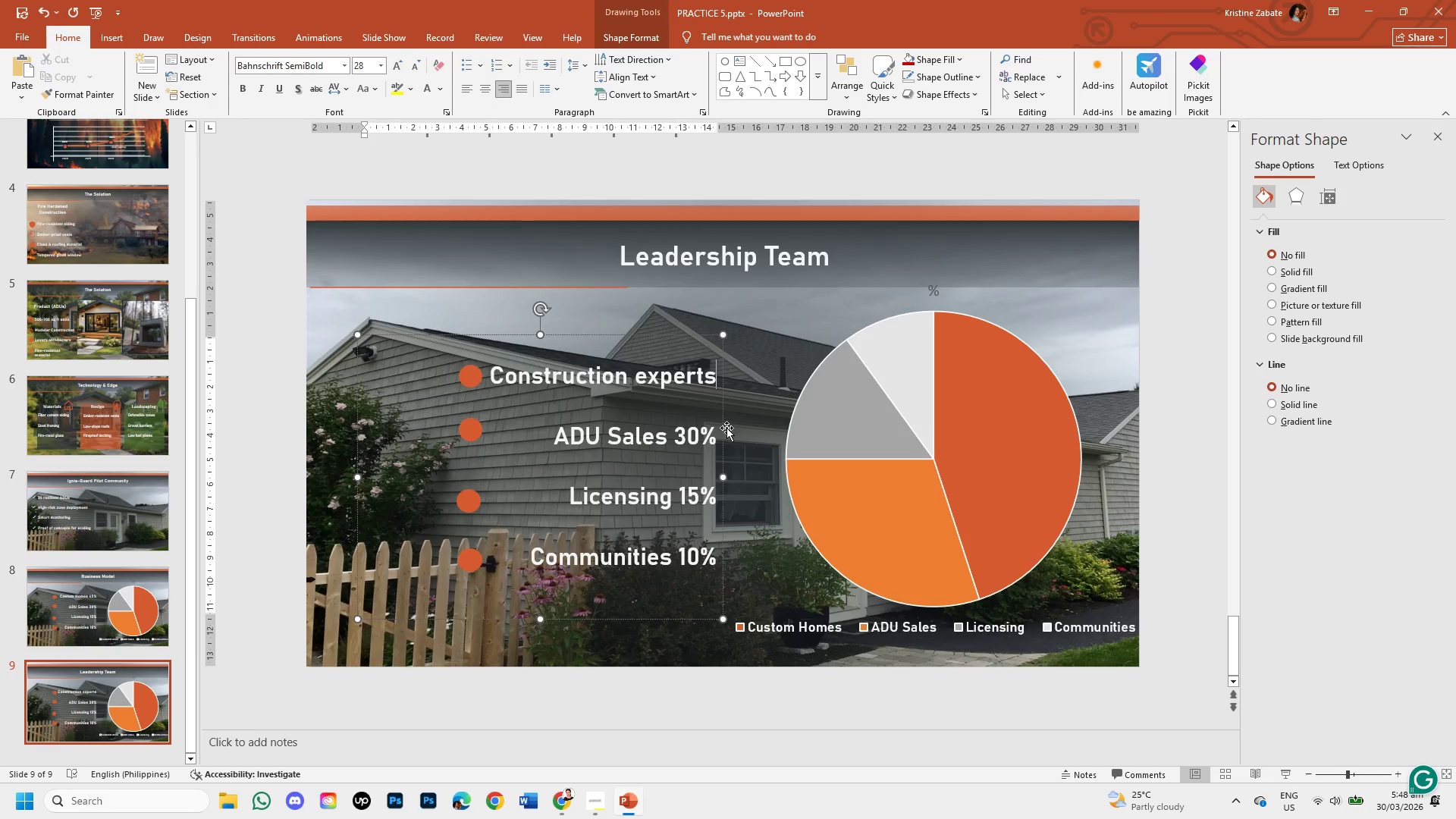 
left_click([714, 435])
 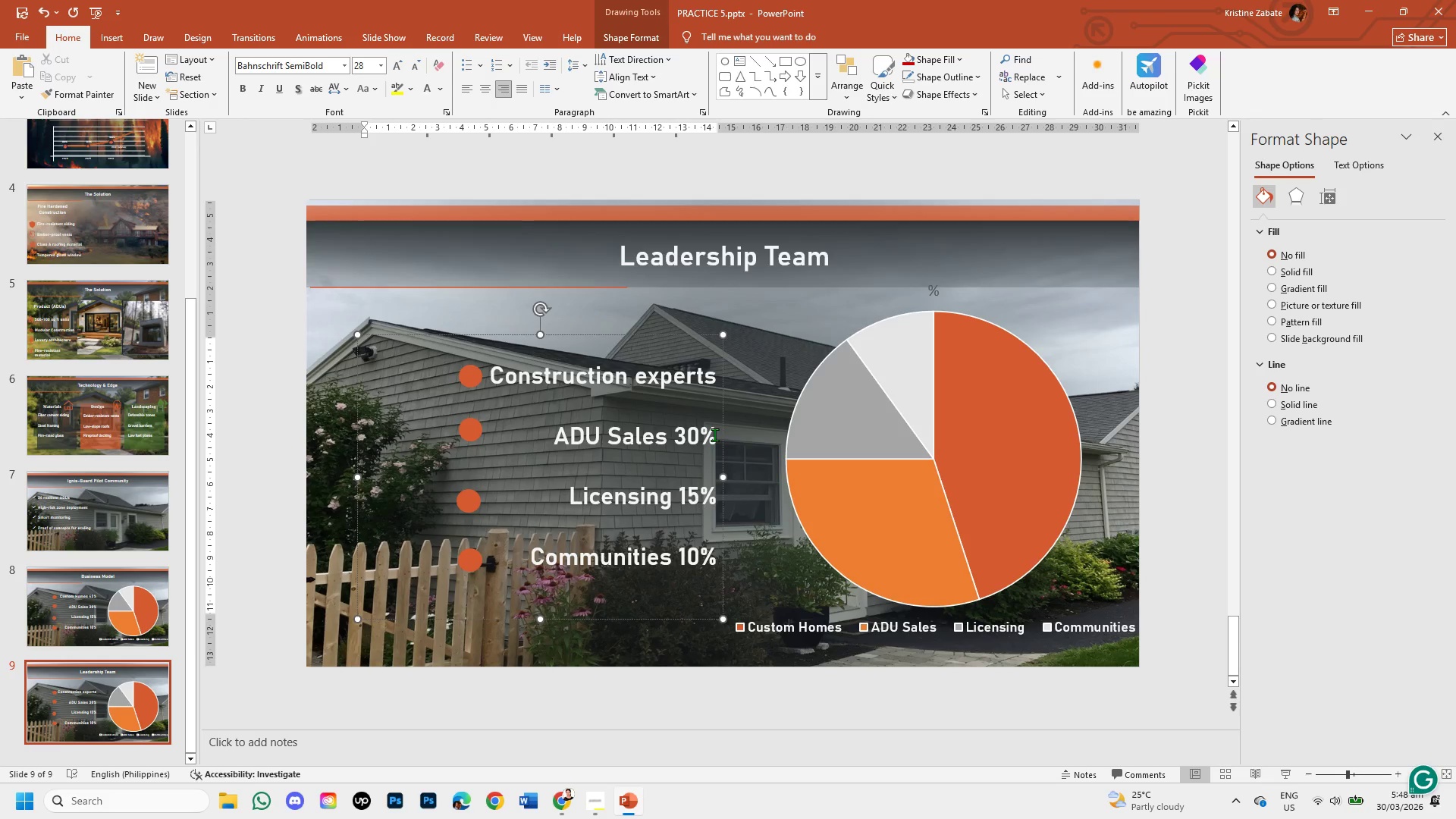 
key(Backspace)
key(Backspace)
key(Backspace)
key(Backspace)
key(Backspace)
key(Backspace)
key(Backspace)
type(Engineering specialist)
 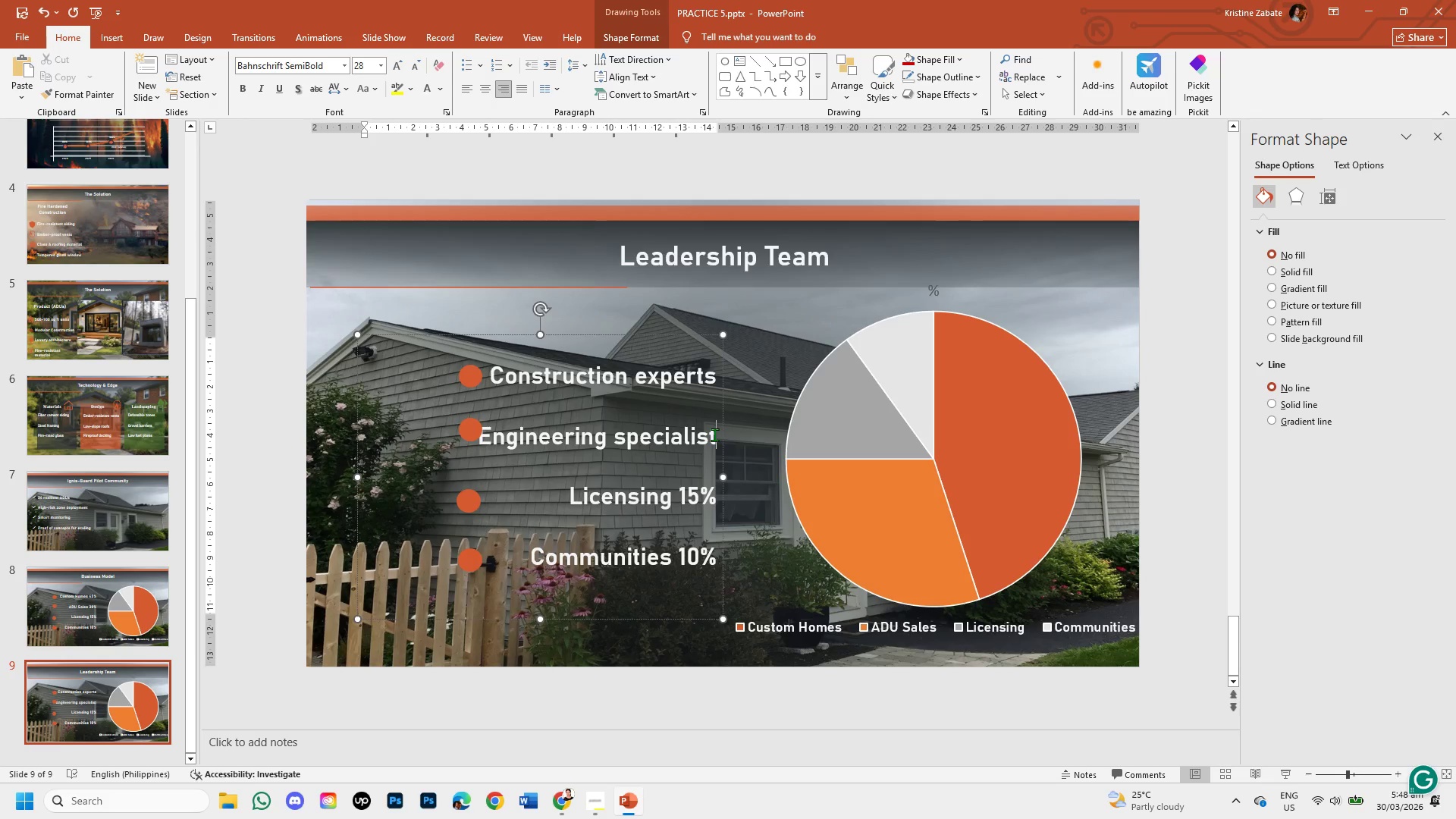 
left_click([714, 500])
 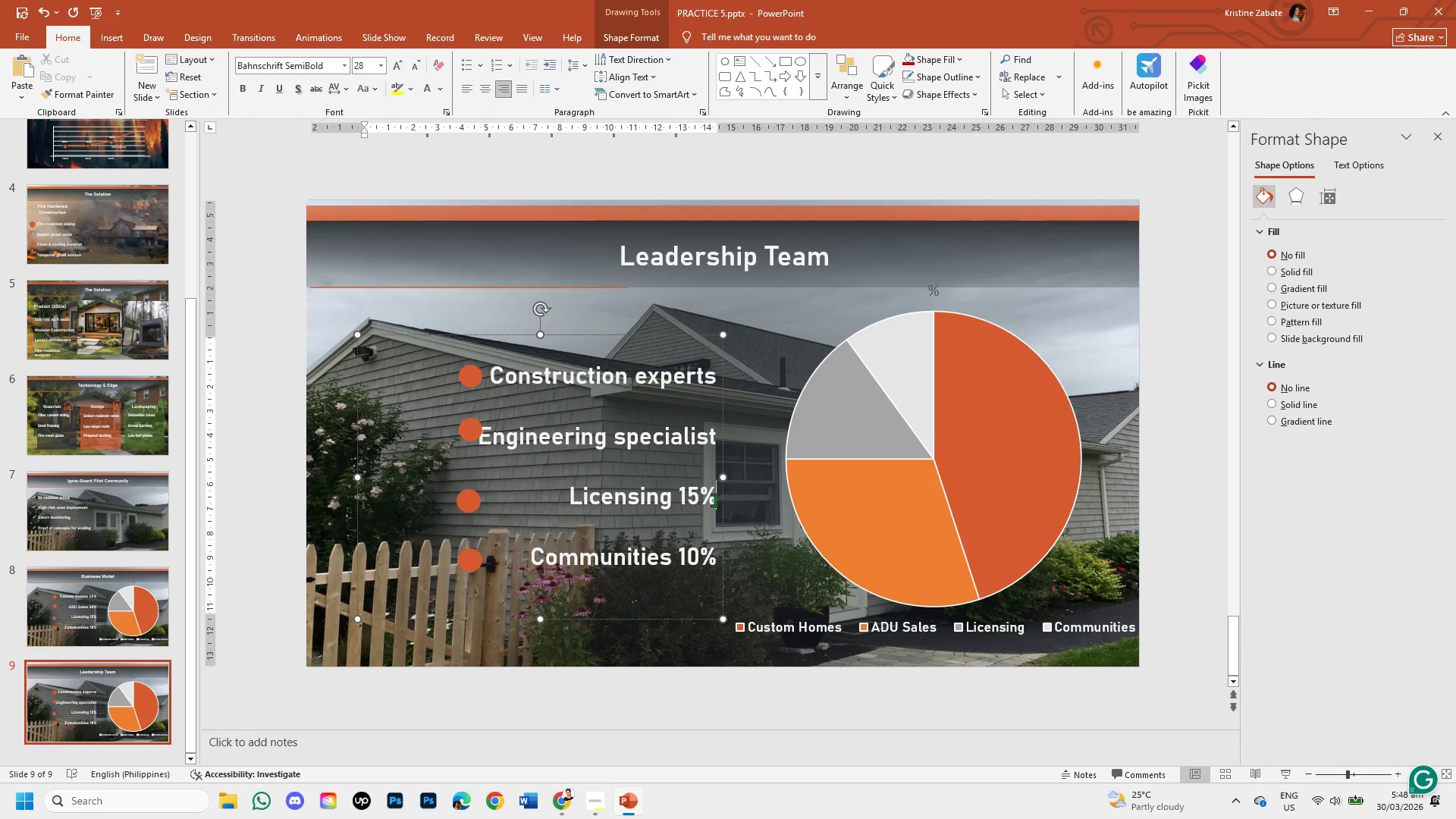 
hold_key(key=Backspace, duration=0.8)
 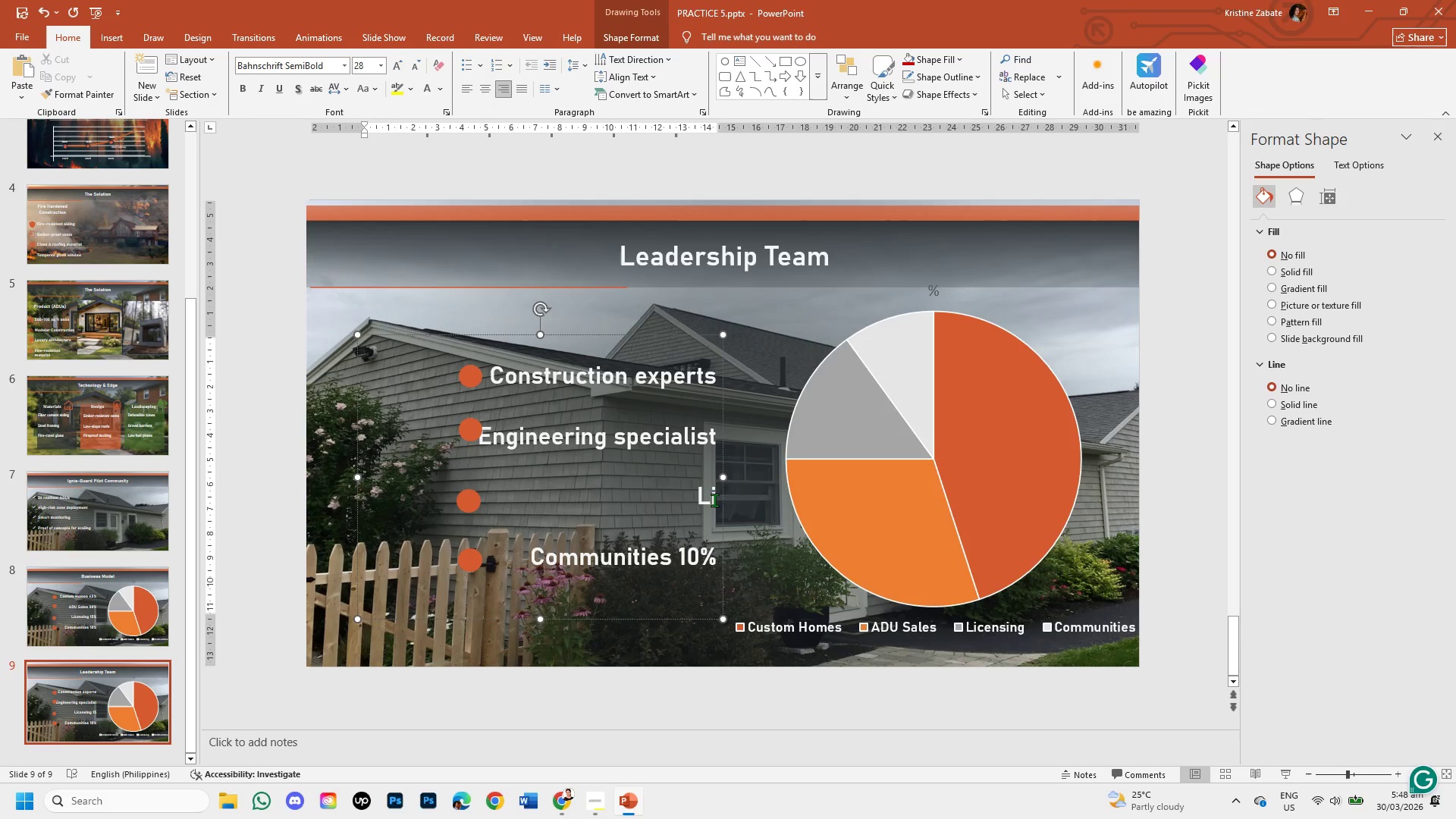 
key(Backspace)
 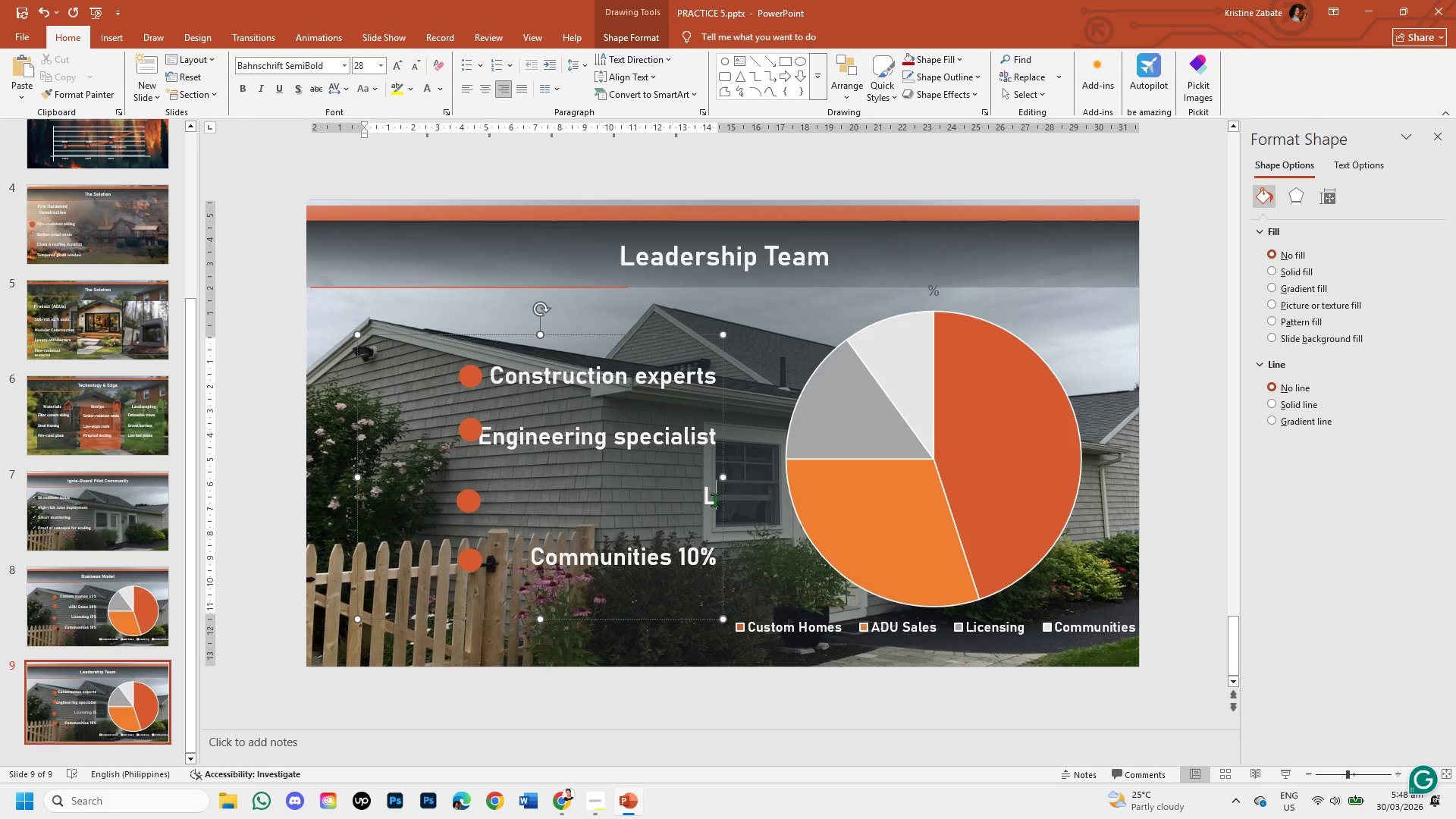 
key(Backspace)
 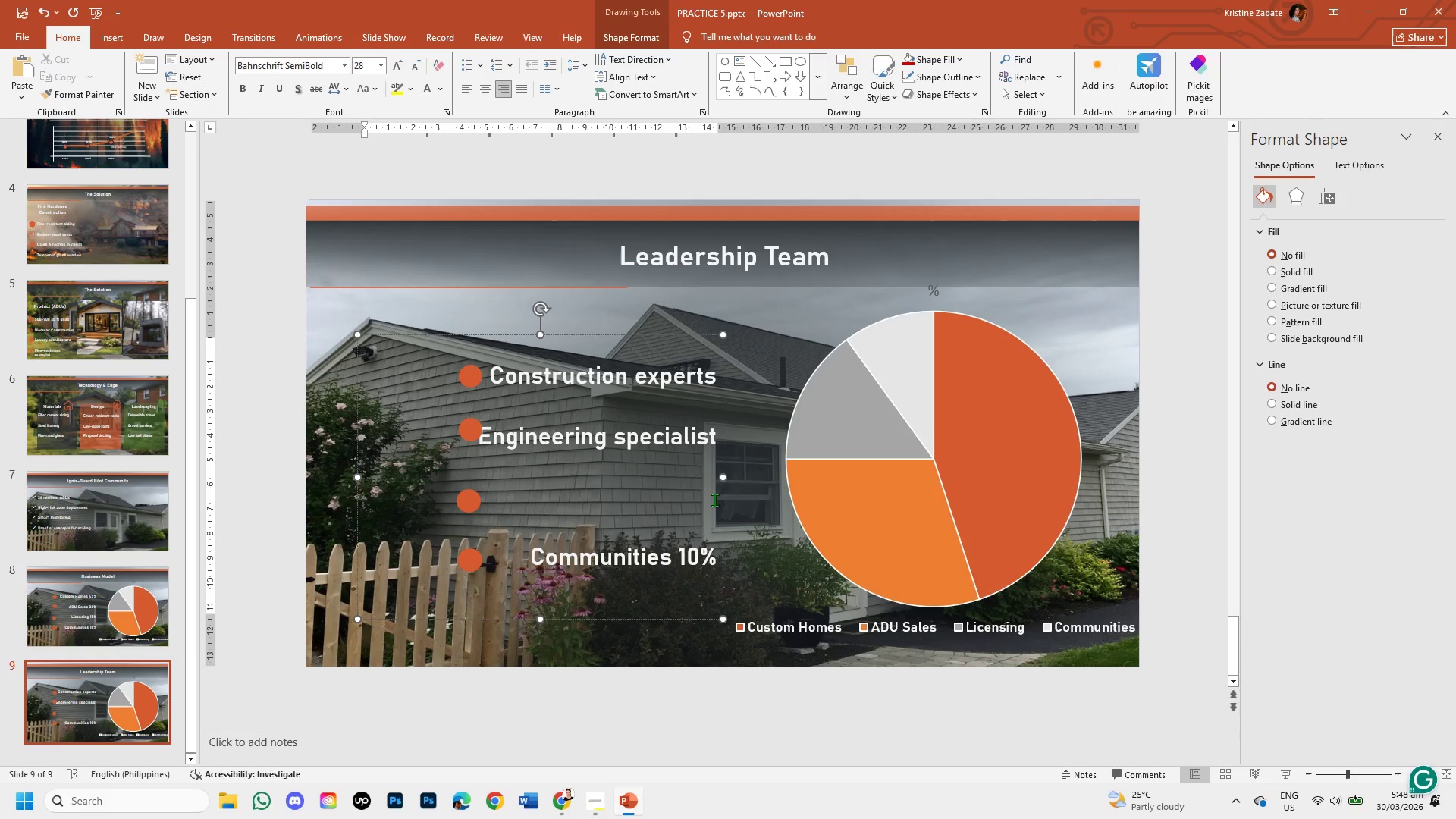 
type(Luxury development track record)
 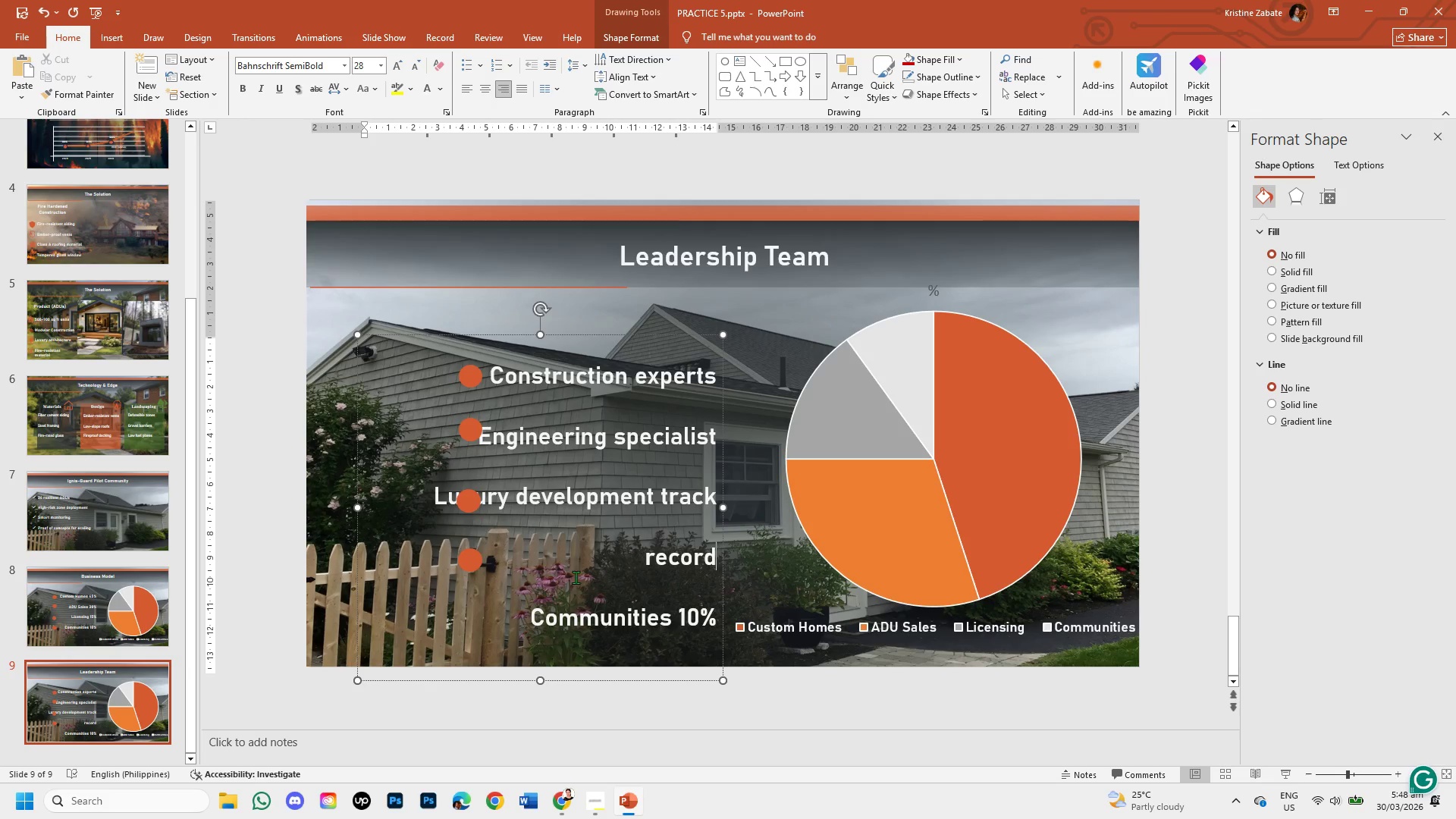 
left_click_drag(start_coordinate=[532, 625], to_coordinate=[730, 635])
 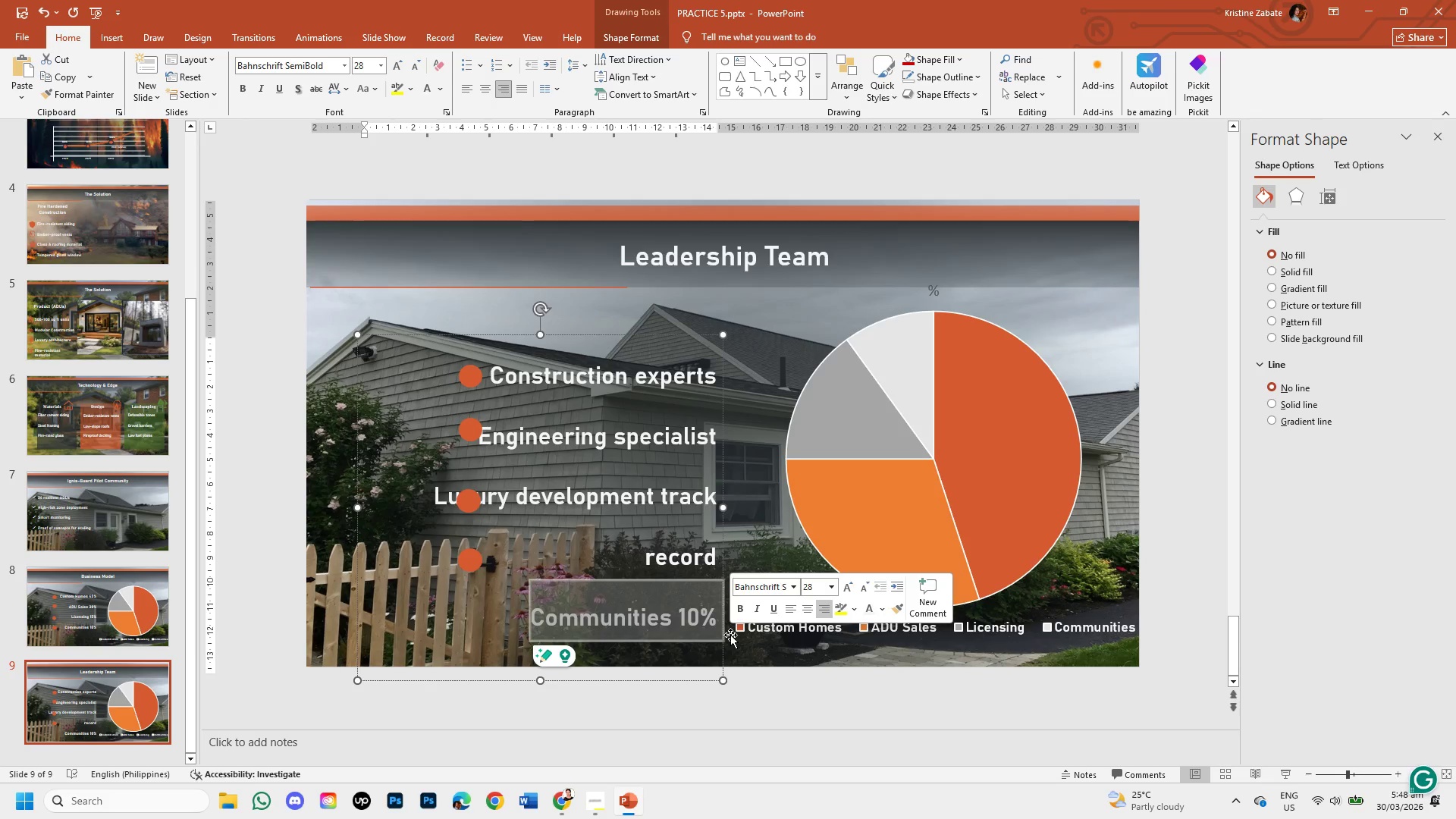 
key(Backspace)
 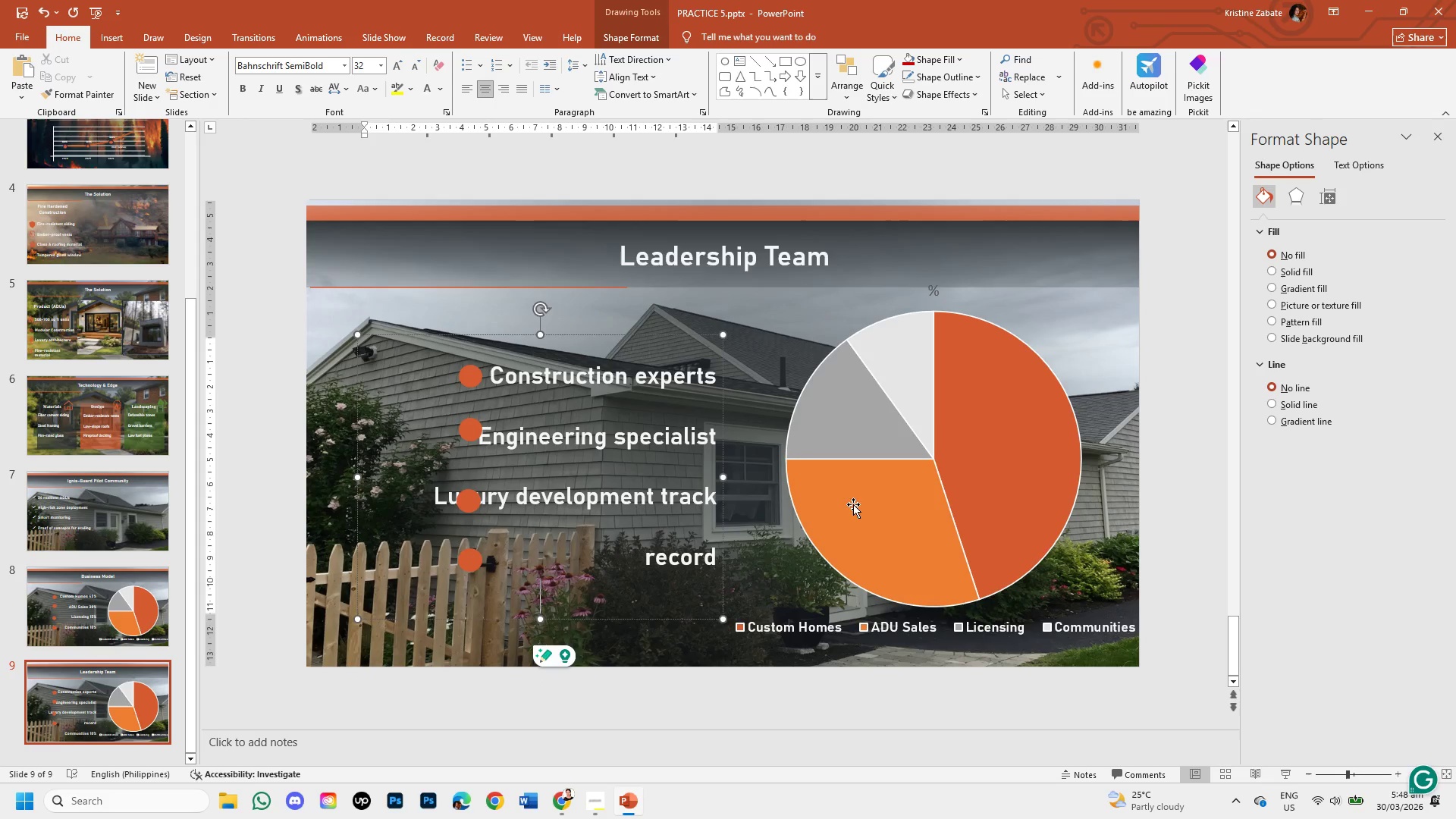 
left_click([871, 488])
 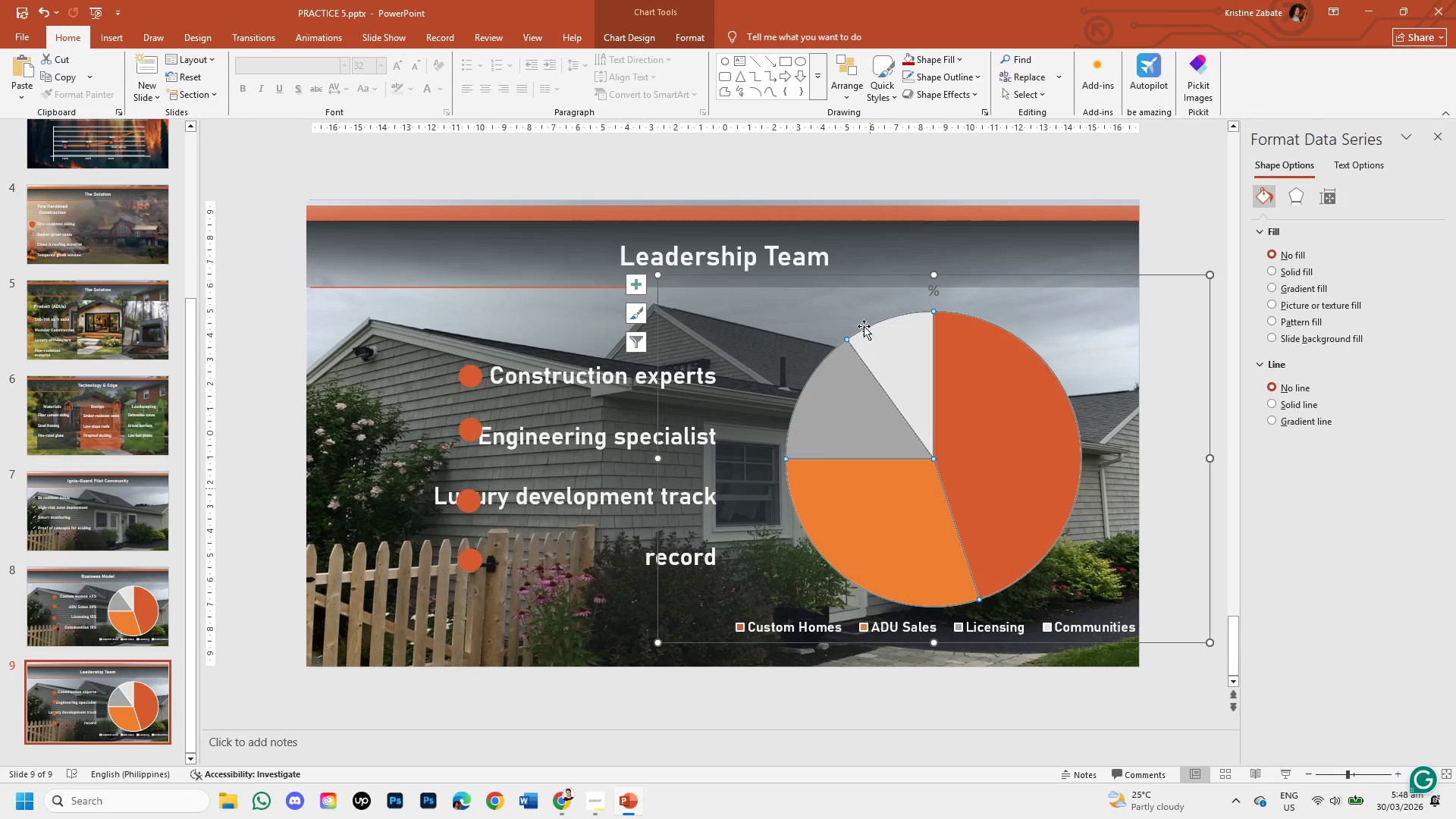 
key(Backspace)
 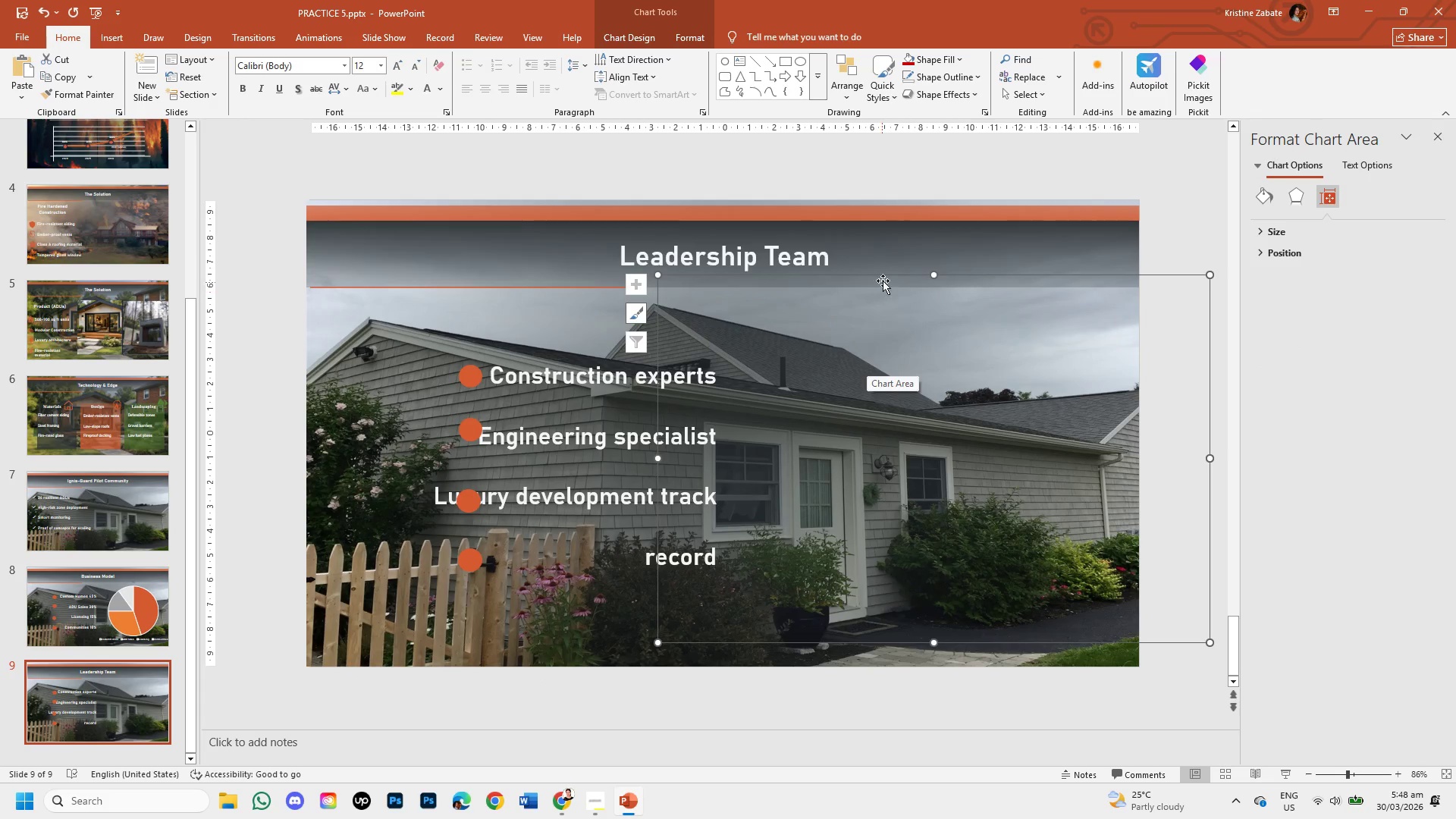 
left_click([883, 276])
 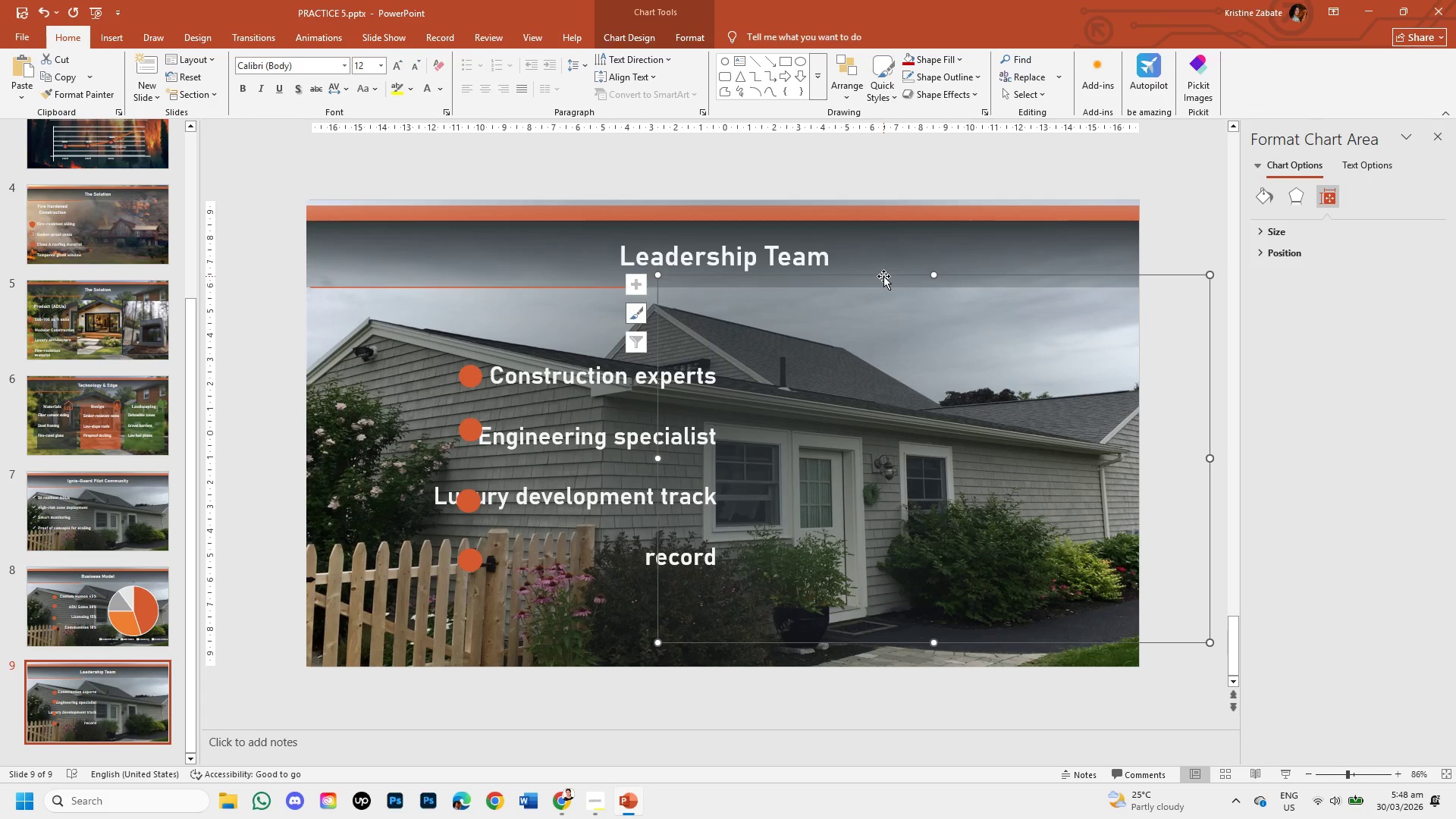 
key(Backspace)
 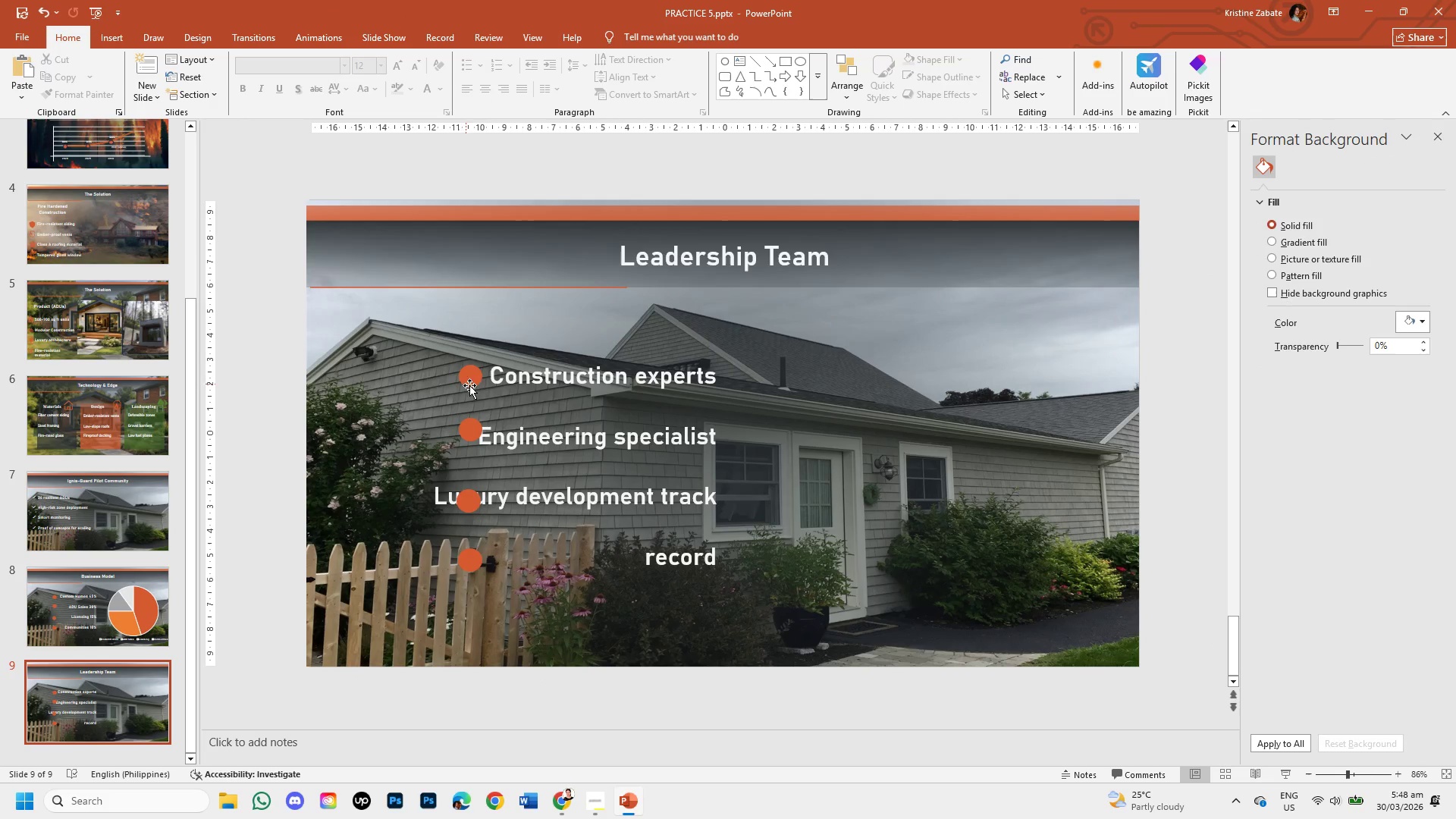 
left_click_drag(start_coordinate=[491, 381], to_coordinate=[715, 553])
 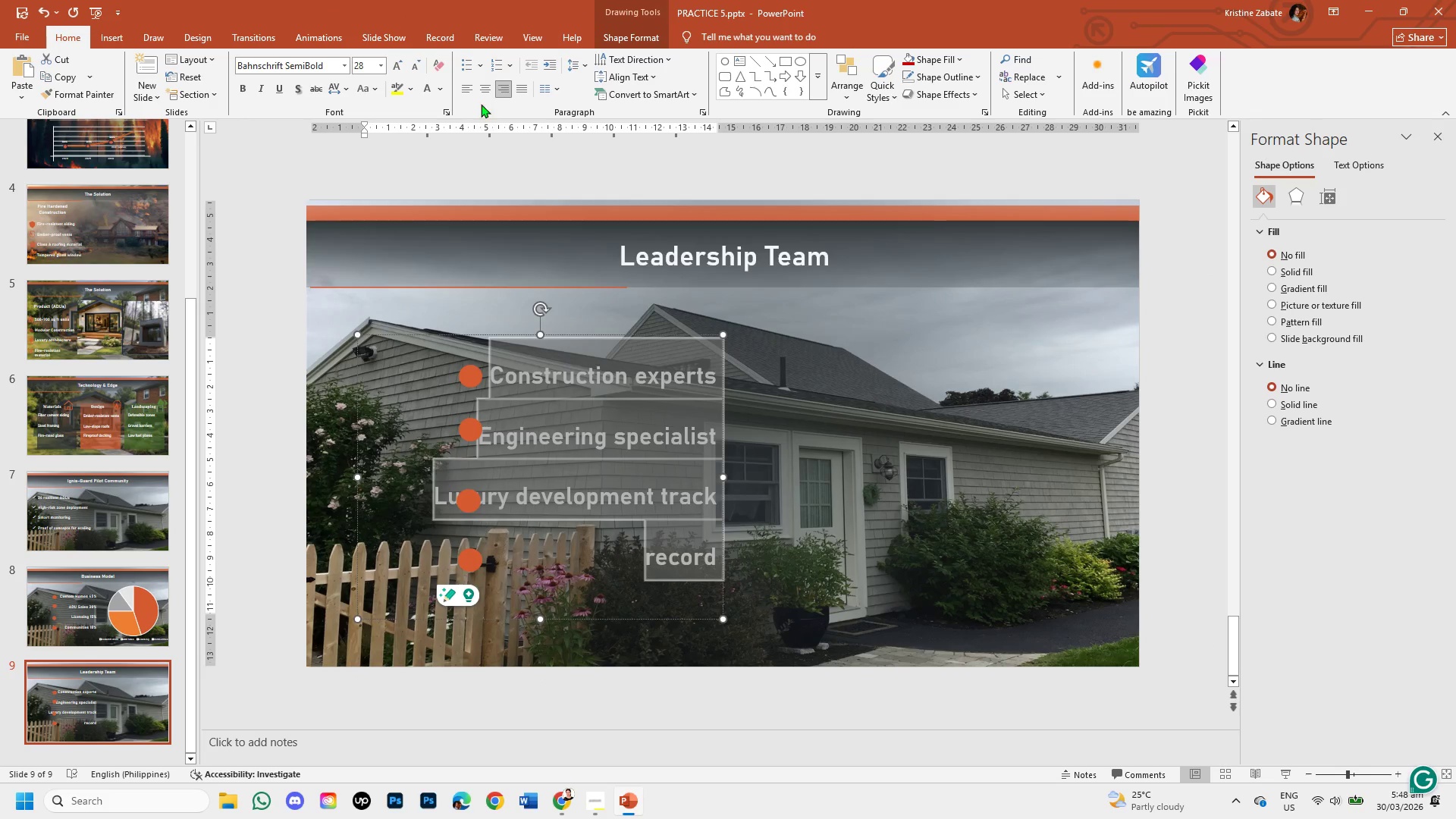 
left_click([474, 86])
 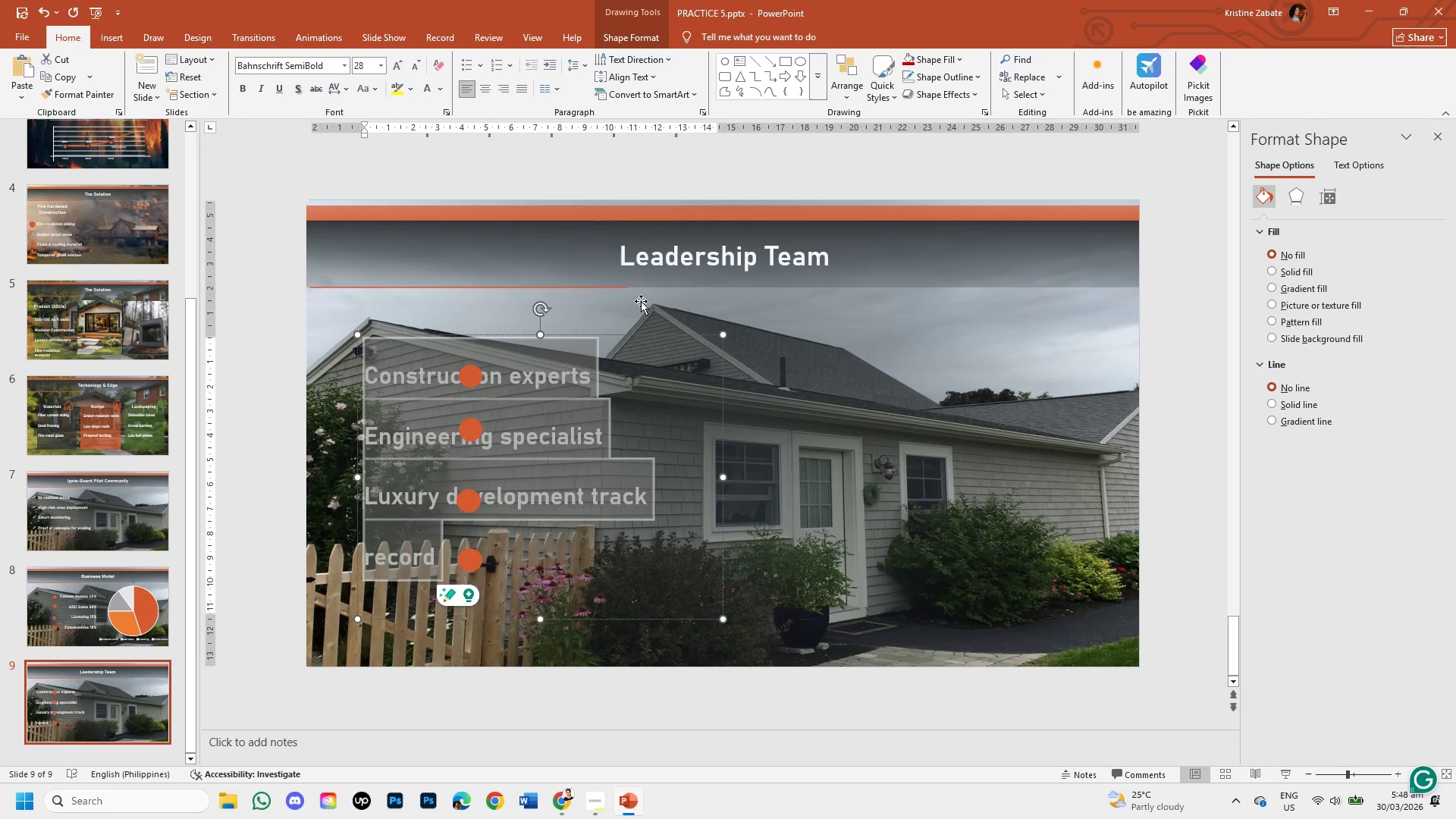 
left_click([491, 89])
 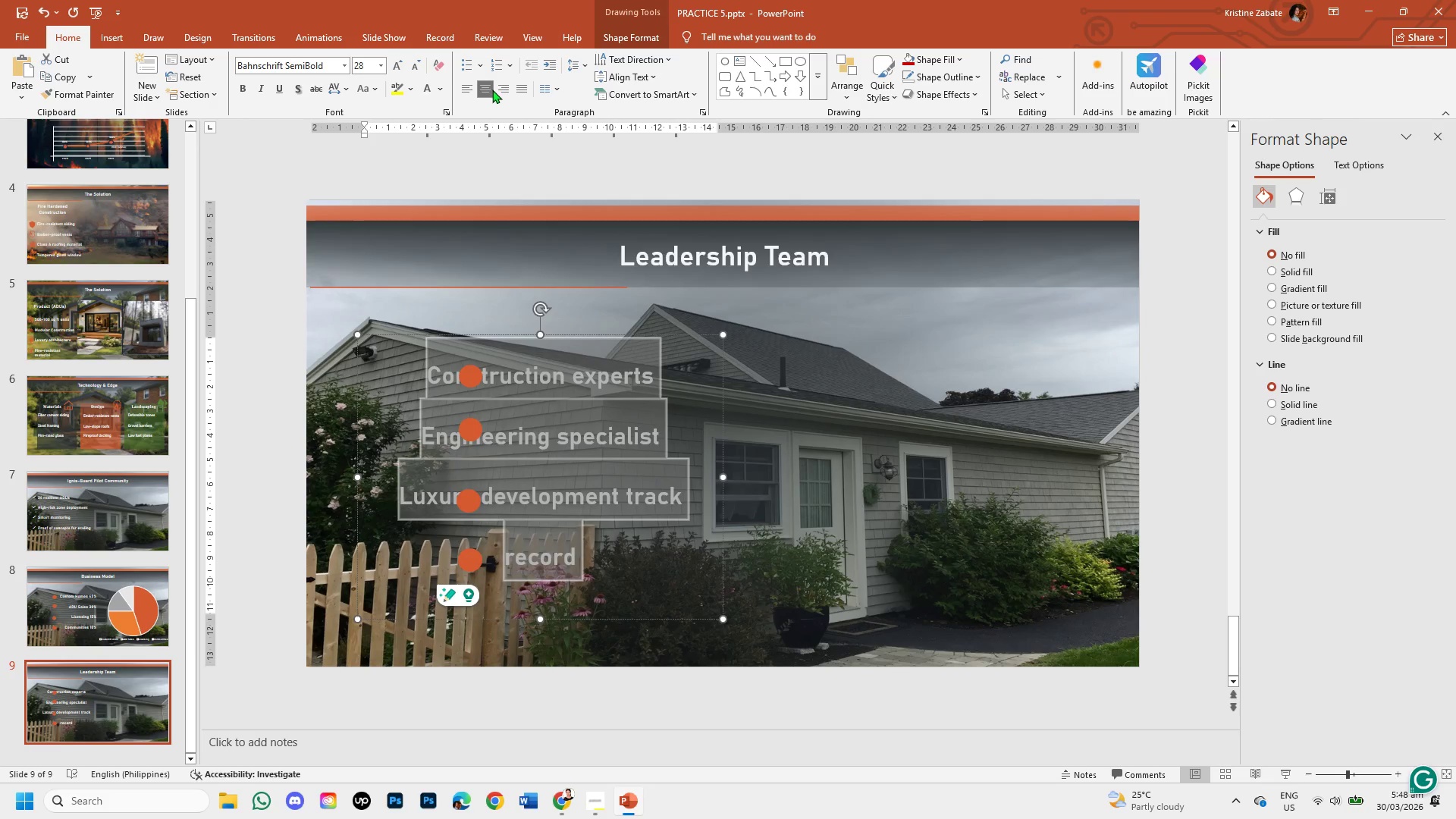 
left_click([497, 93])
 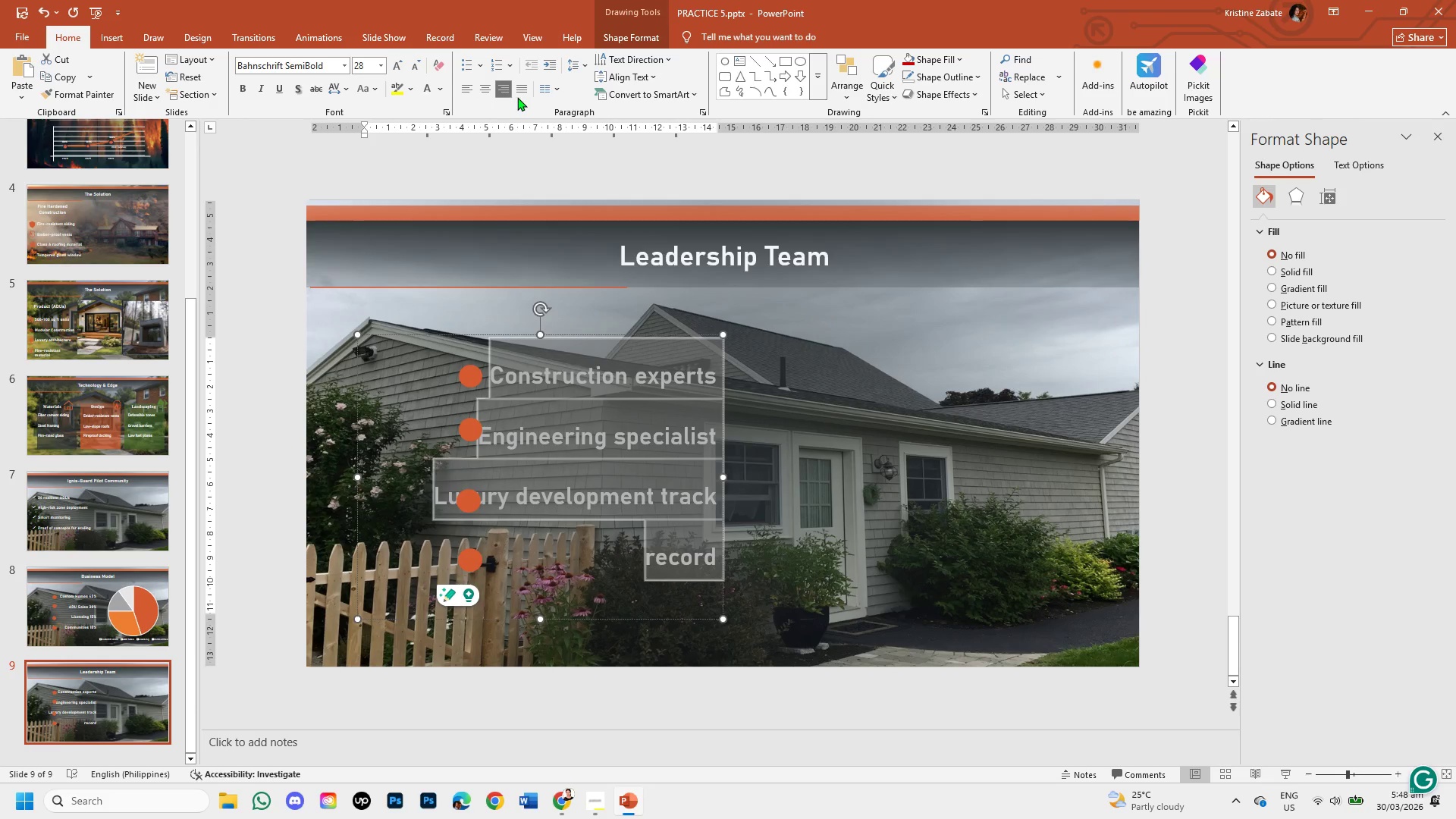 
left_click([519, 97])
 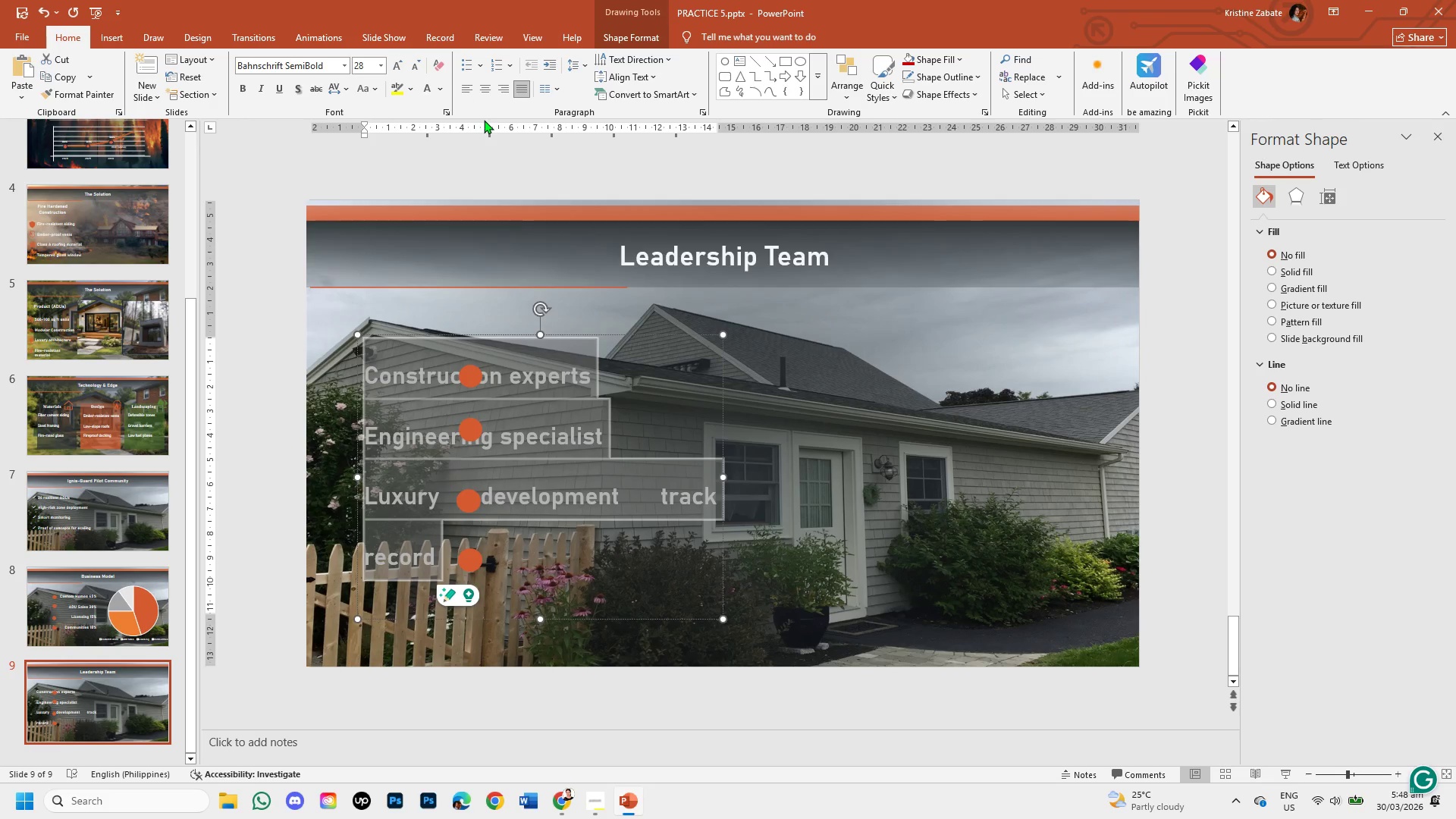 
left_click([467, 80])
 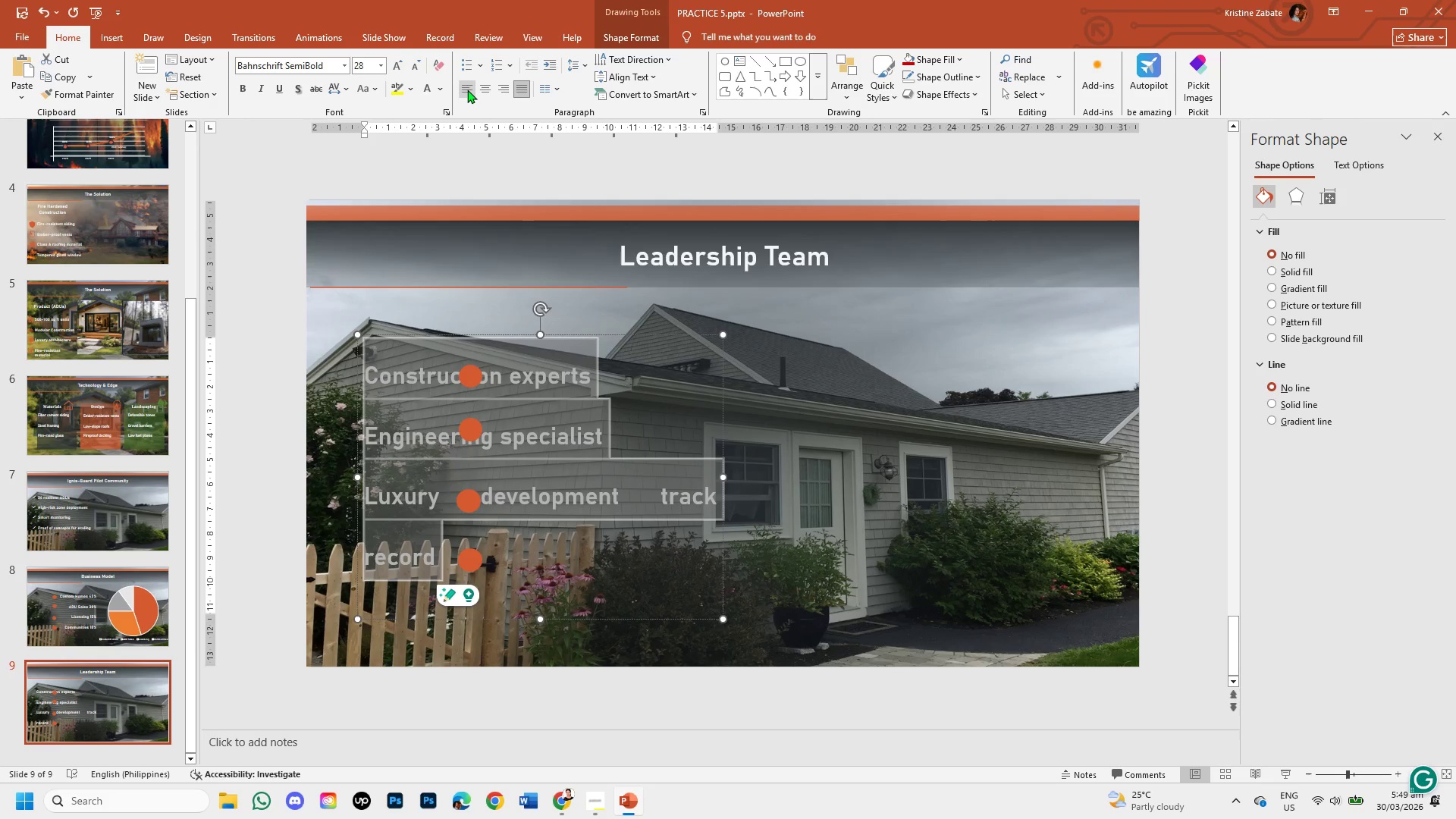 
left_click([467, 89])
 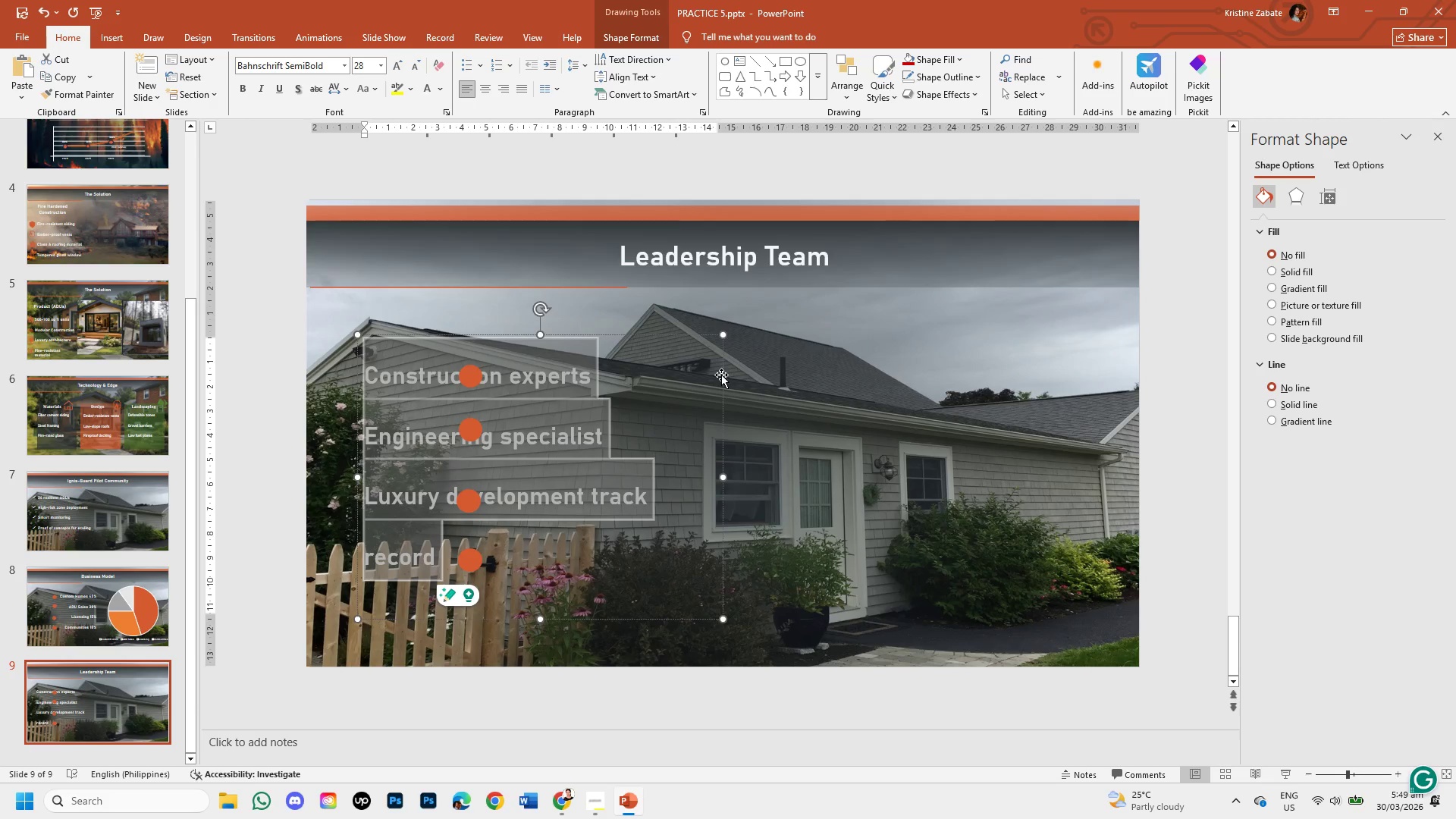 
left_click_drag(start_coordinate=[723, 375], to_coordinate=[787, 379])
 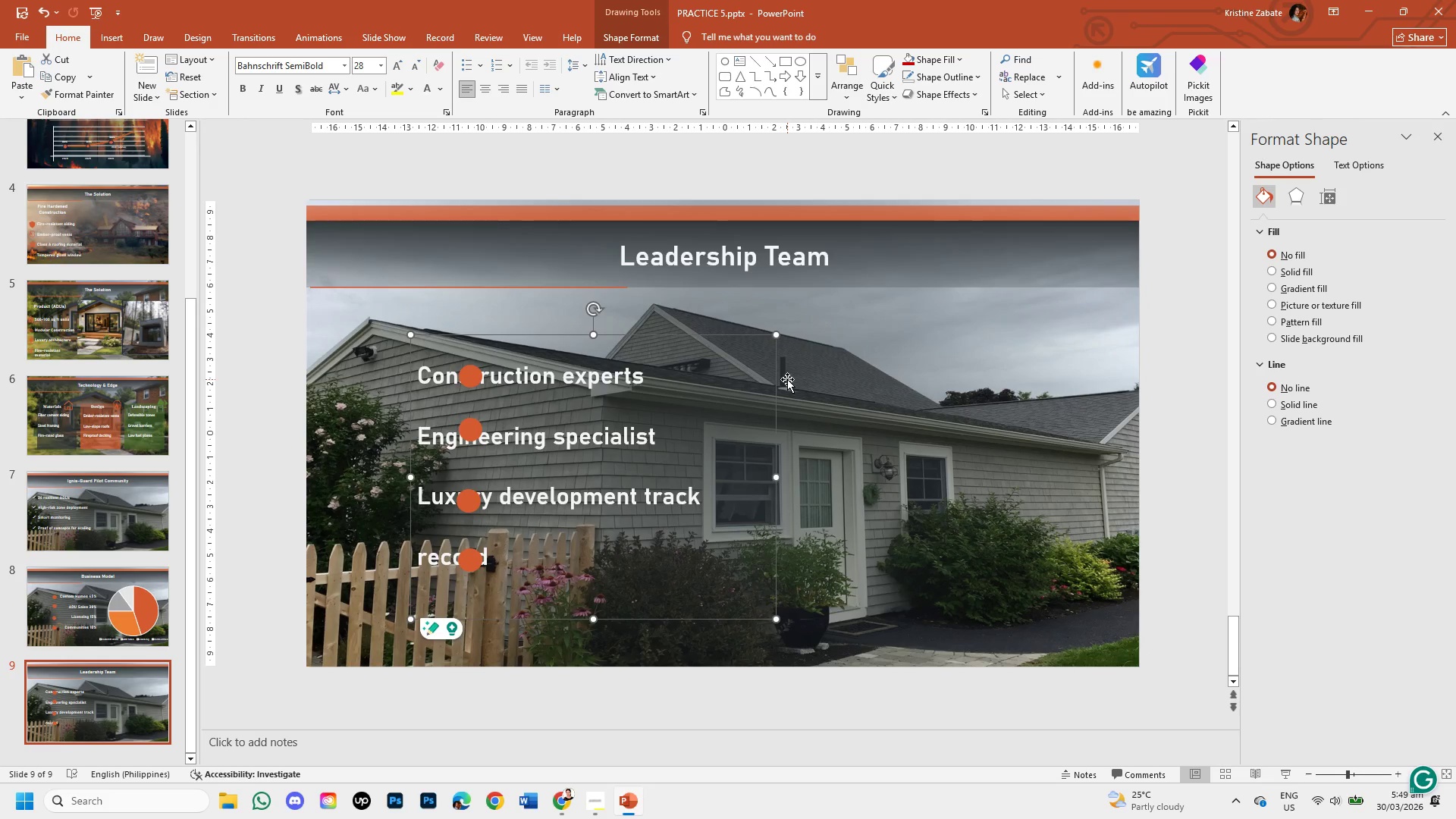 
wait(11.23)
 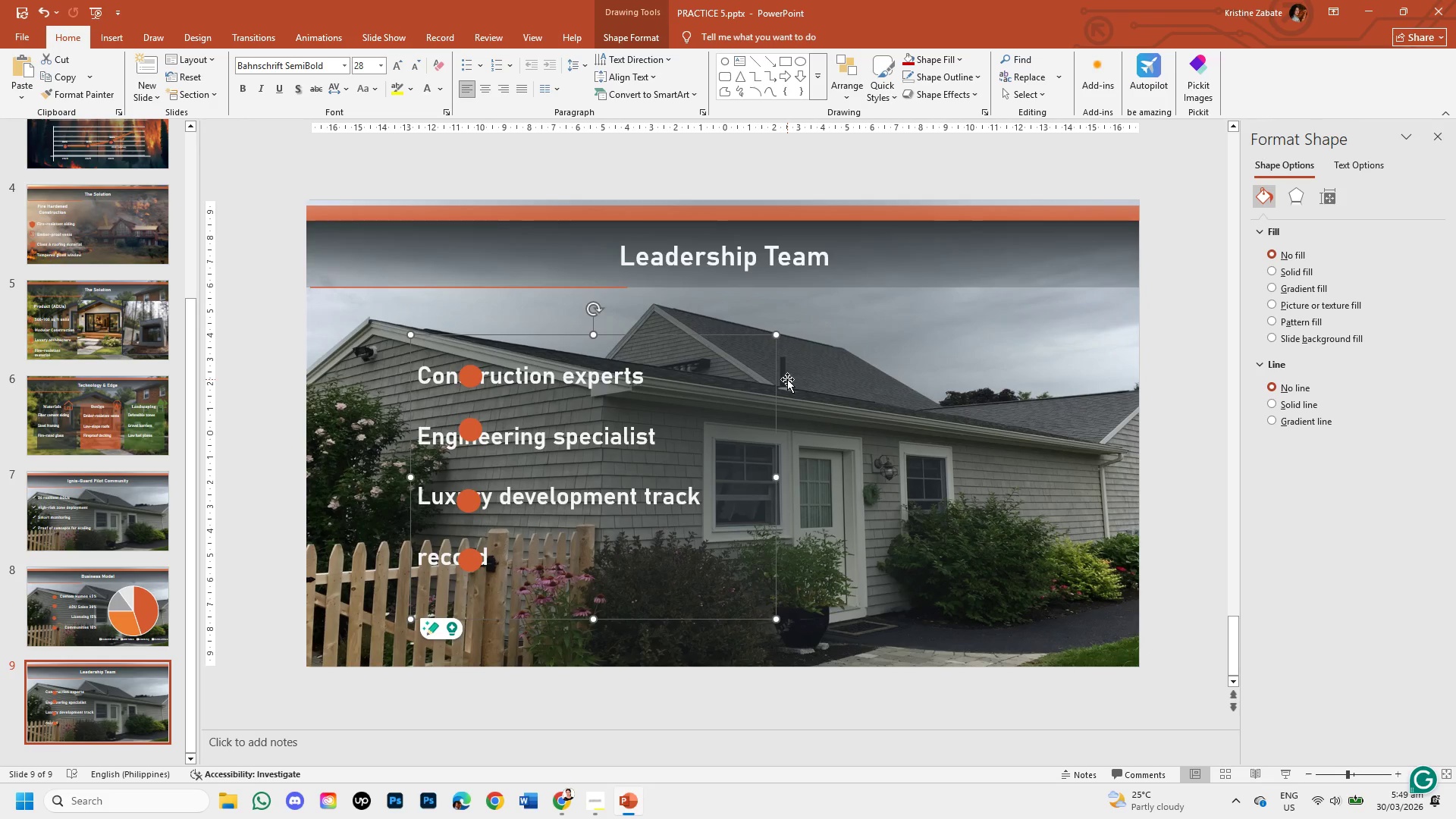 
left_click_drag(start_coordinate=[677, 334], to_coordinate=[630, 339])
 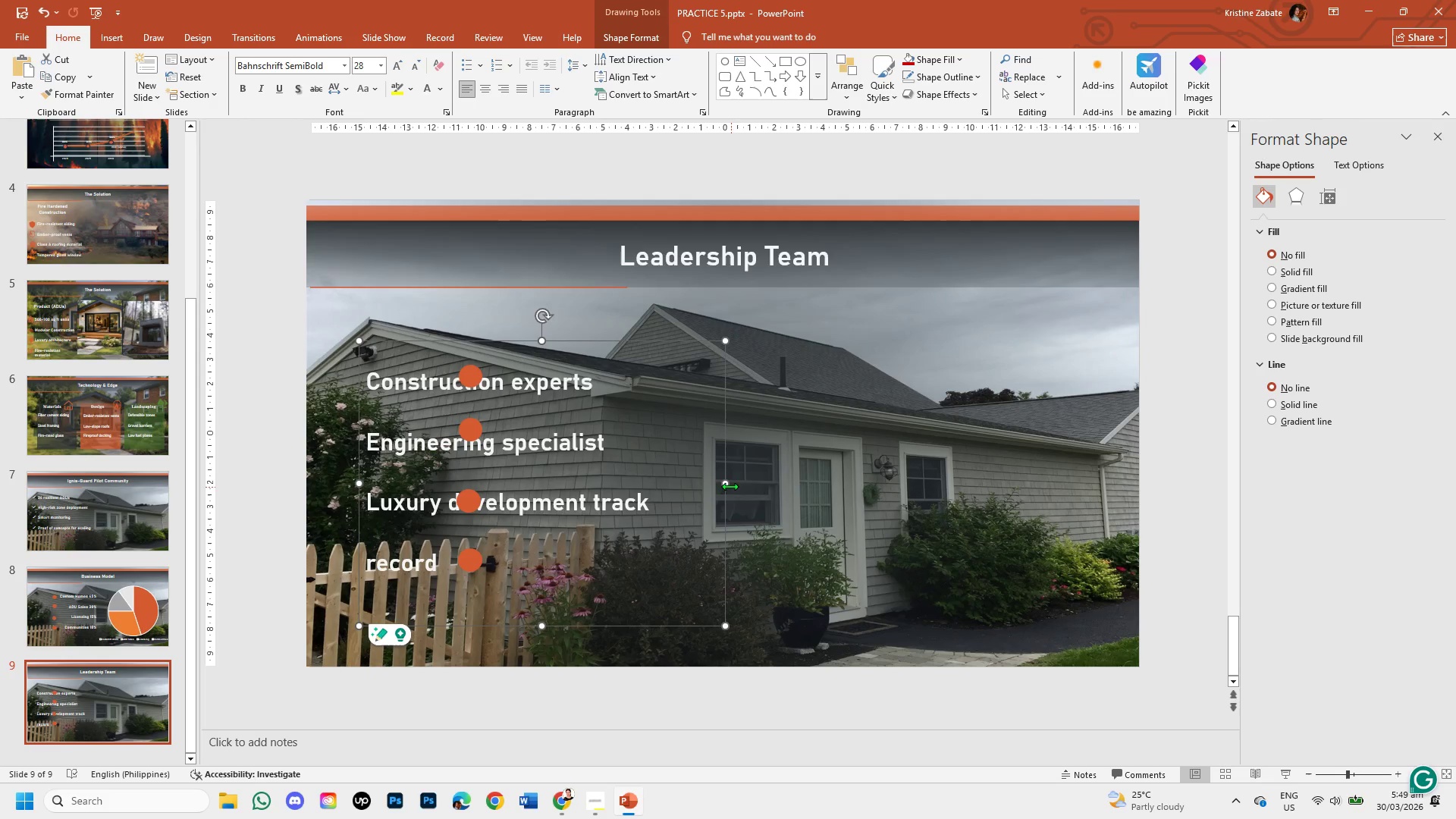 
left_click_drag(start_coordinate=[726, 485], to_coordinate=[768, 486])
 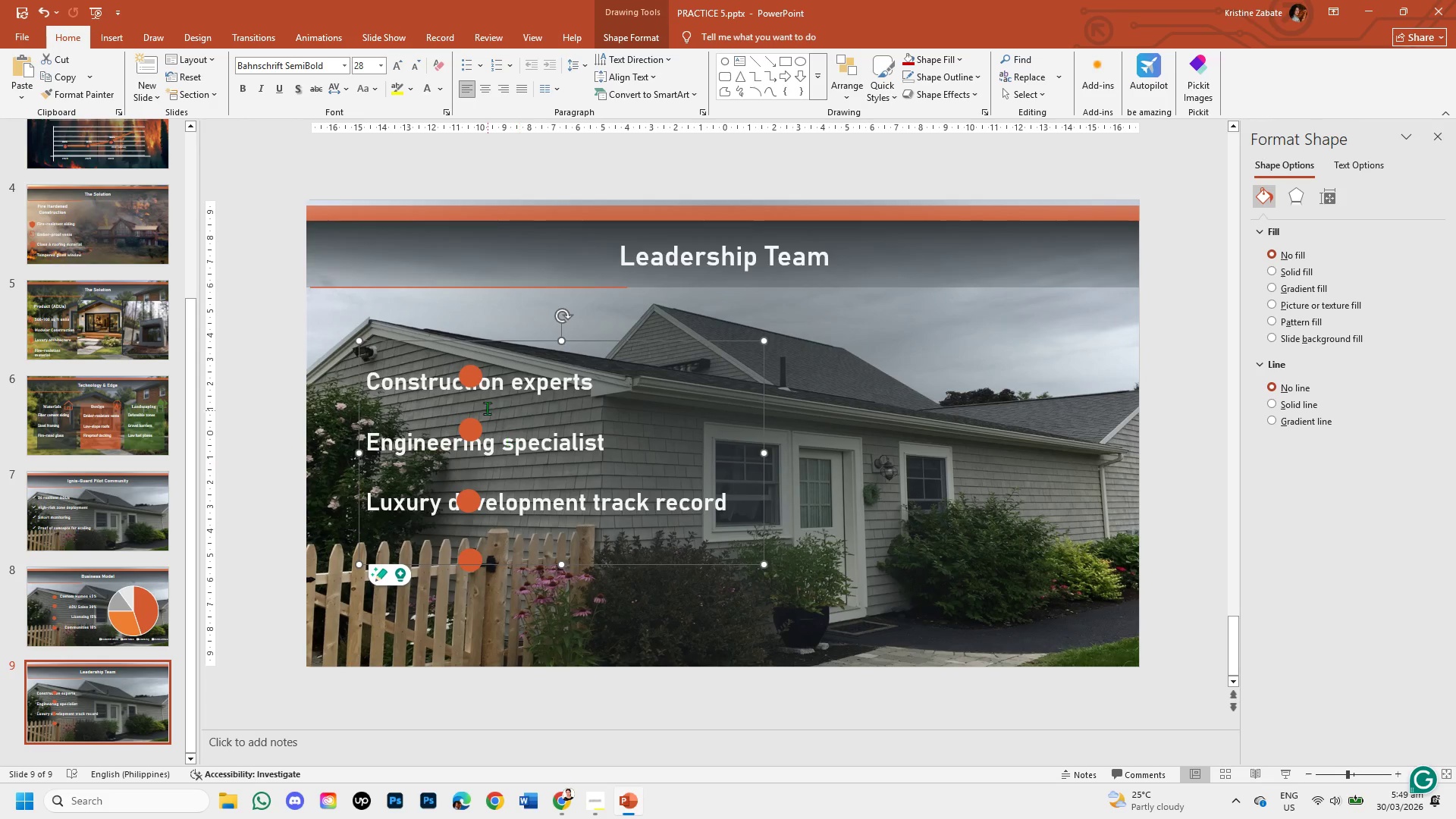 
left_click([476, 381])
 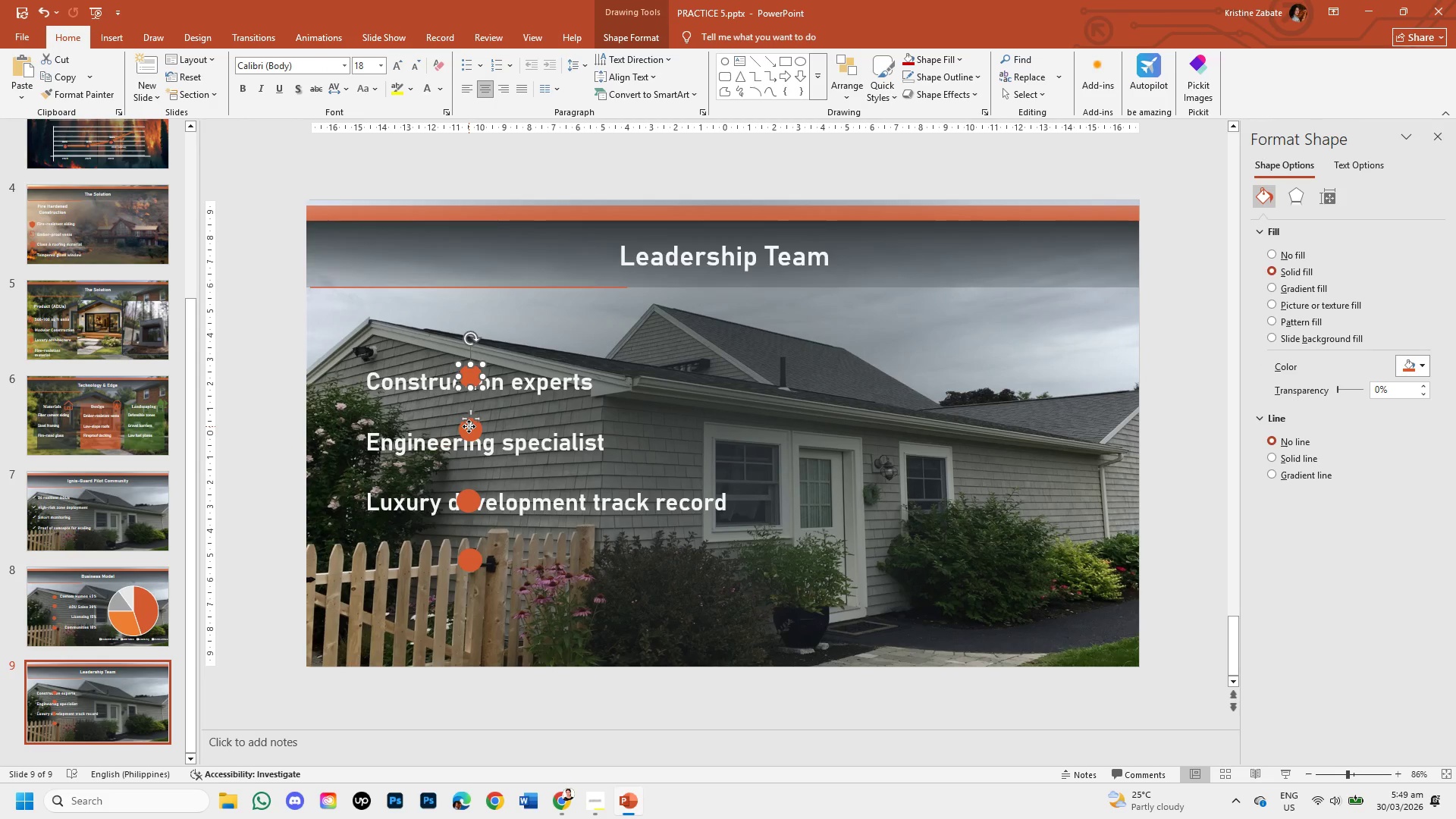 
left_click_drag(start_coordinate=[469, 424], to_coordinate=[341, 426])
 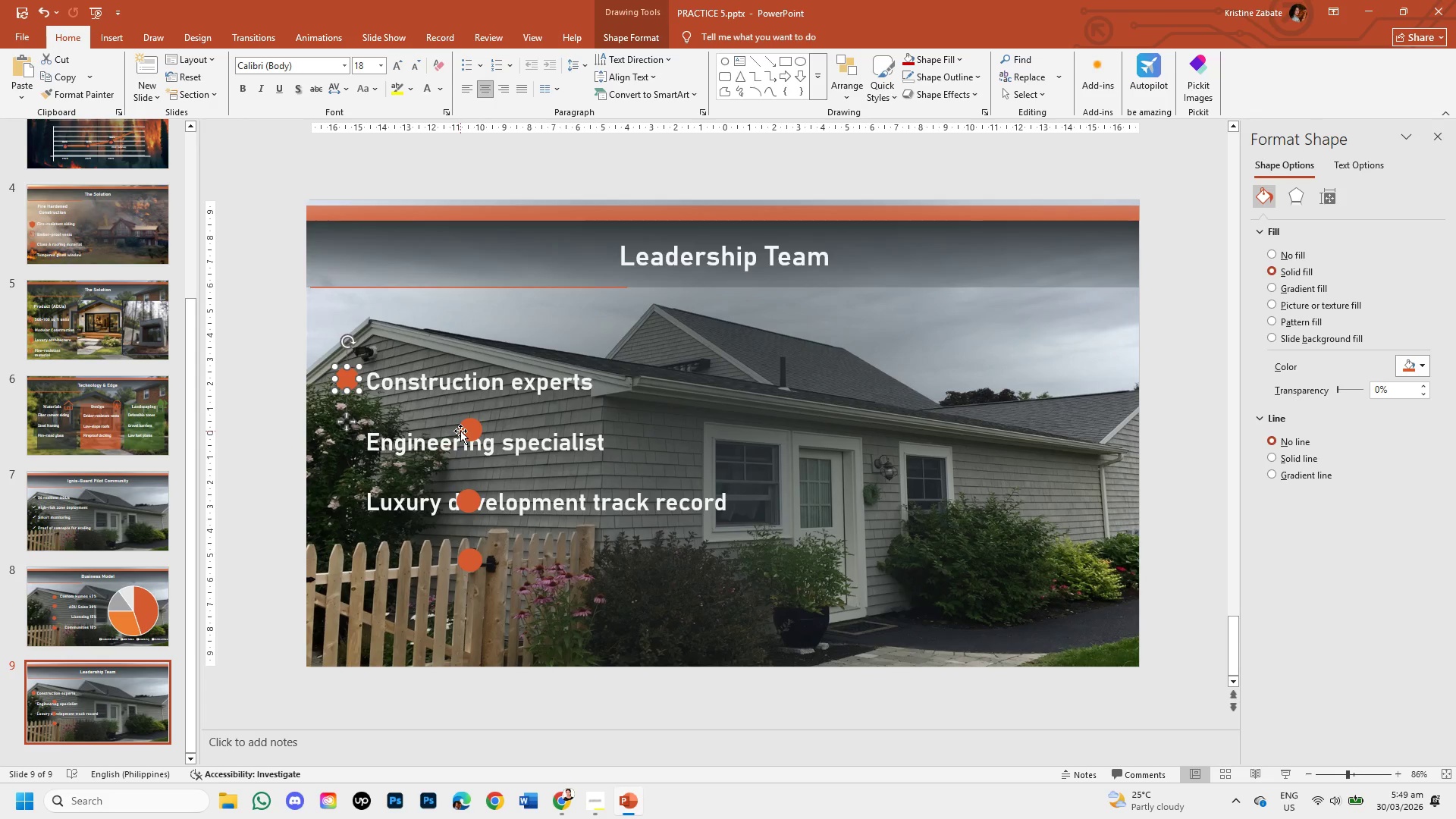 
left_click([463, 429])
 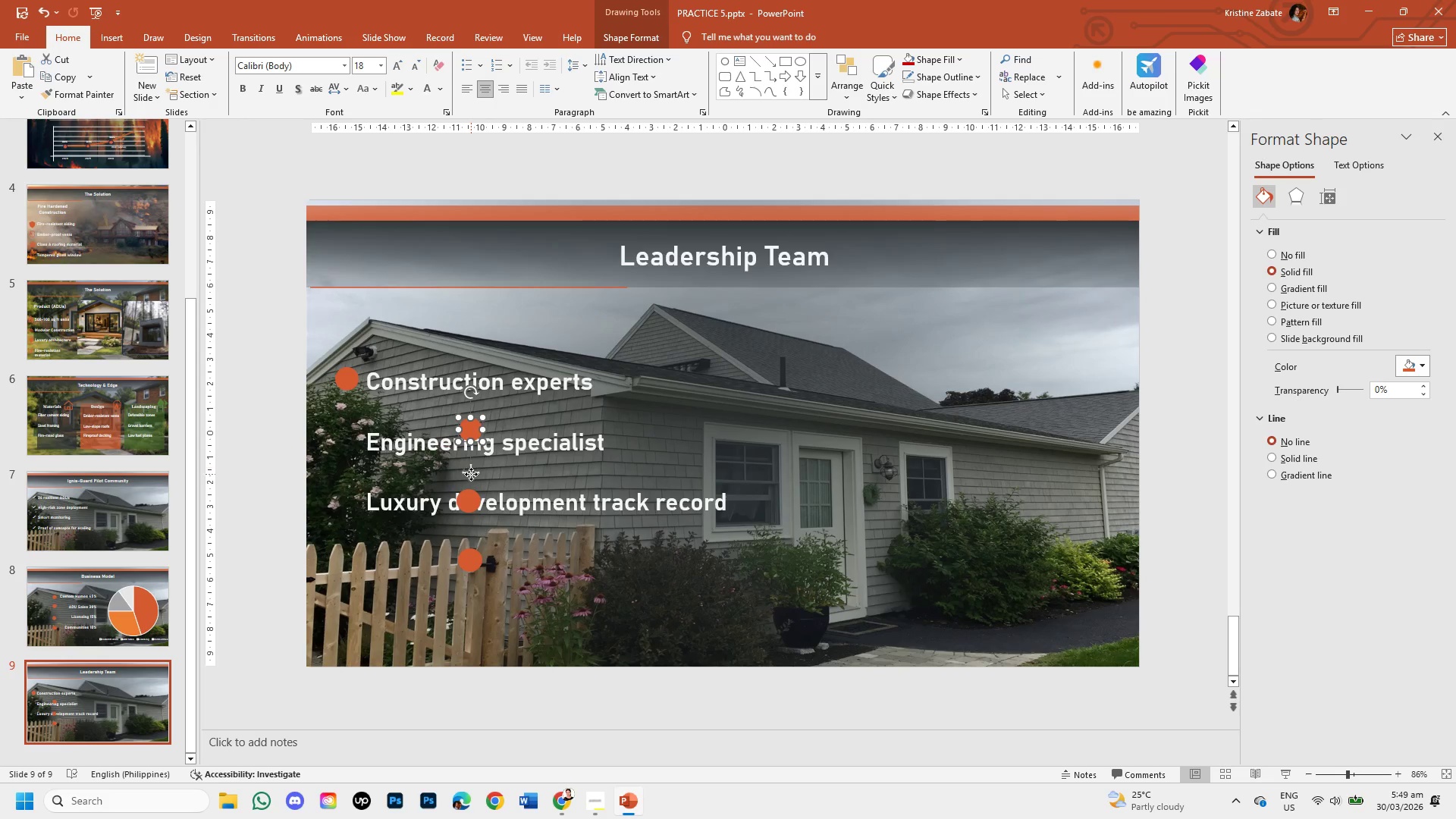 
left_click_drag(start_coordinate=[471, 474], to_coordinate=[349, 485])
 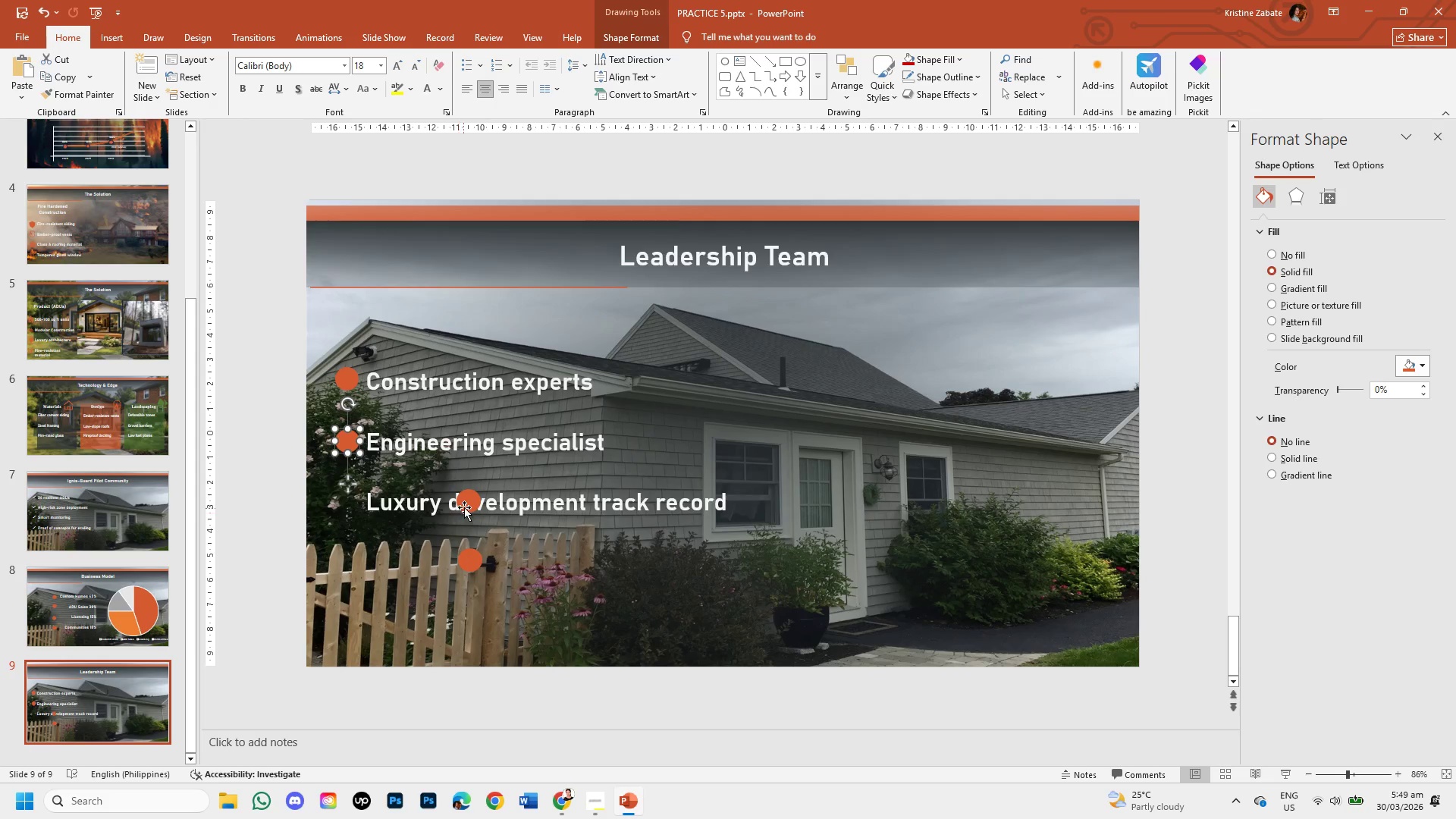 
left_click([466, 504])
 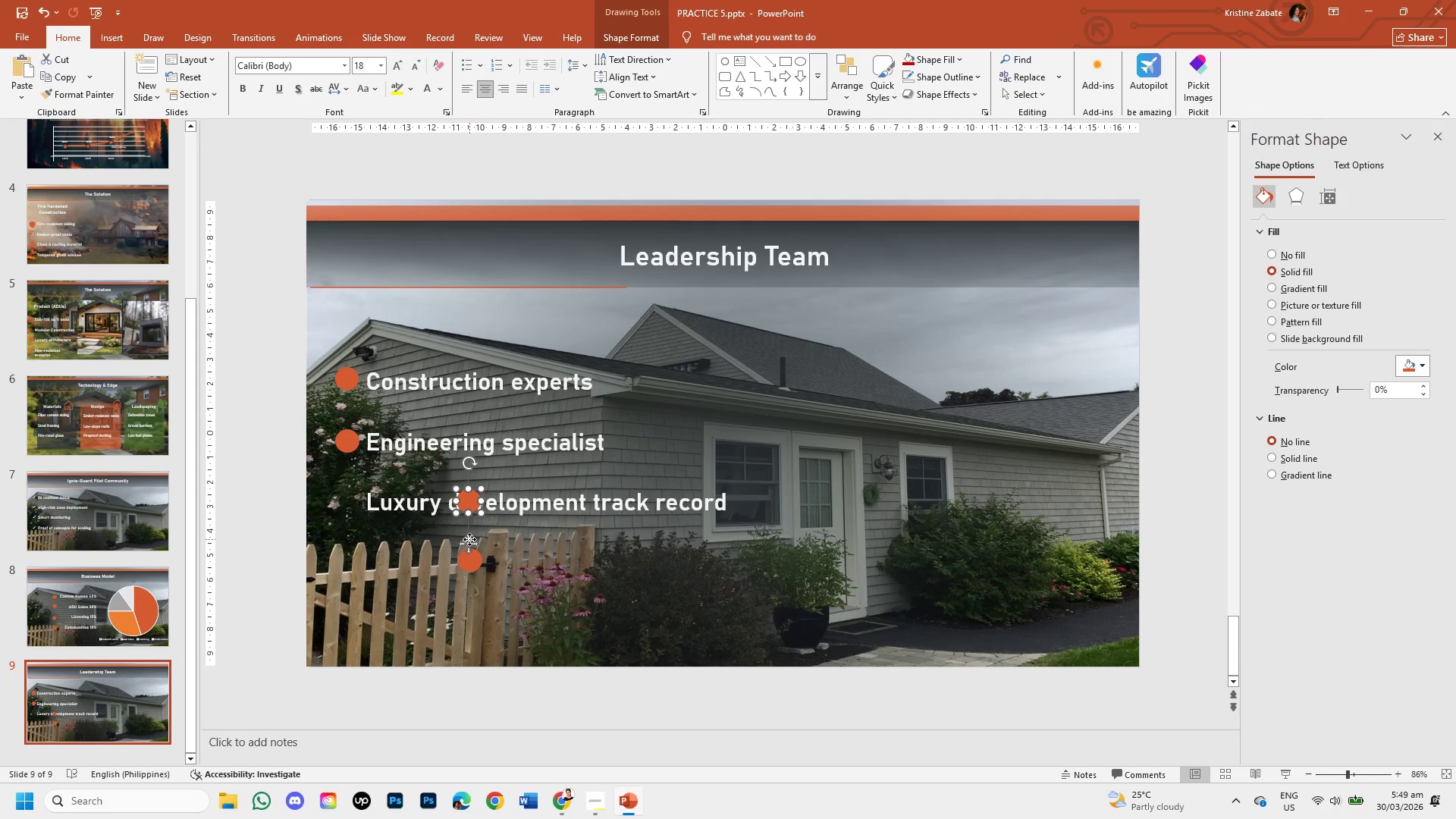 
left_click_drag(start_coordinate=[469, 541], to_coordinate=[347, 544])
 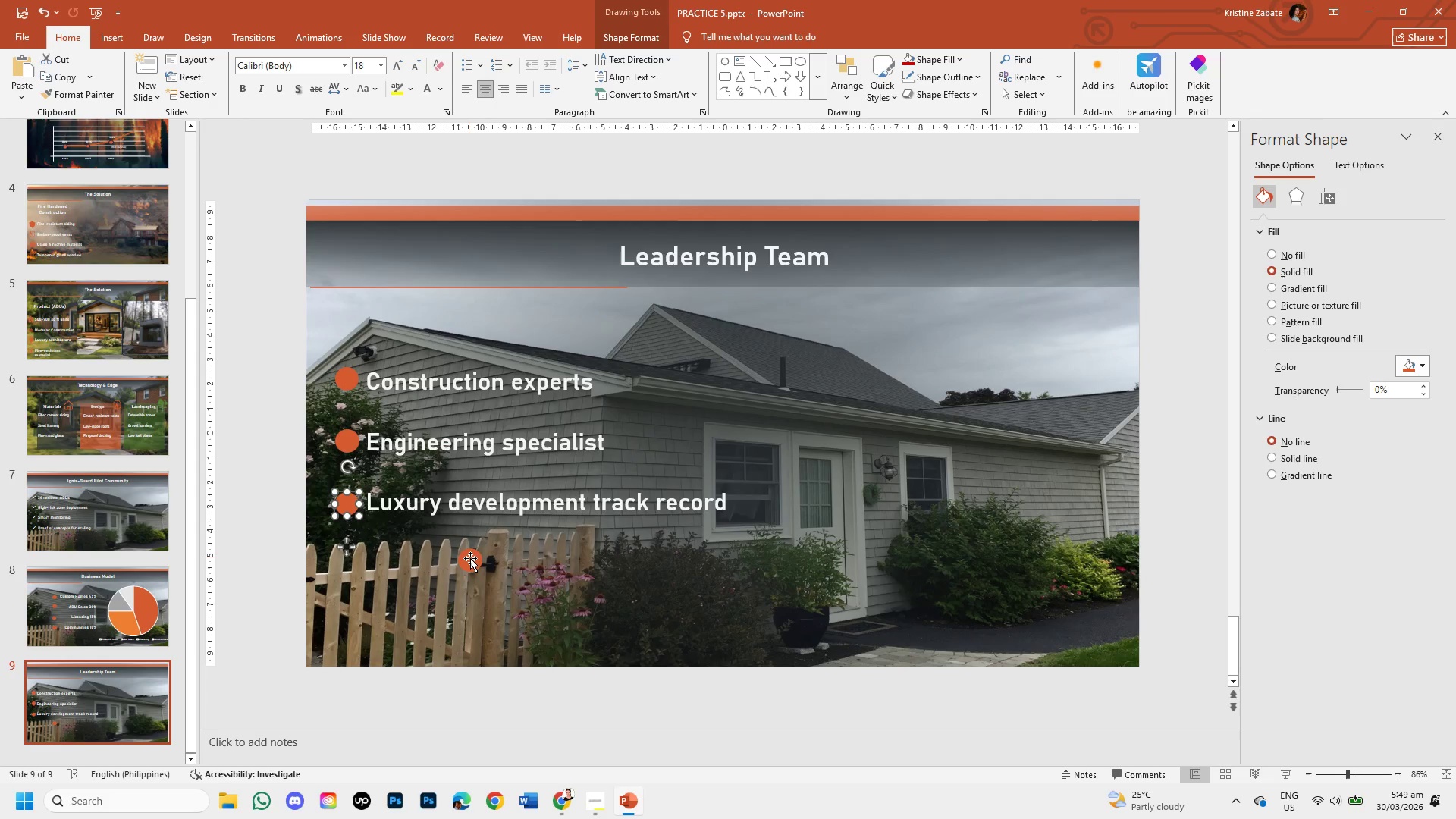 
left_click([471, 560])
 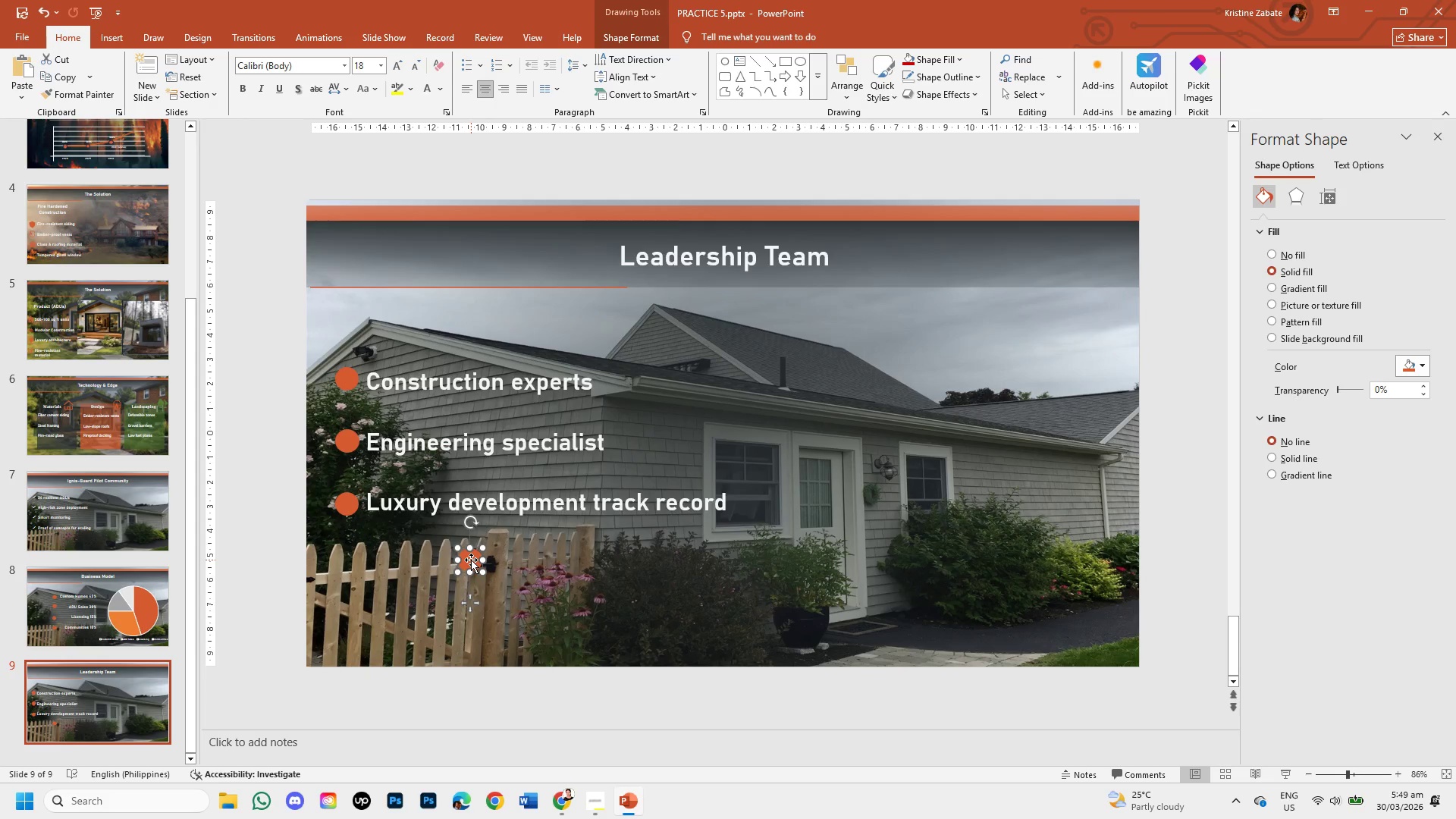 
key(Backspace)
 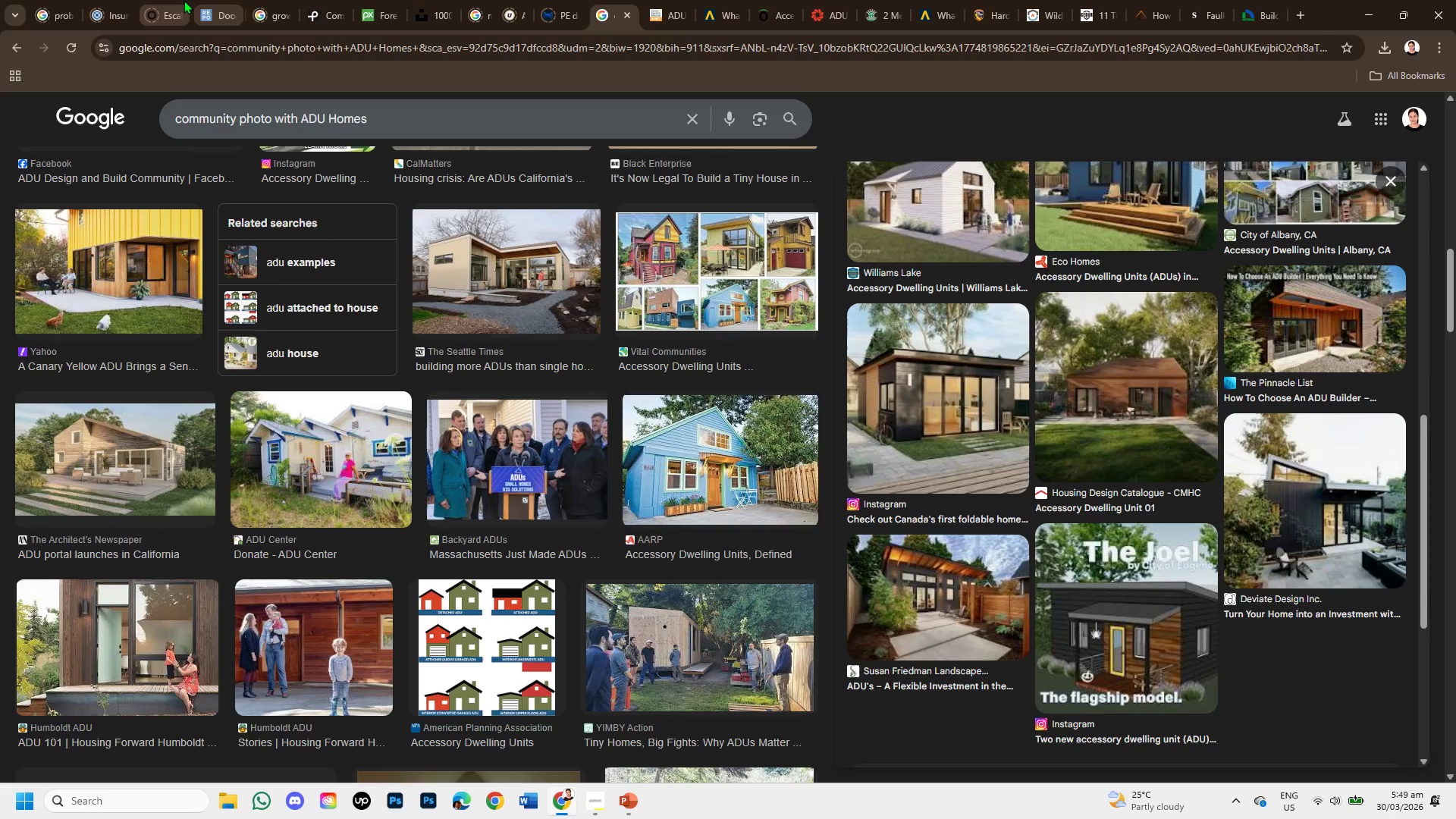 
left_click([425, 8])
 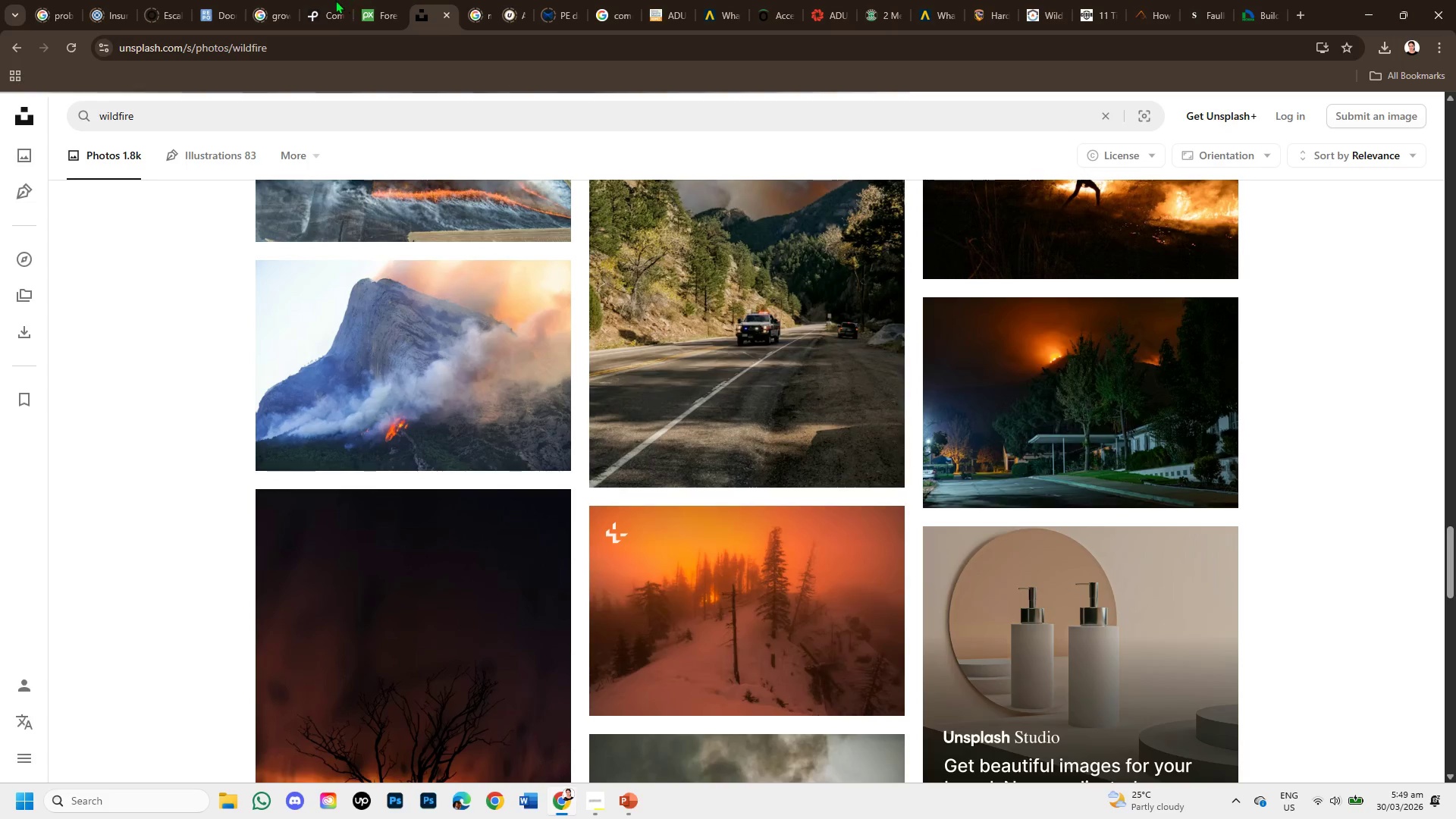 
left_click([331, 0])
 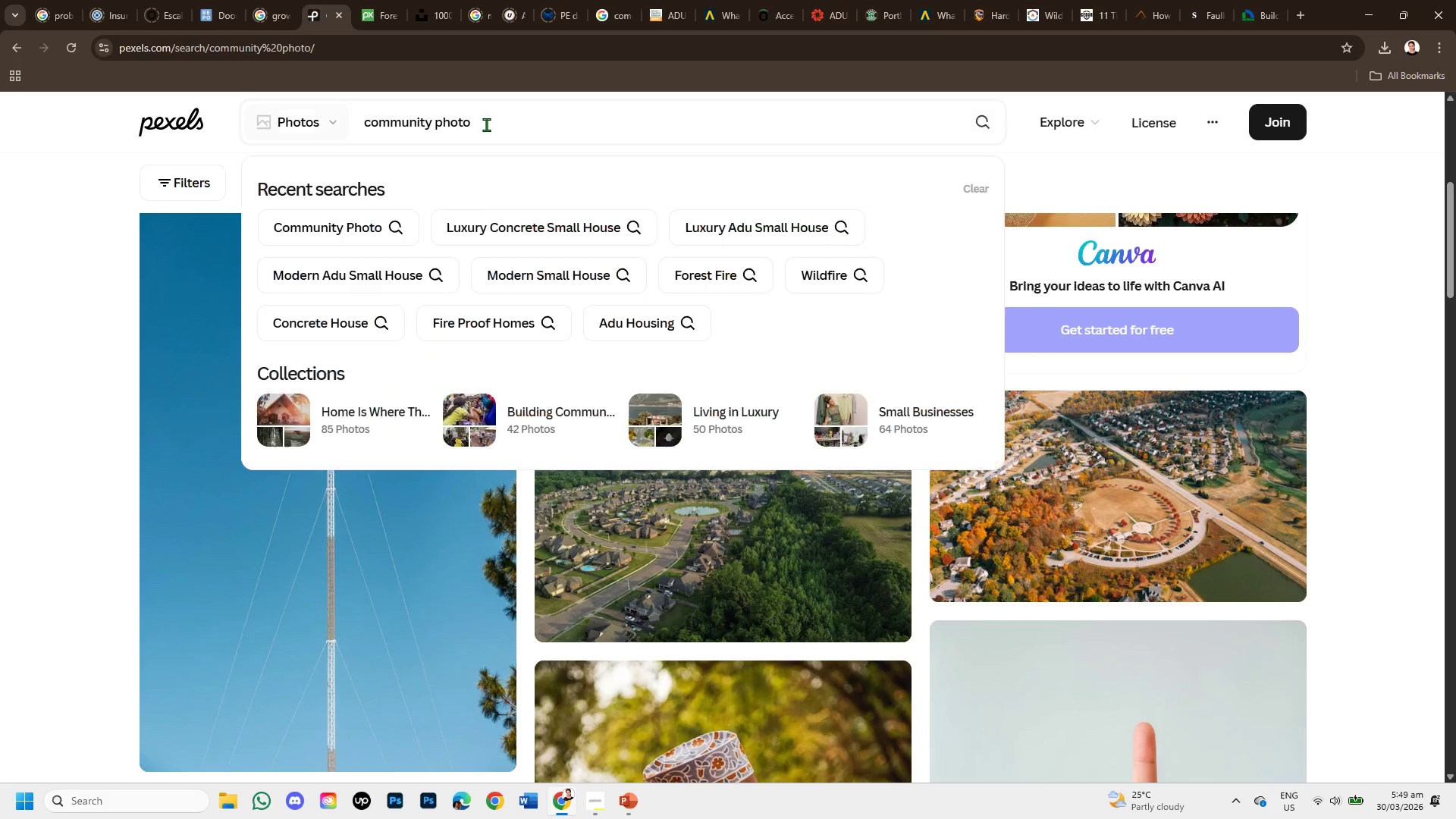 
hold_key(key=Backspace, duration=1.14)
 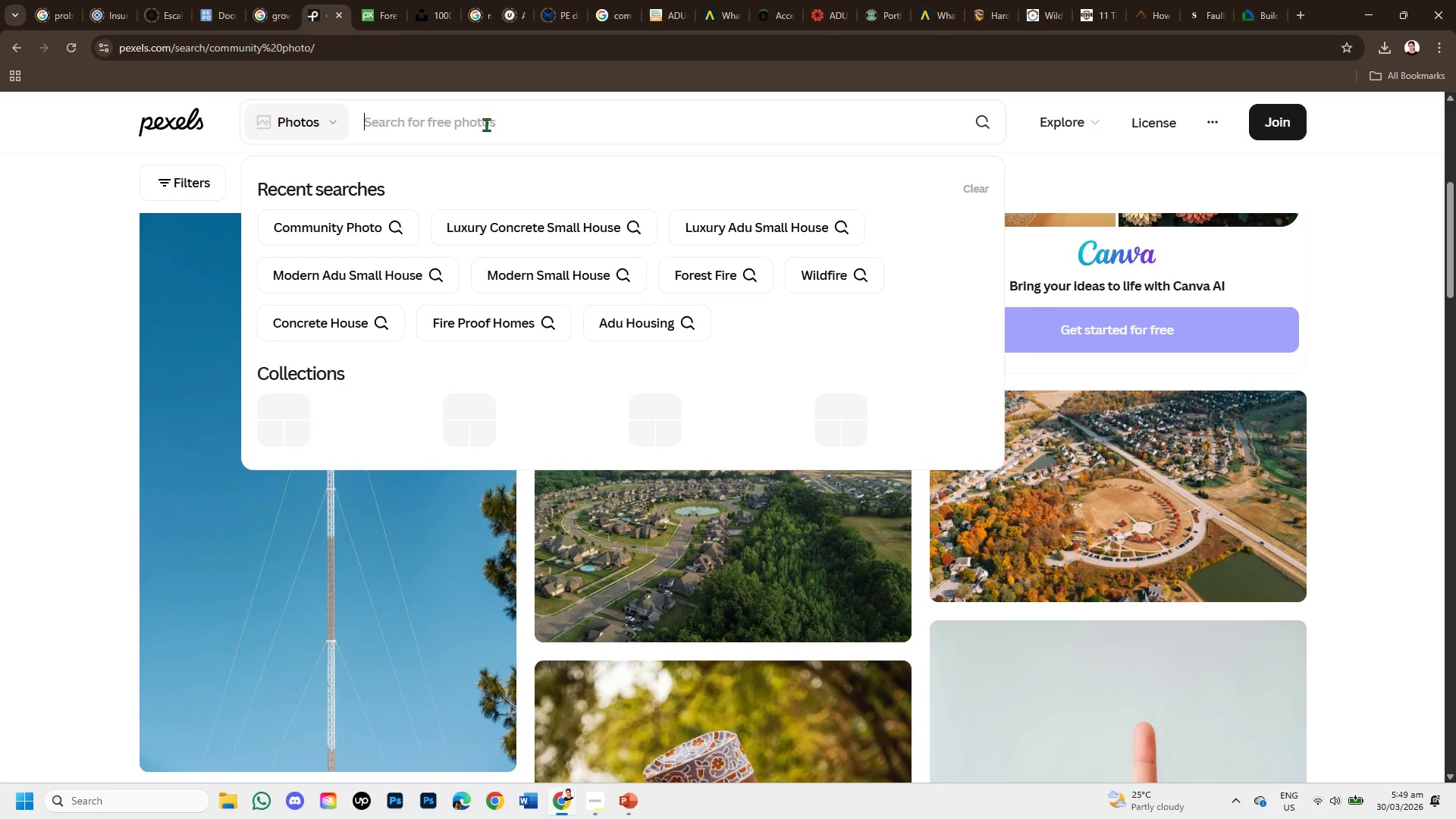 
type(construction leadership team )
 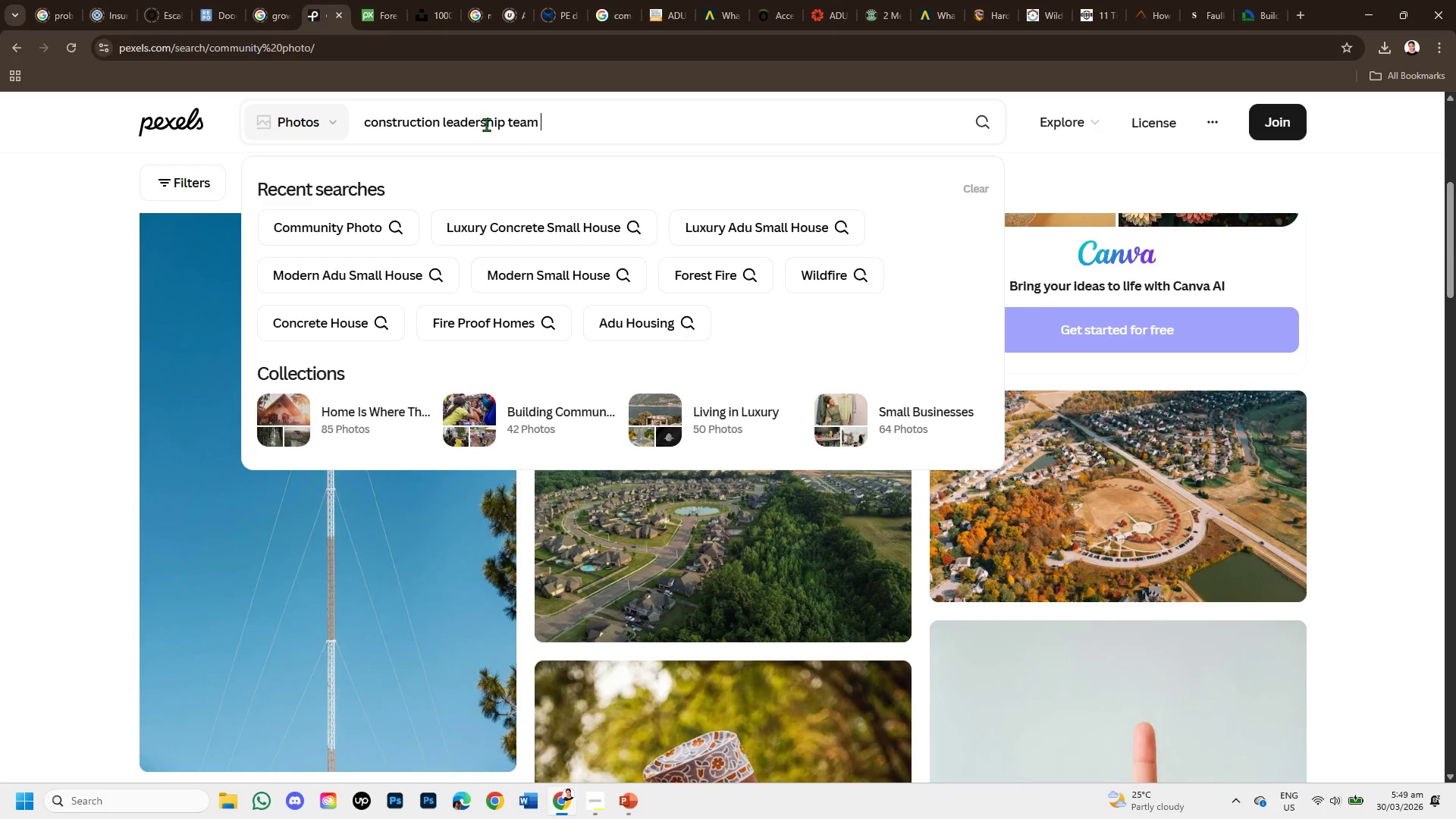 
key(Enter)
 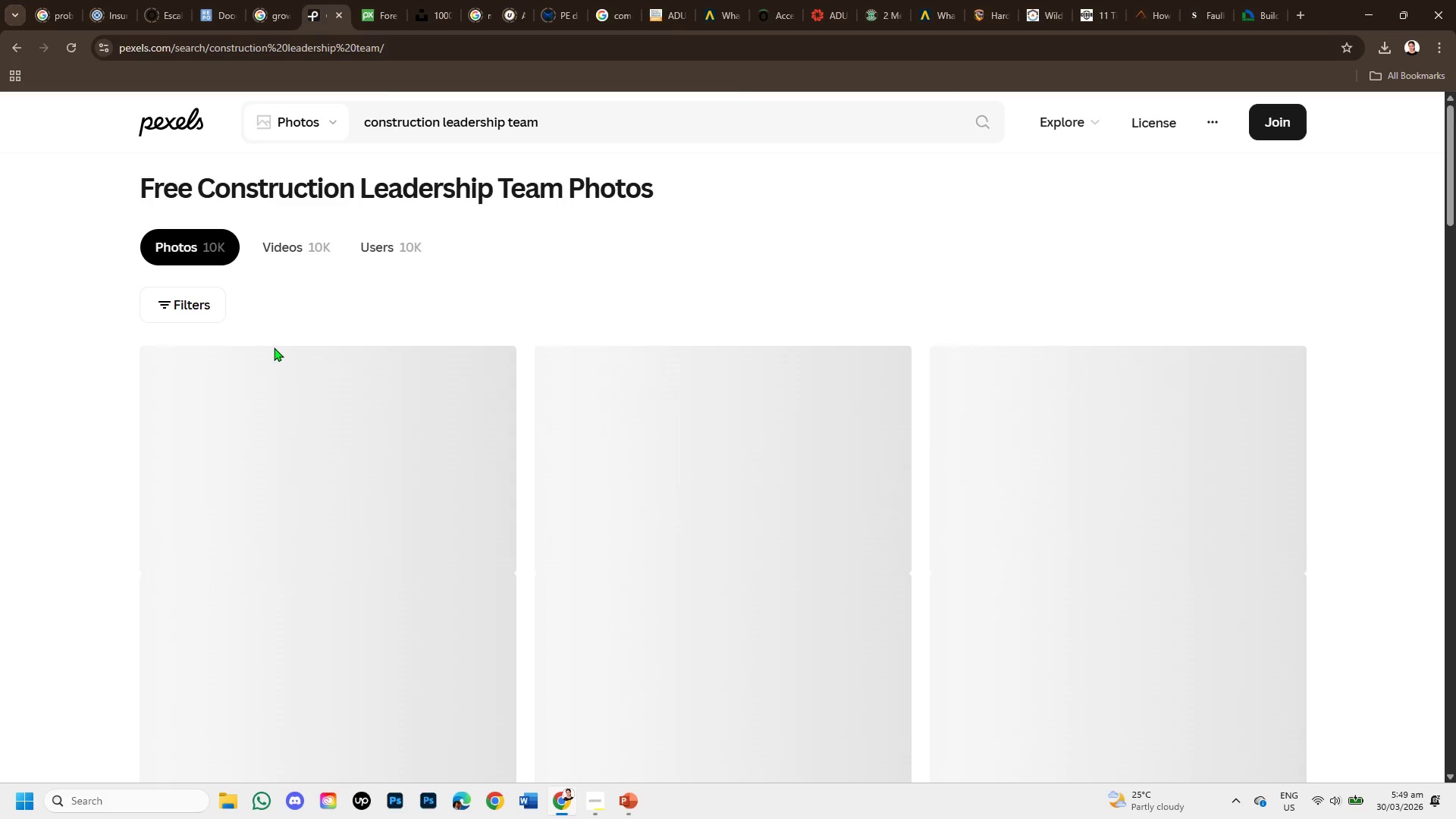 
scroll: coordinate [304, 399], scroll_direction: down, amount: 1.0
 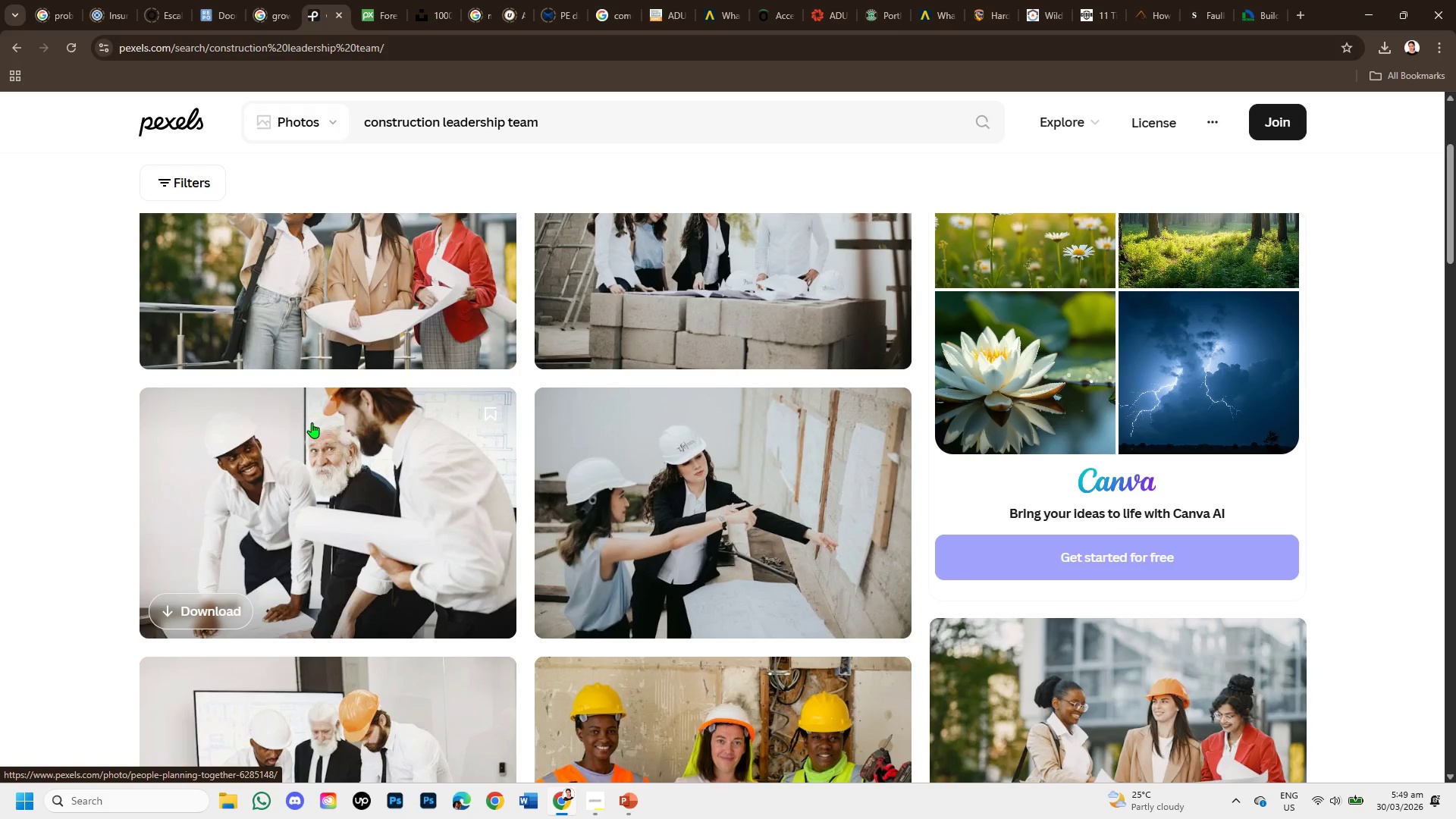 
scroll: coordinate [312, 422], scroll_direction: up, amount: 1.0
 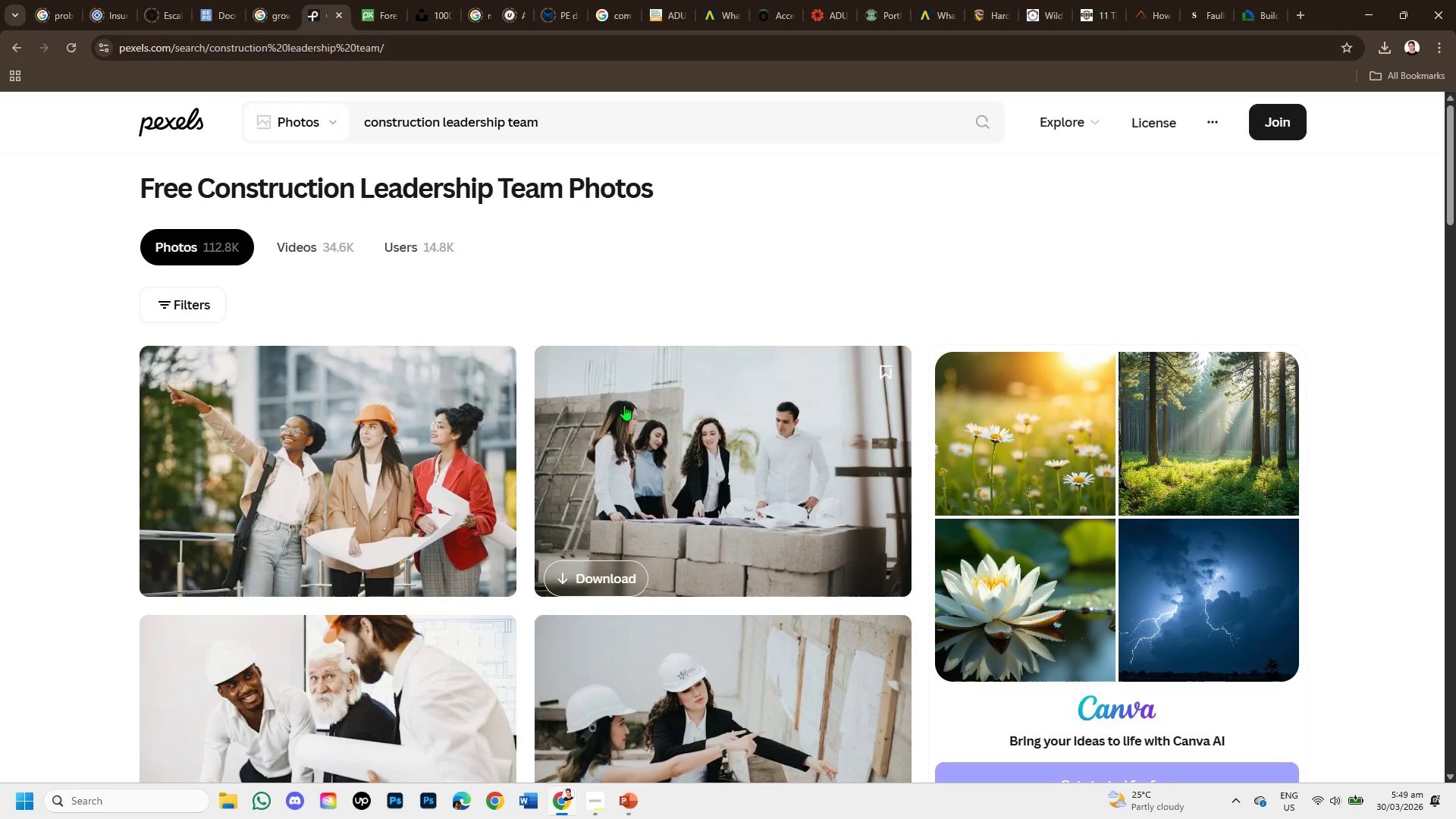 
scroll: coordinate [356, 502], scroll_direction: down, amount: 2.0
 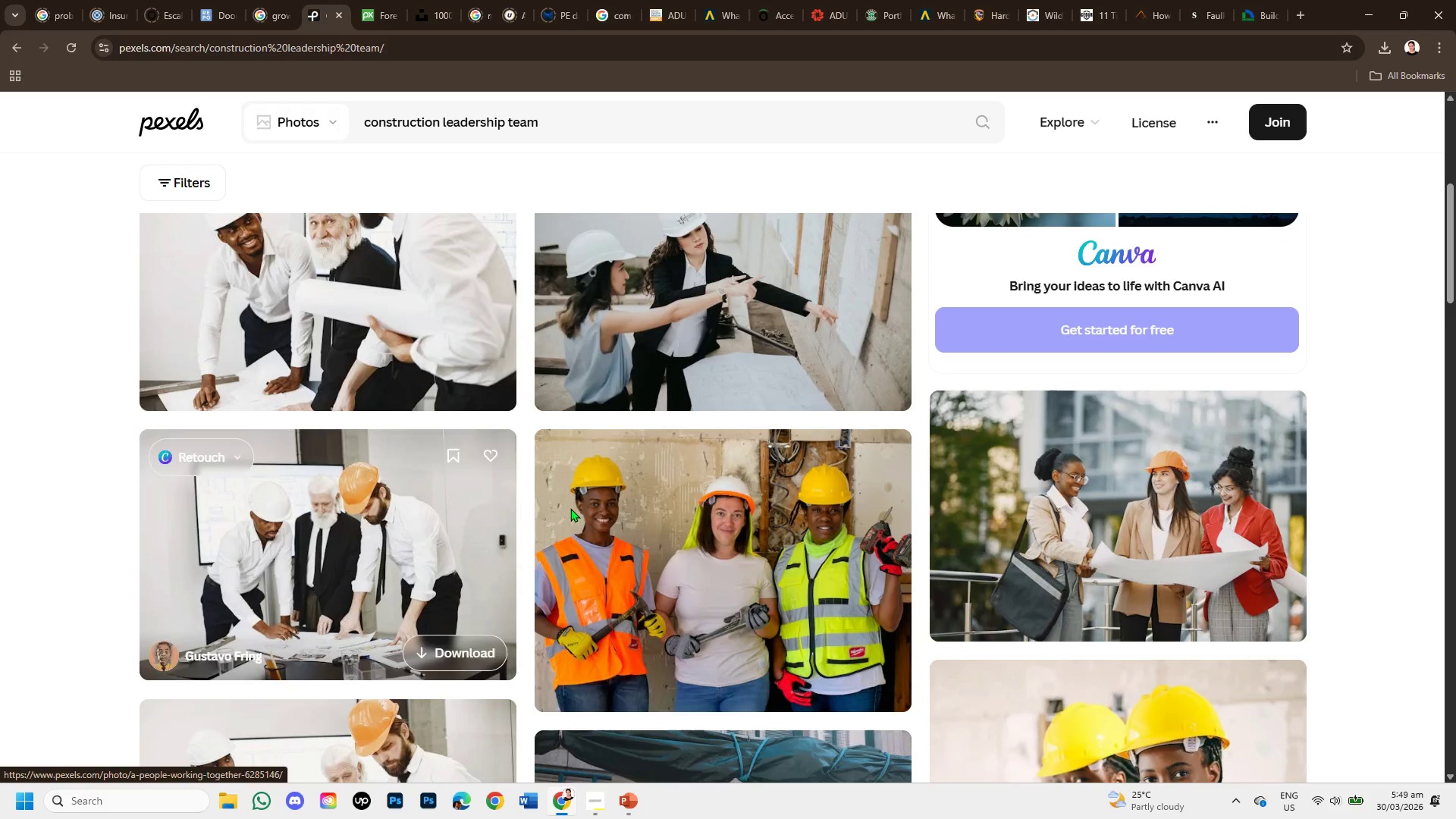 
mouse_move([952, 538])
 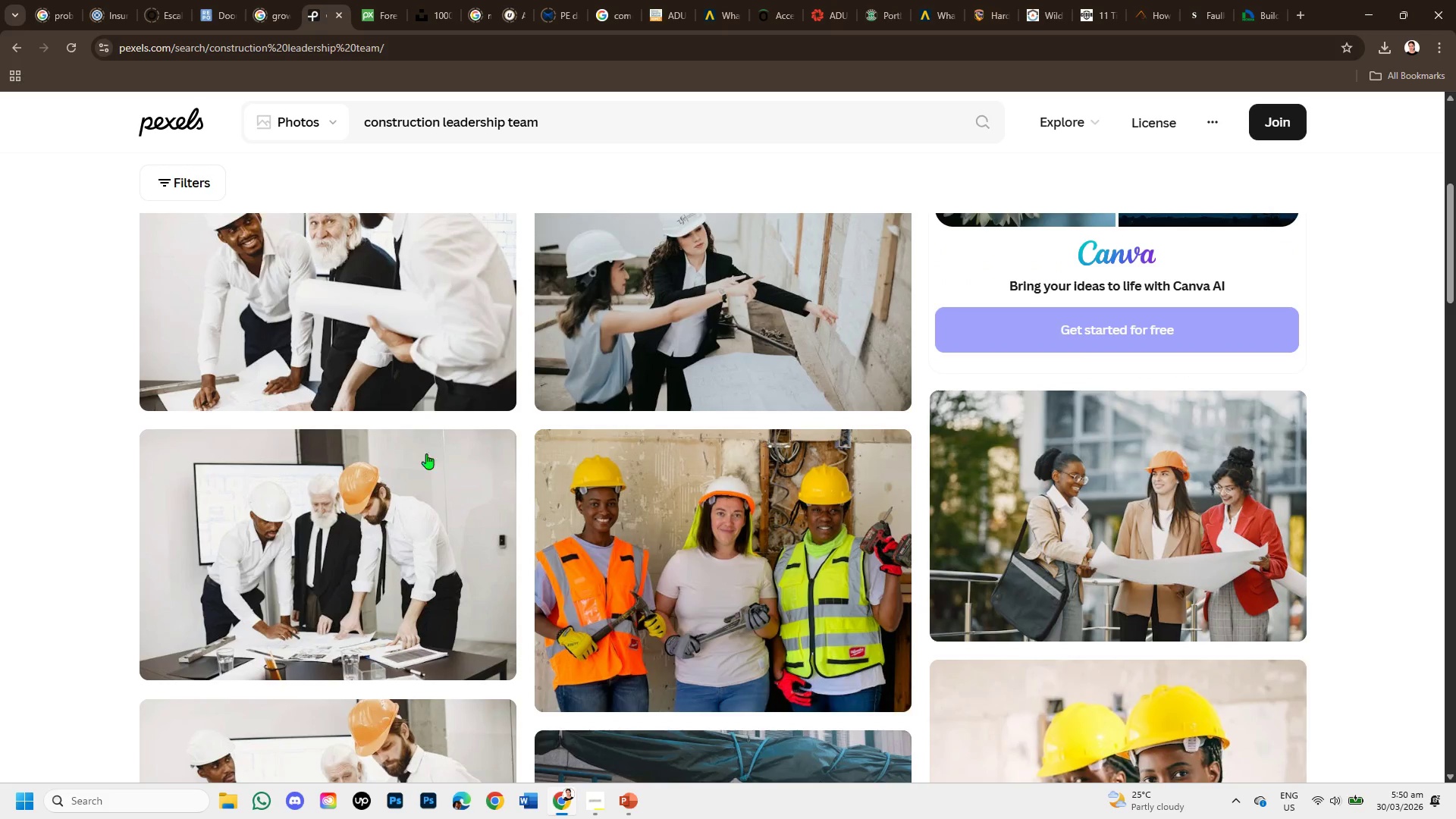 
scroll: coordinate [598, 576], scroll_direction: down, amount: 6.0
 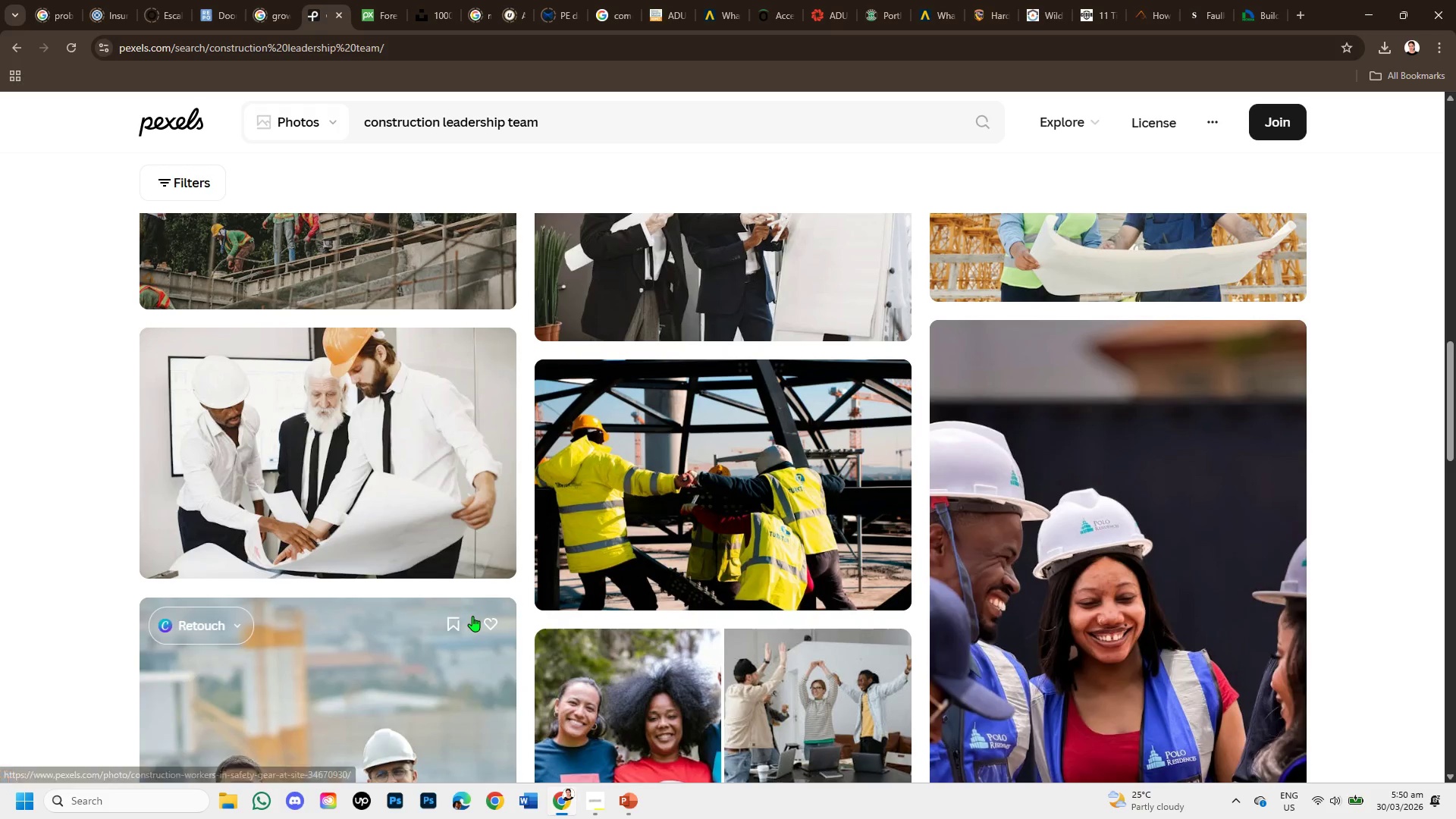 
scroll: coordinate [472, 616], scroll_direction: down, amount: 5.0
 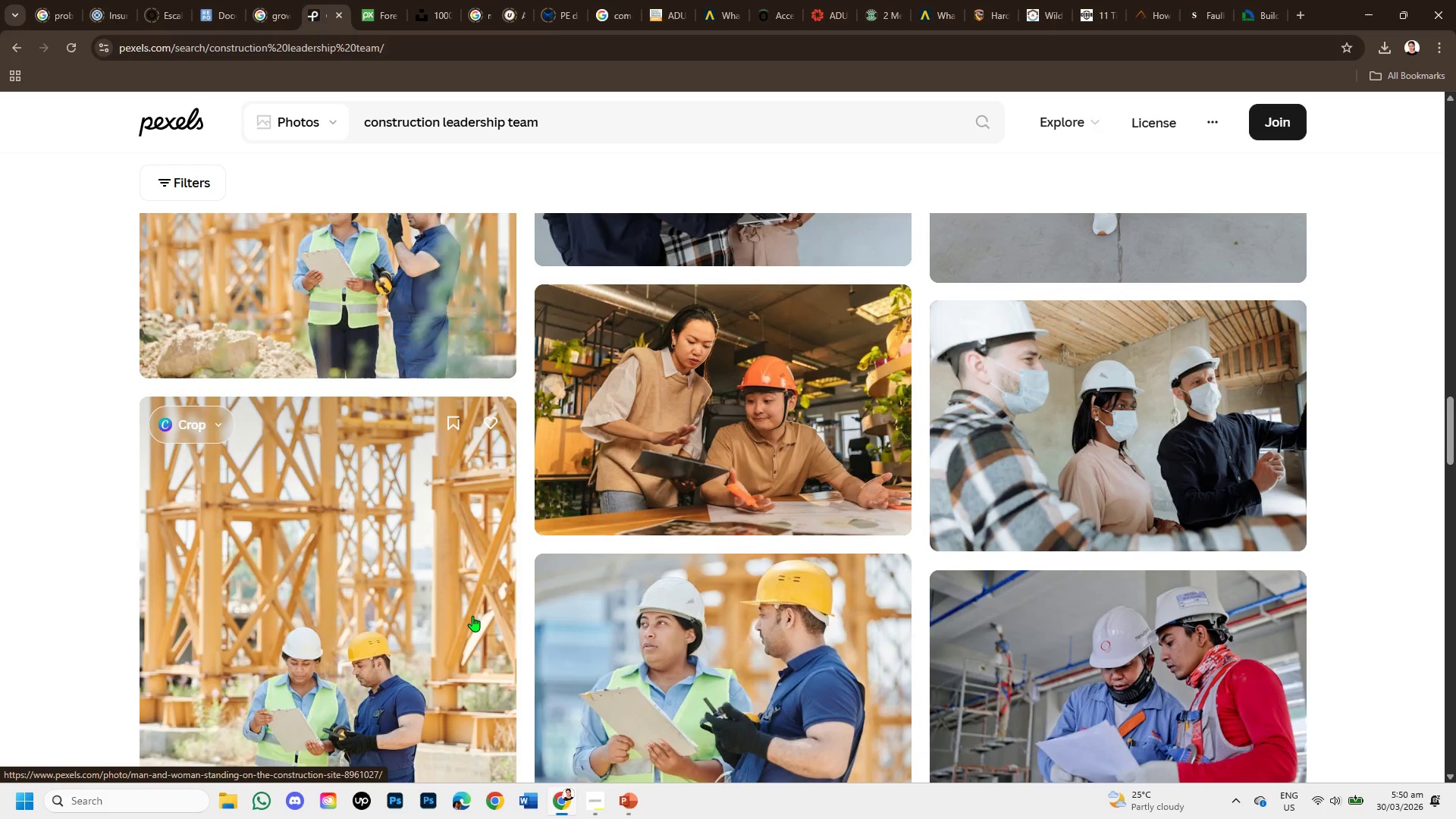 
scroll: coordinate [469, 619], scroll_direction: down, amount: 3.0
 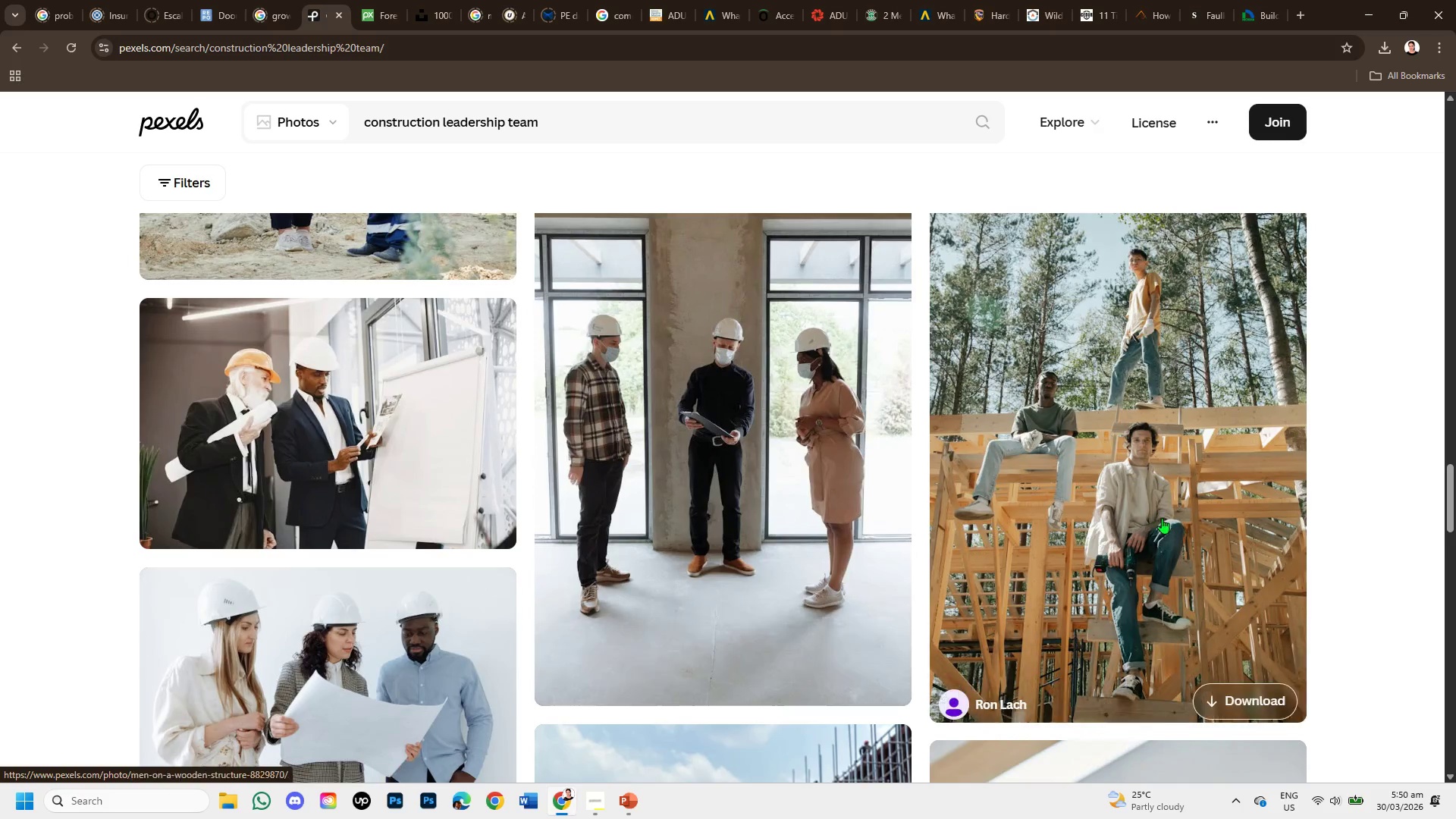 
left_click([1170, 508])
 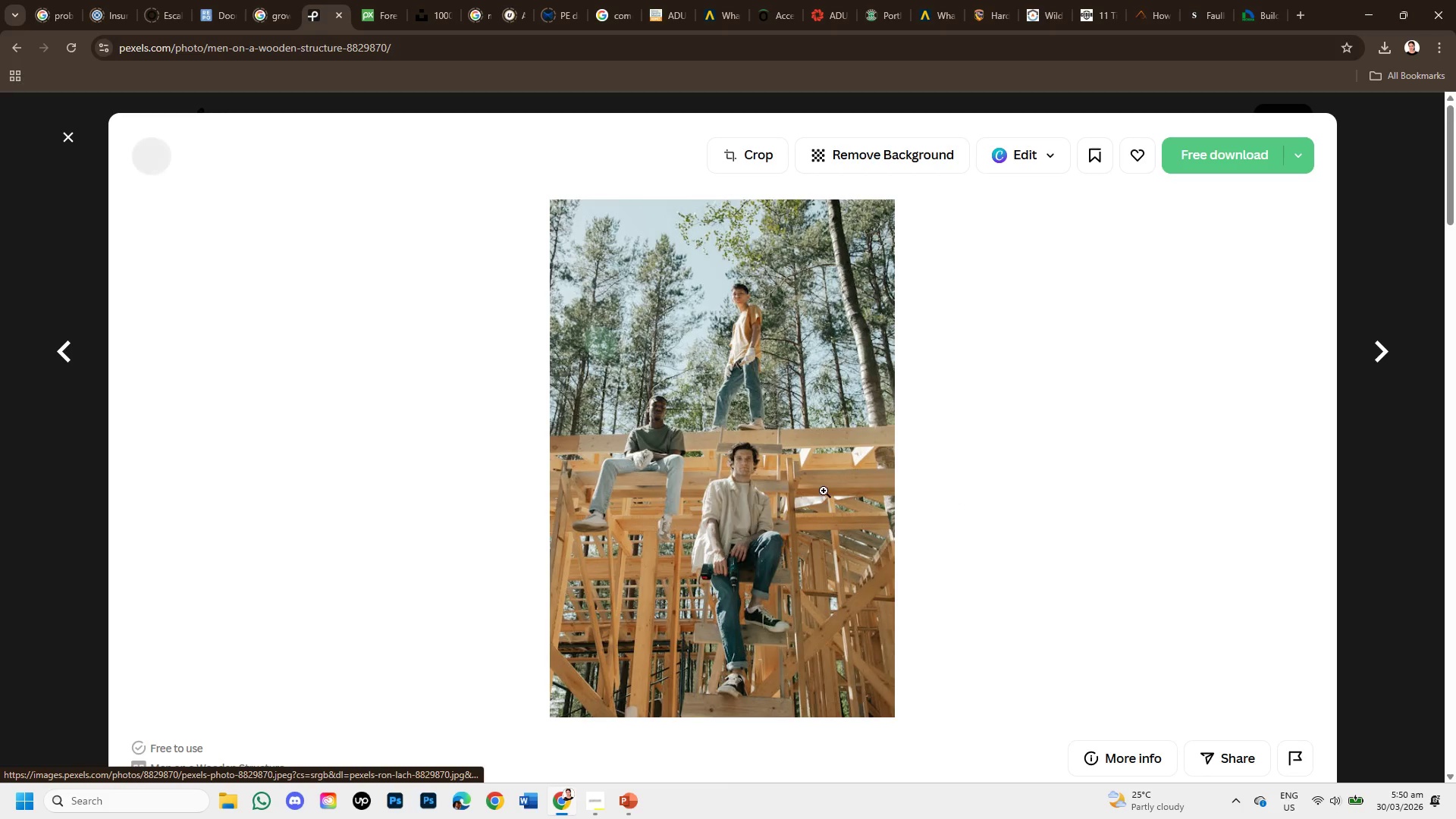 
scroll: coordinate [737, 442], scroll_direction: down, amount: 3.0
 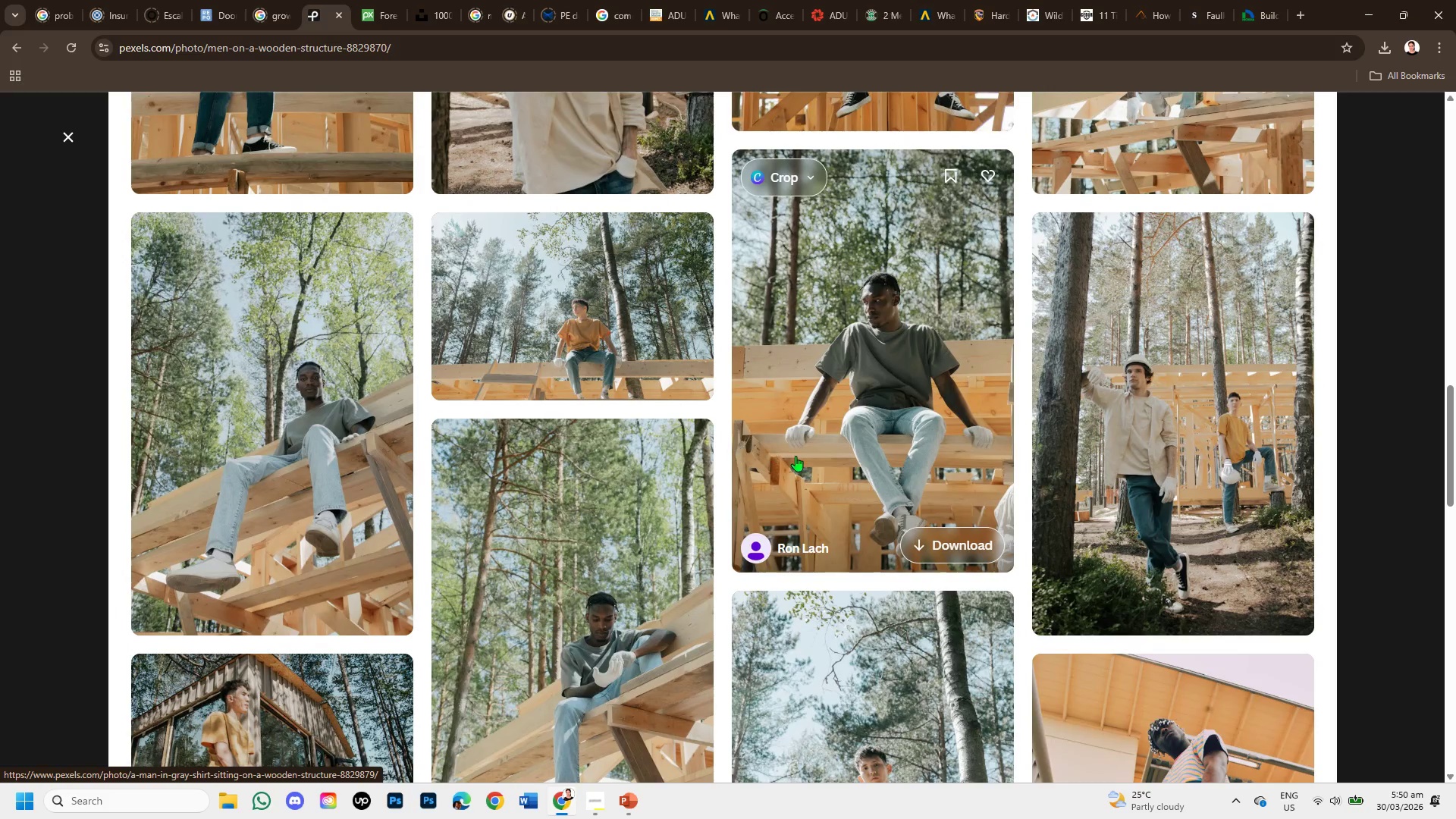 
wait(5.72)
 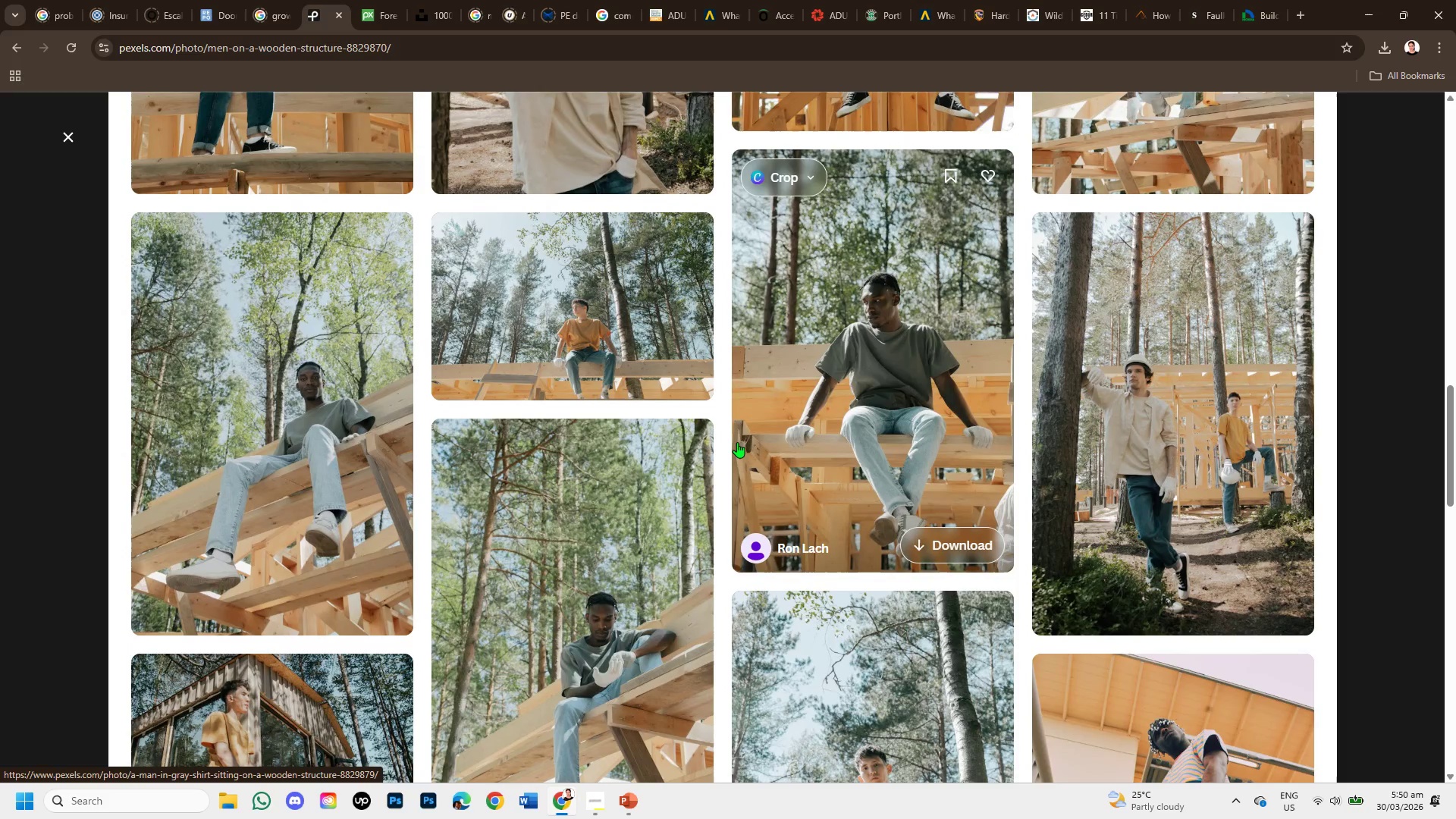 
scroll: coordinate [140, 496], scroll_direction: down, amount: 5.0
 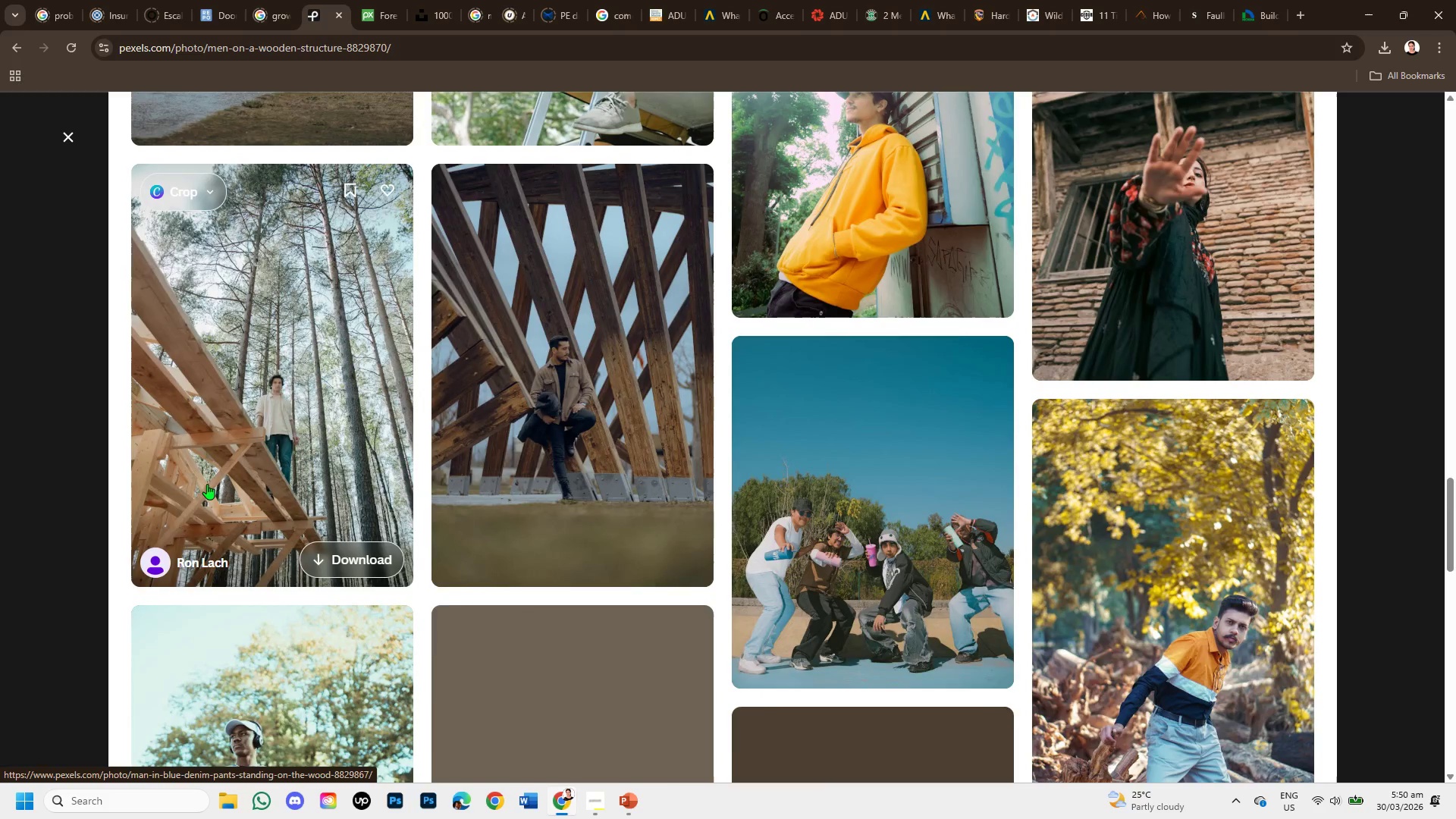 
scroll: coordinate [253, 444], scroll_direction: up, amount: 13.0
 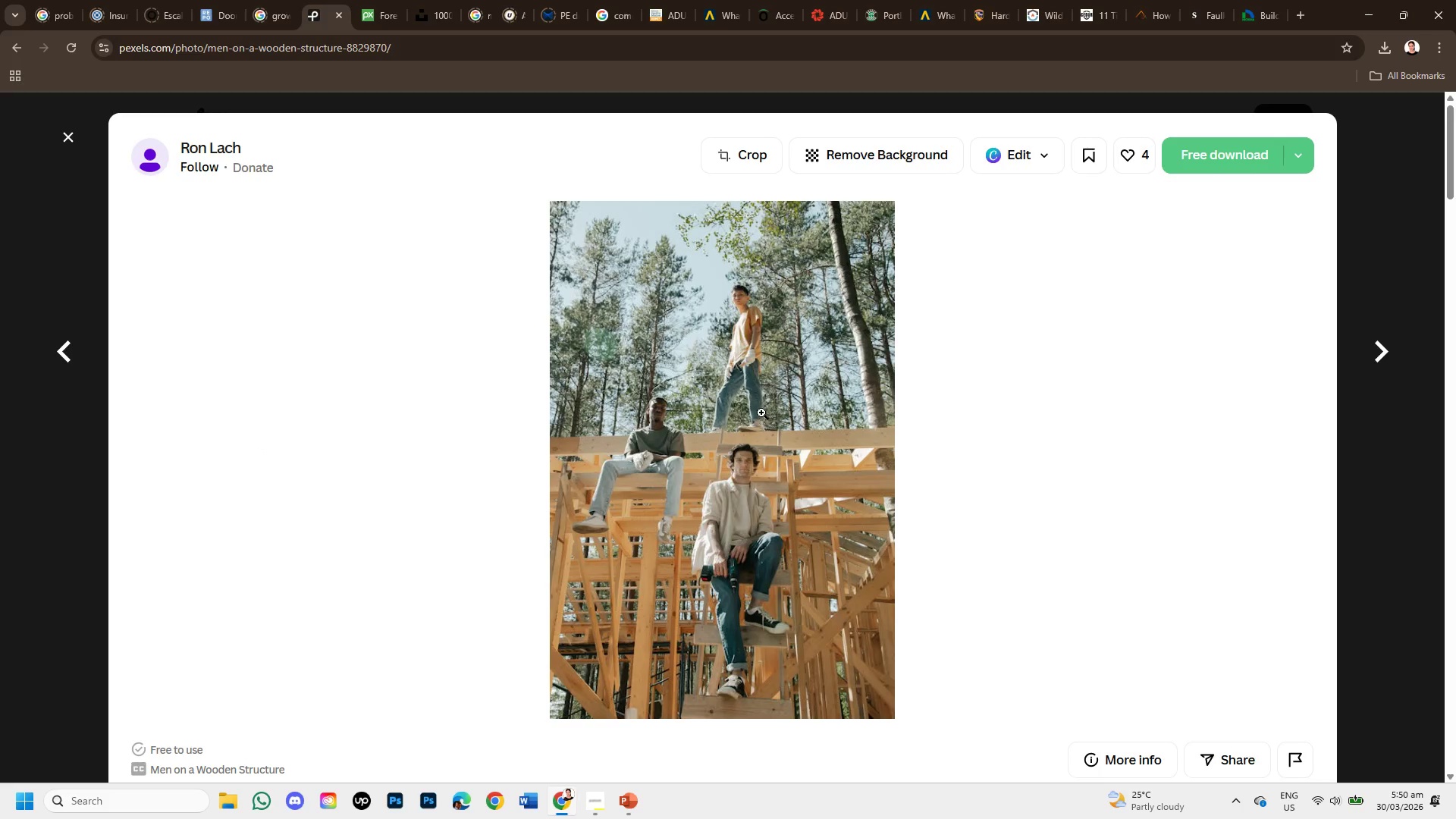 
scroll: coordinate [572, 434], scroll_direction: down, amount: 9.0
 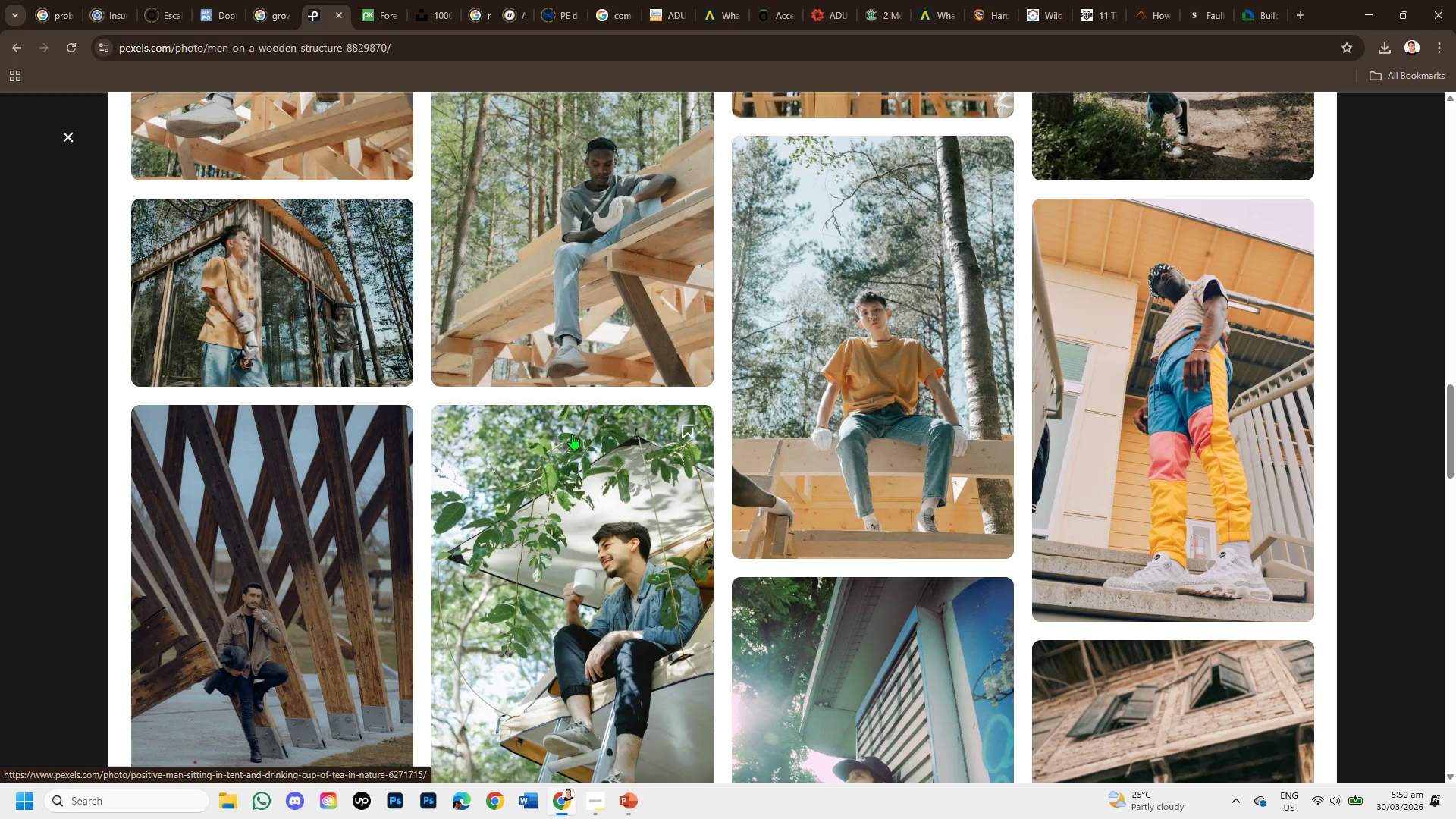 
scroll: coordinate [544, 518], scroll_direction: down, amount: 11.0
 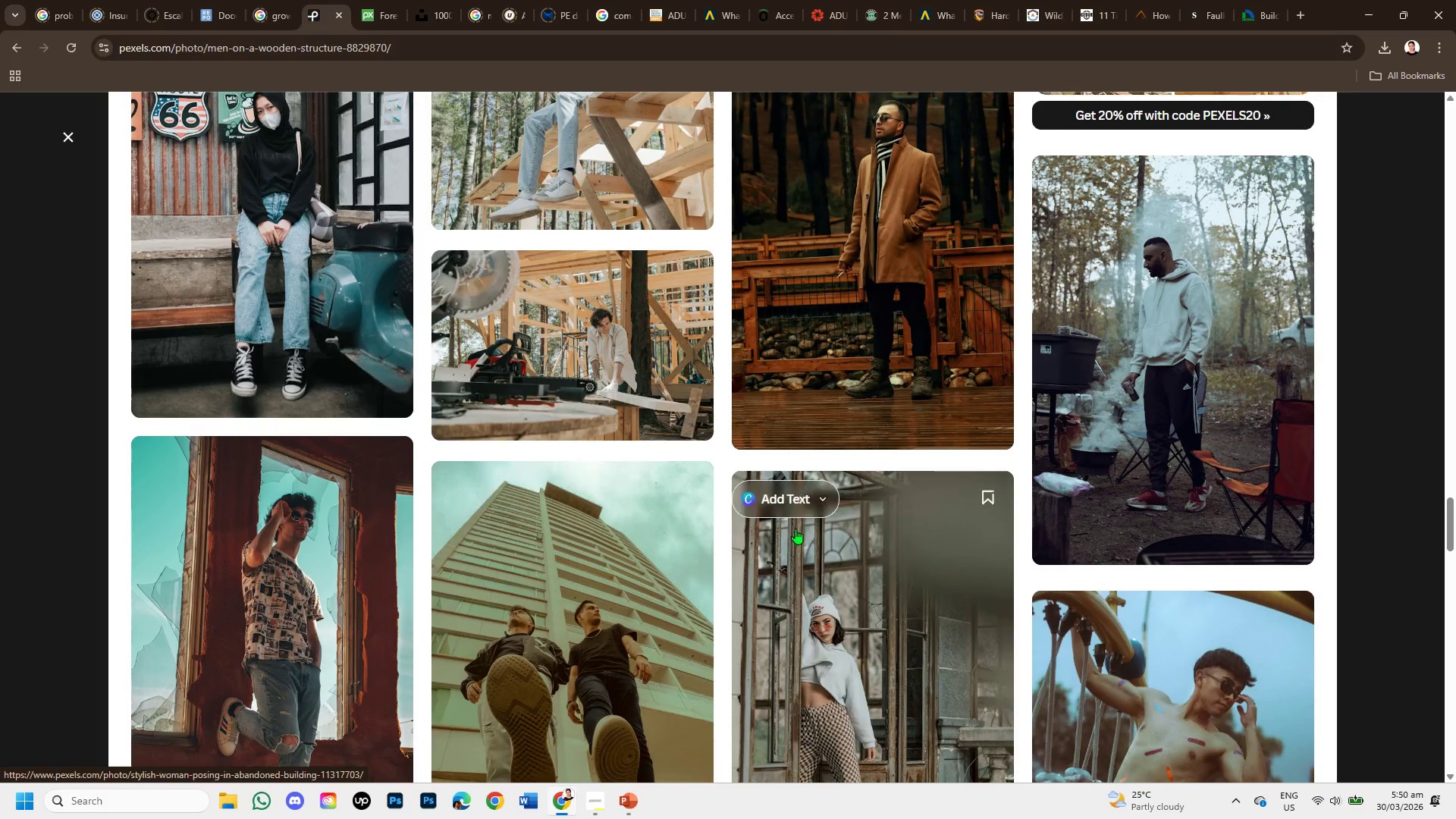 
scroll: coordinate [781, 530], scroll_direction: up, amount: 23.0
 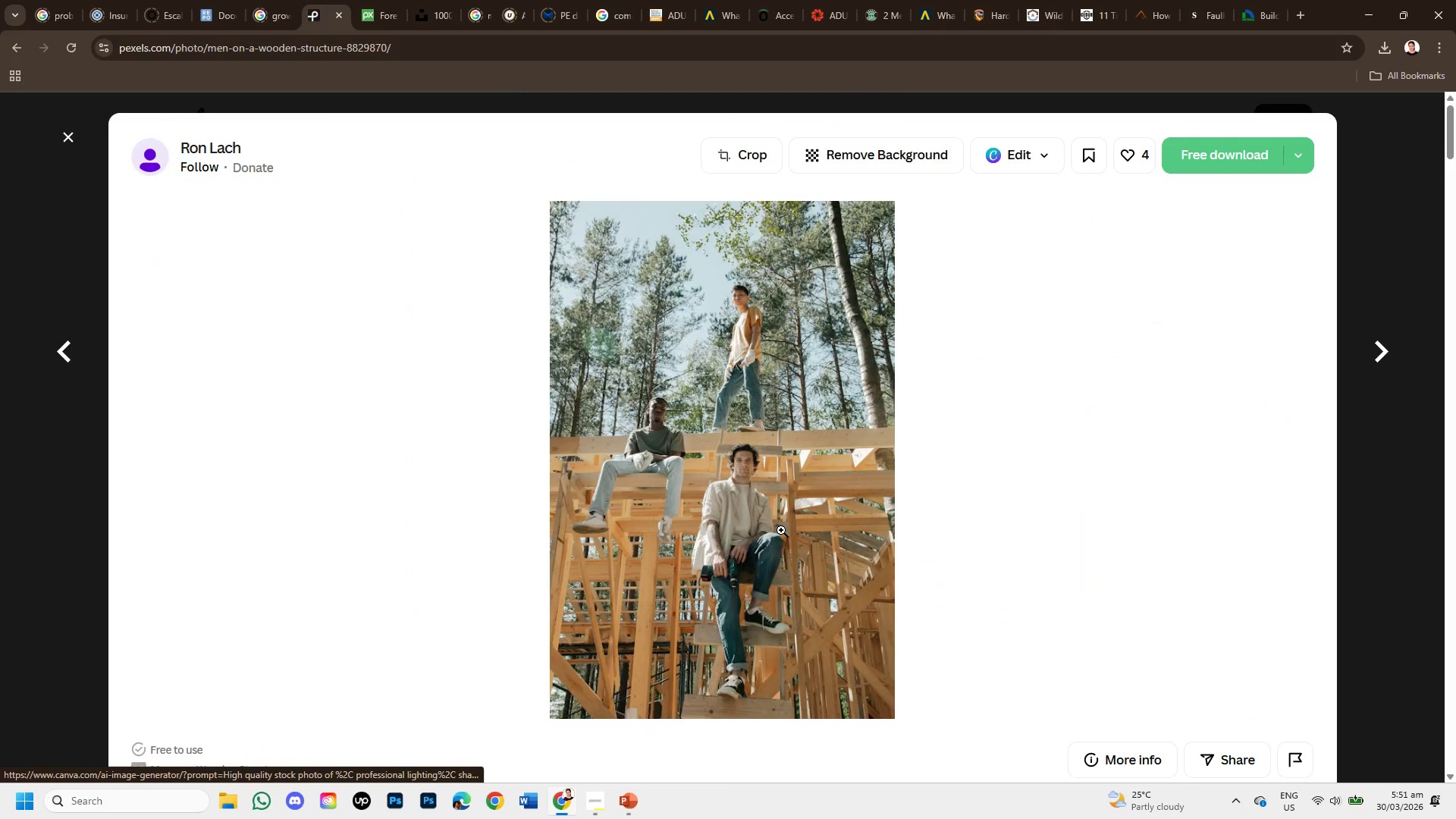 
scroll: coordinate [781, 530], scroll_direction: down, amount: 5.0
 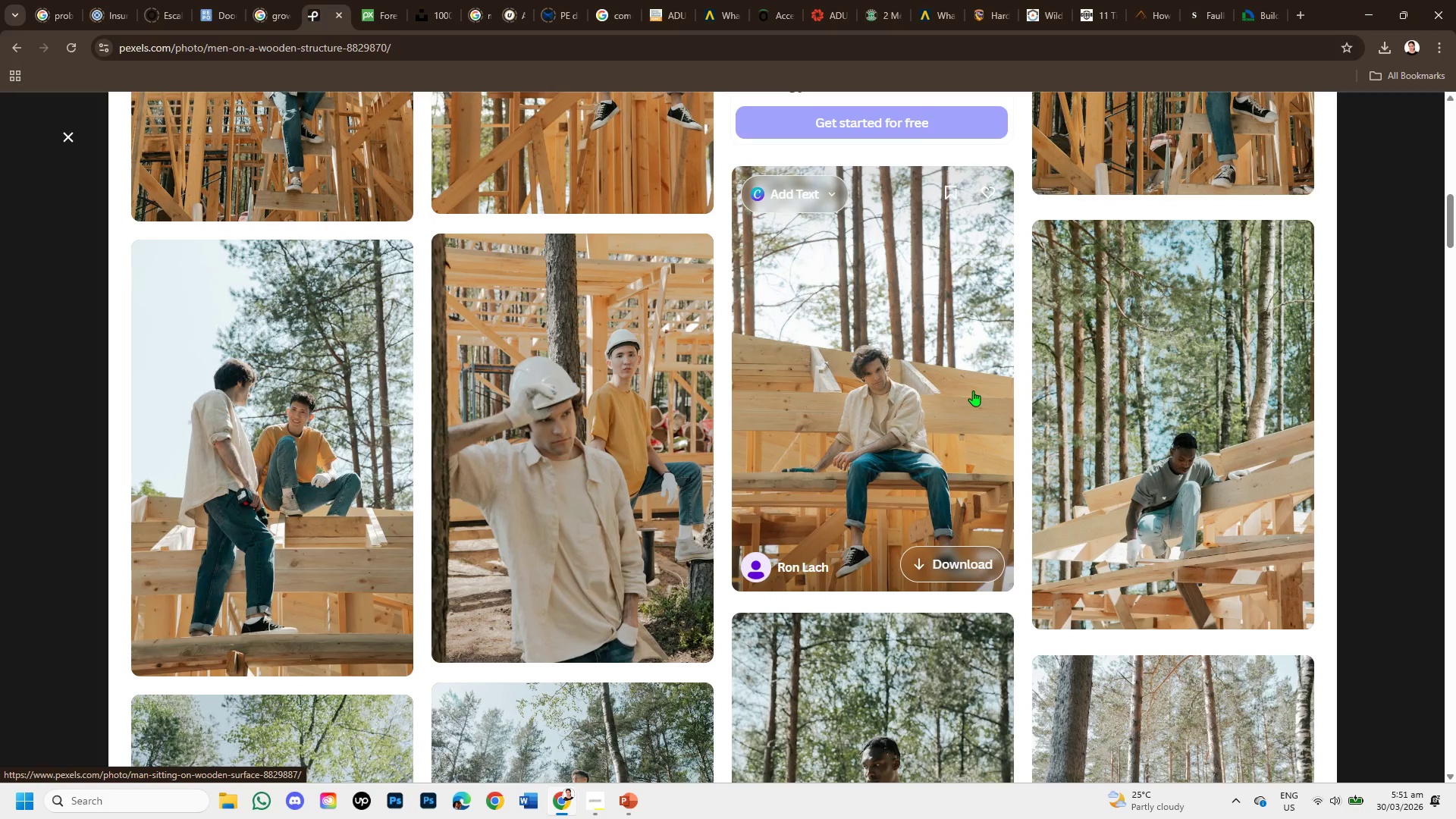 
left_click([905, 390])
 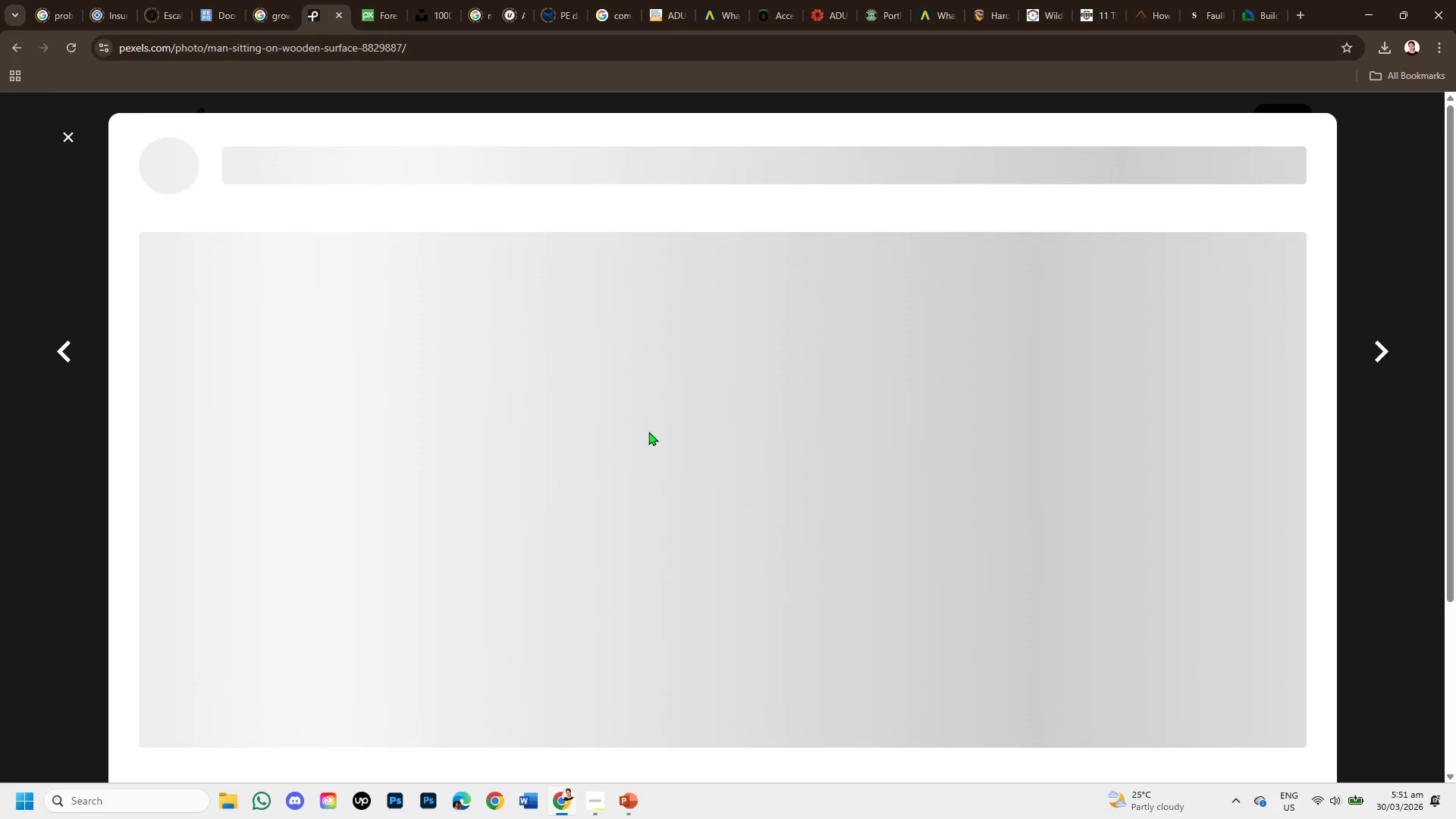 
right_click([648, 440])
 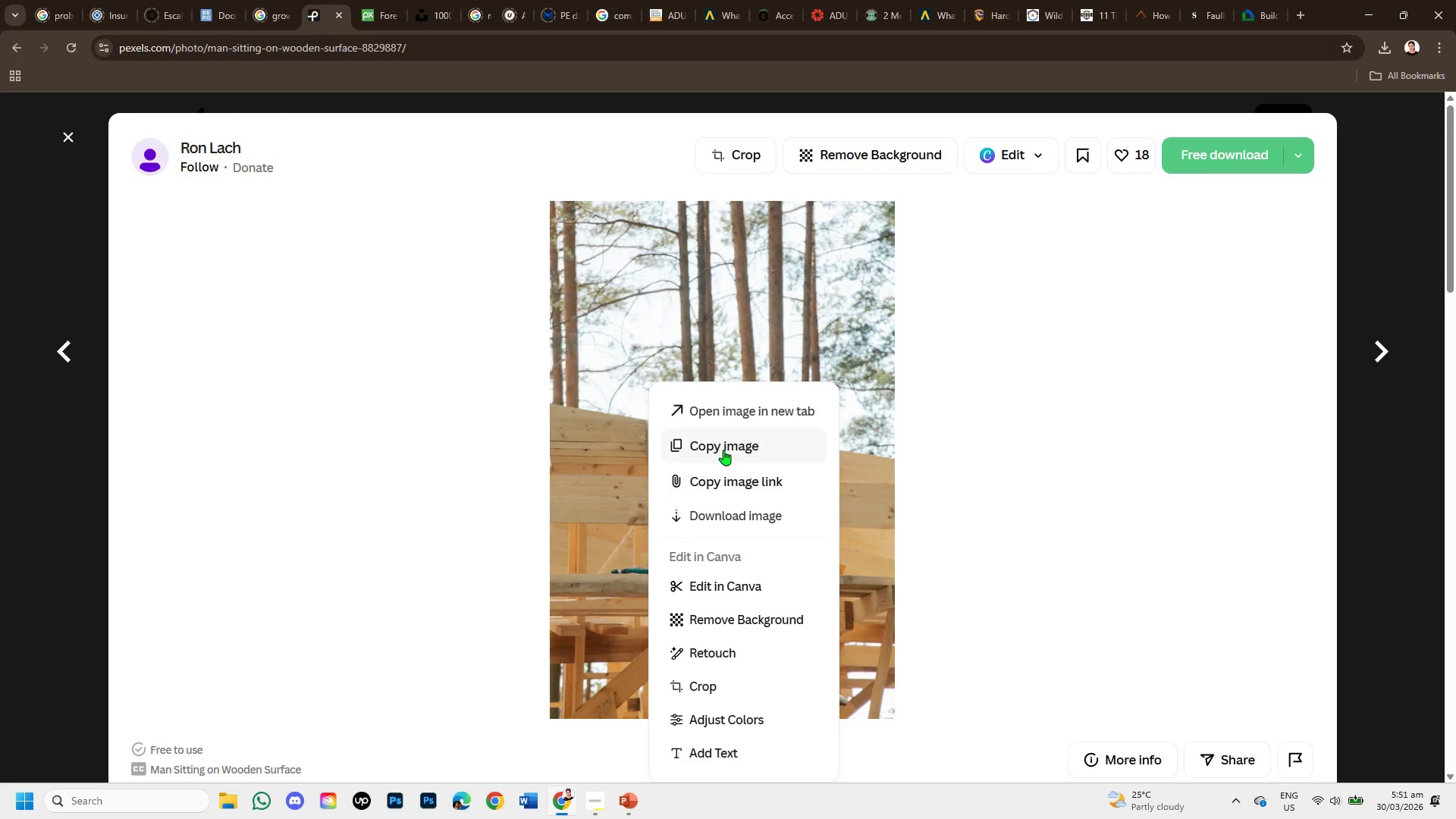 
left_click([726, 447])
 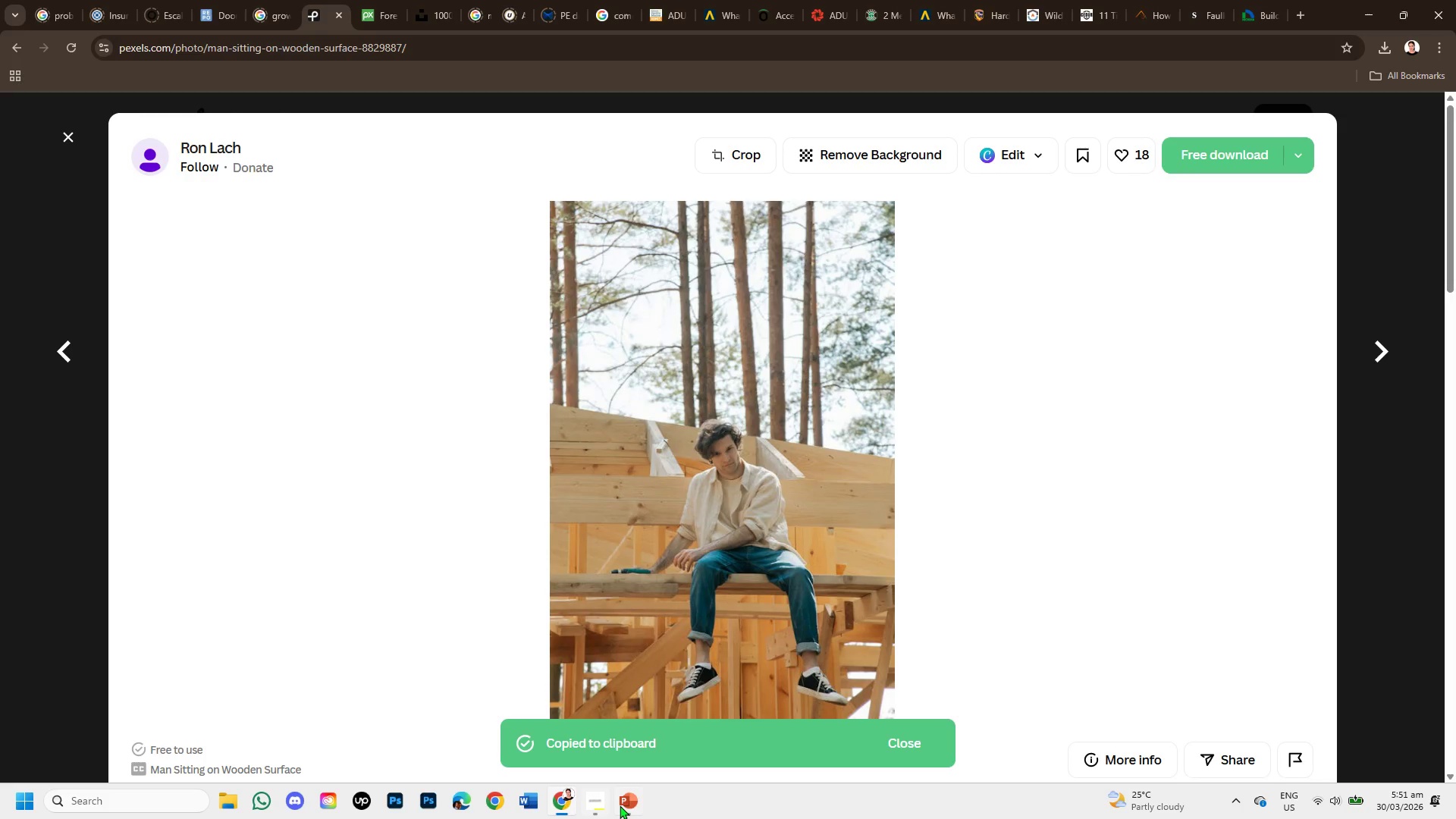 
left_click([622, 805])
 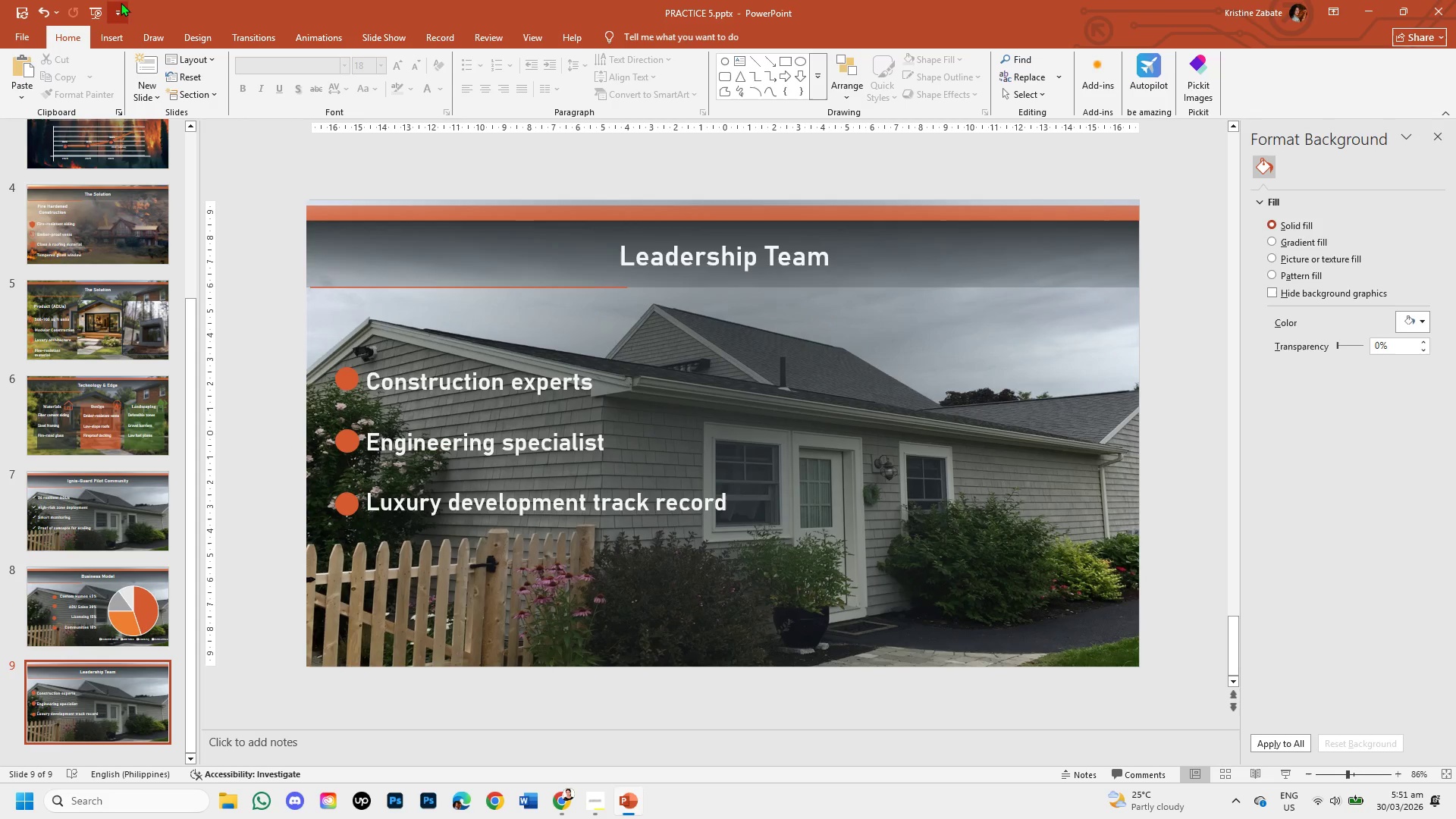 
left_click([117, 36])
 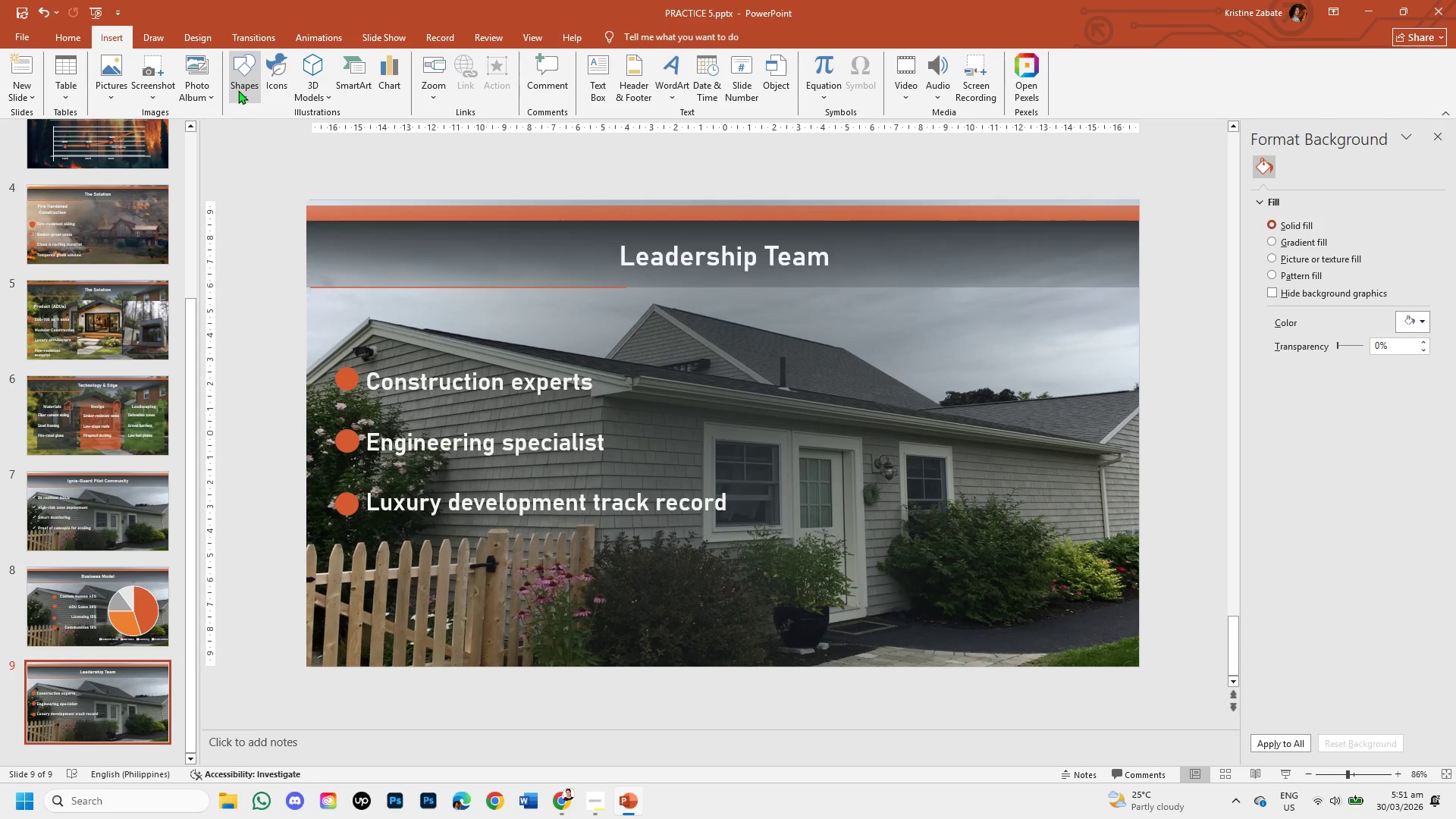 
left_click([238, 90])
 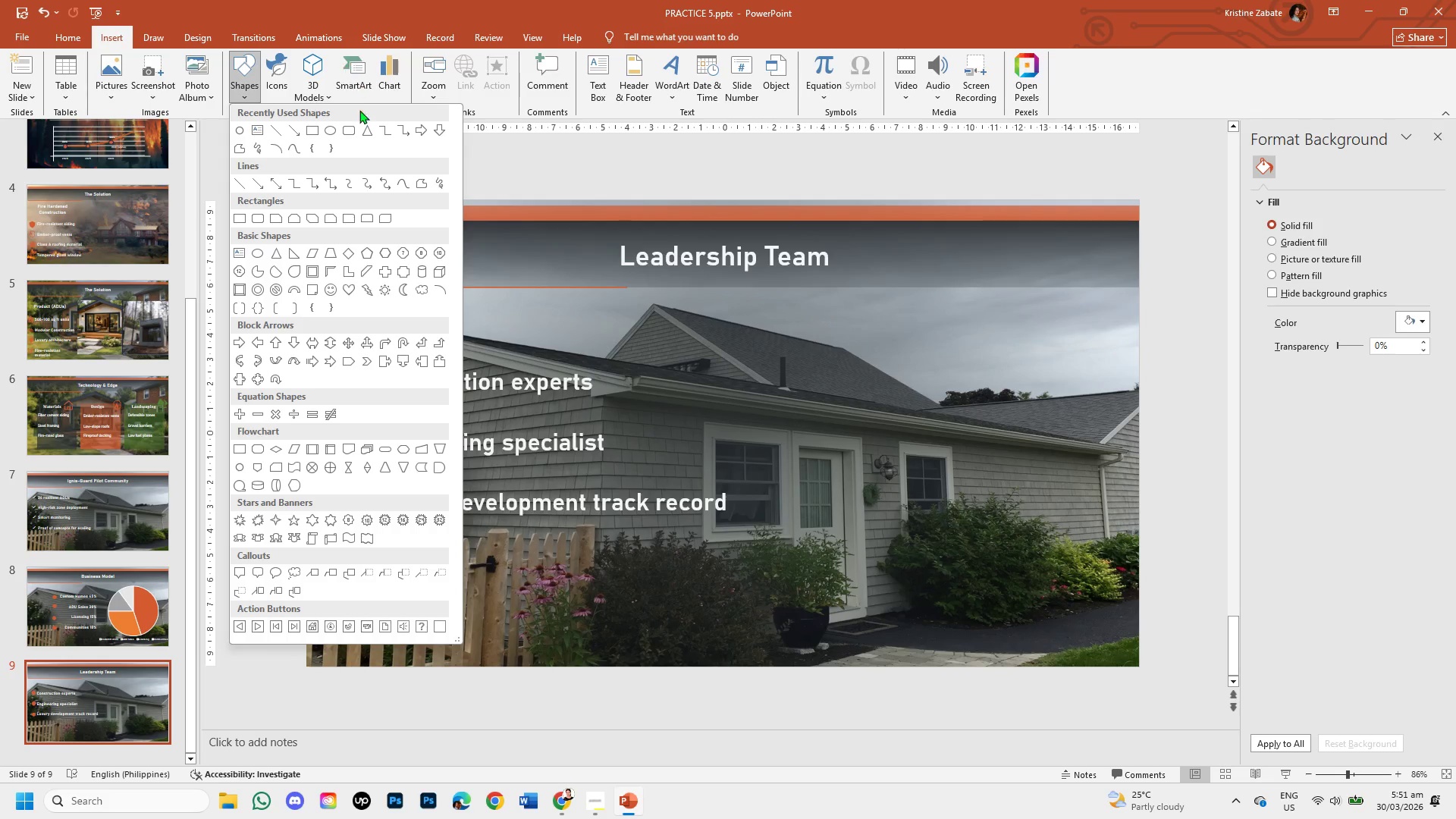 
wait(11.2)
 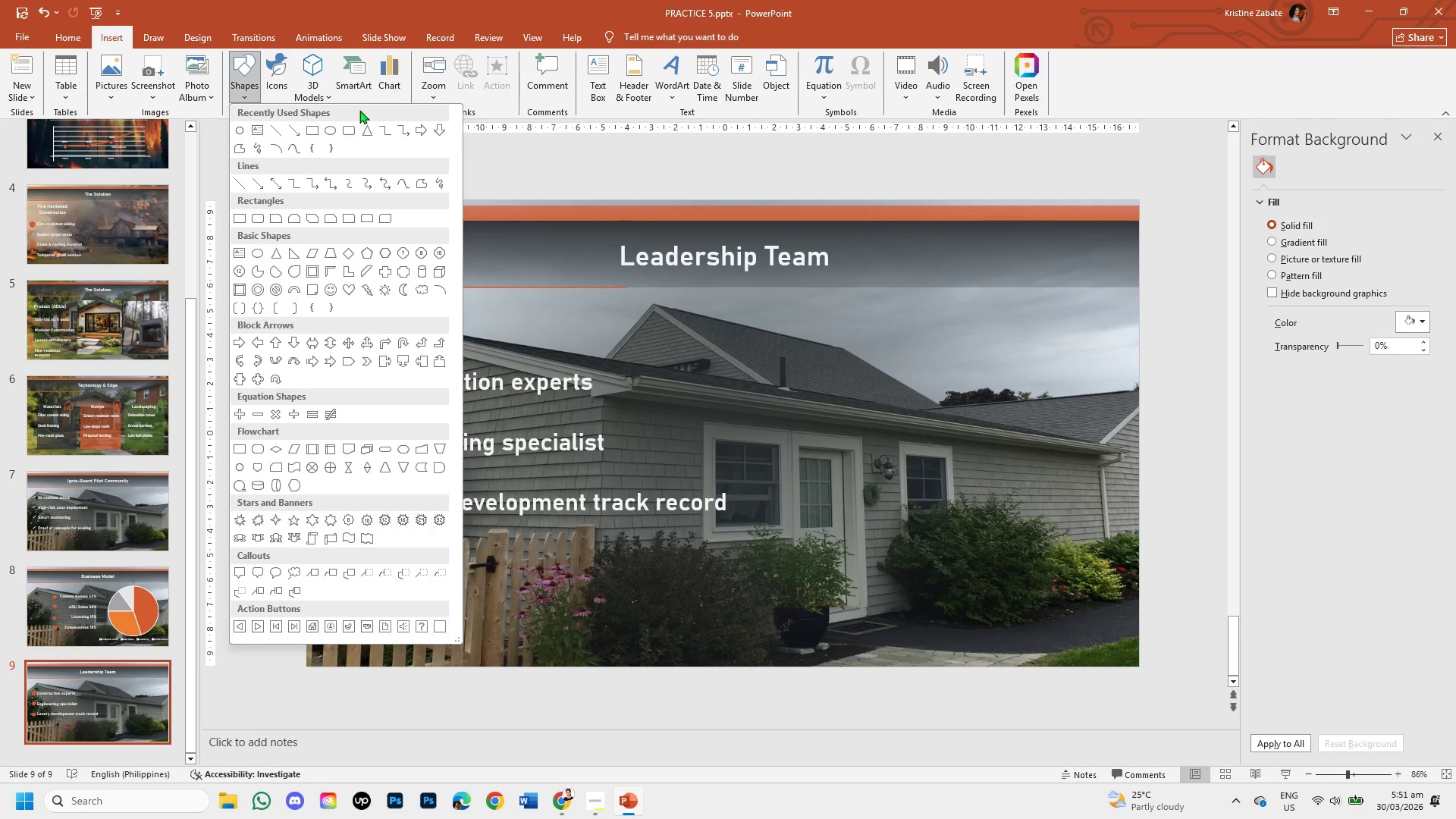 
left_click([365, 249])
 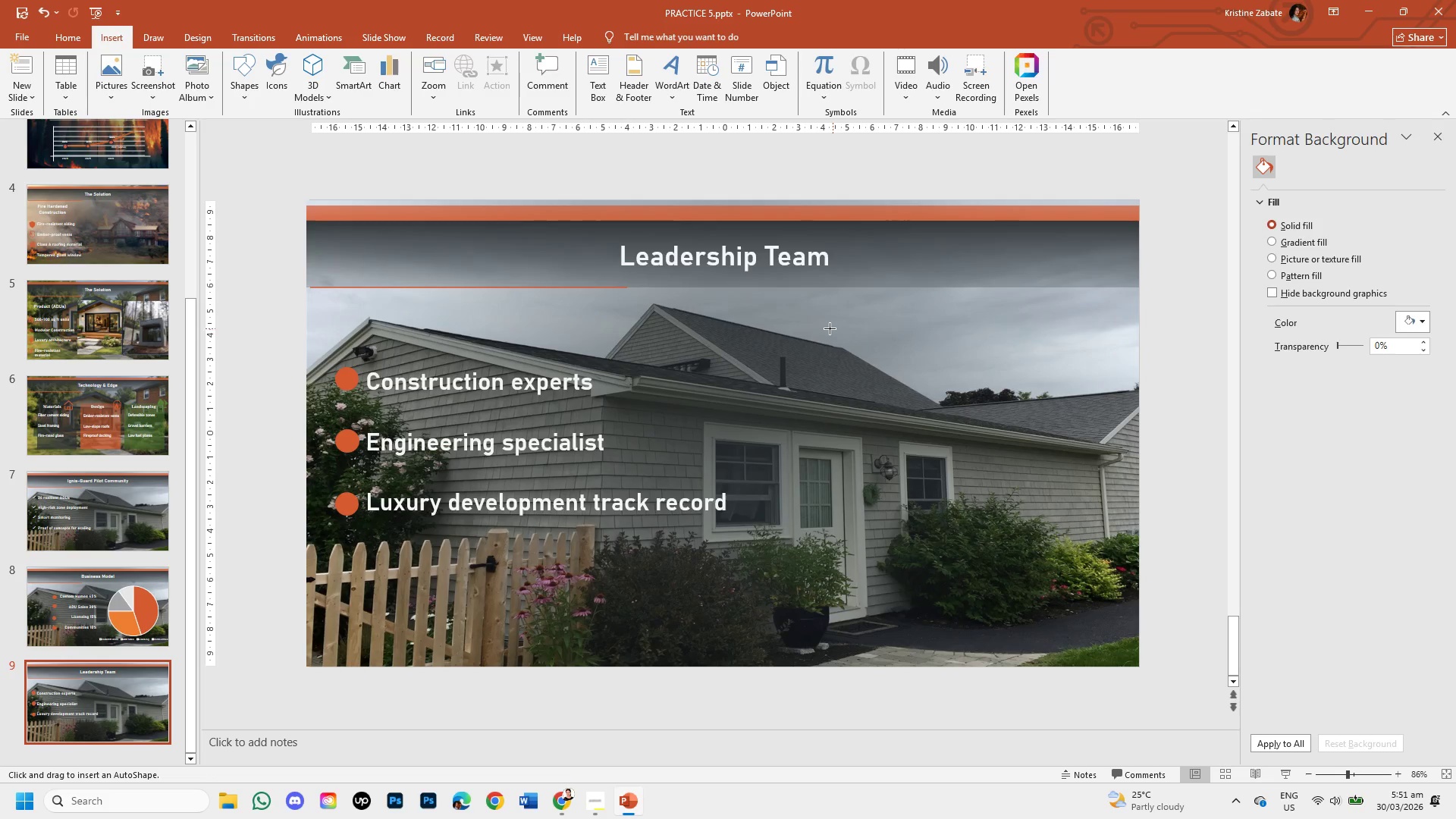 
left_click_drag(start_coordinate=[765, 323], to_coordinate=[927, 441])
 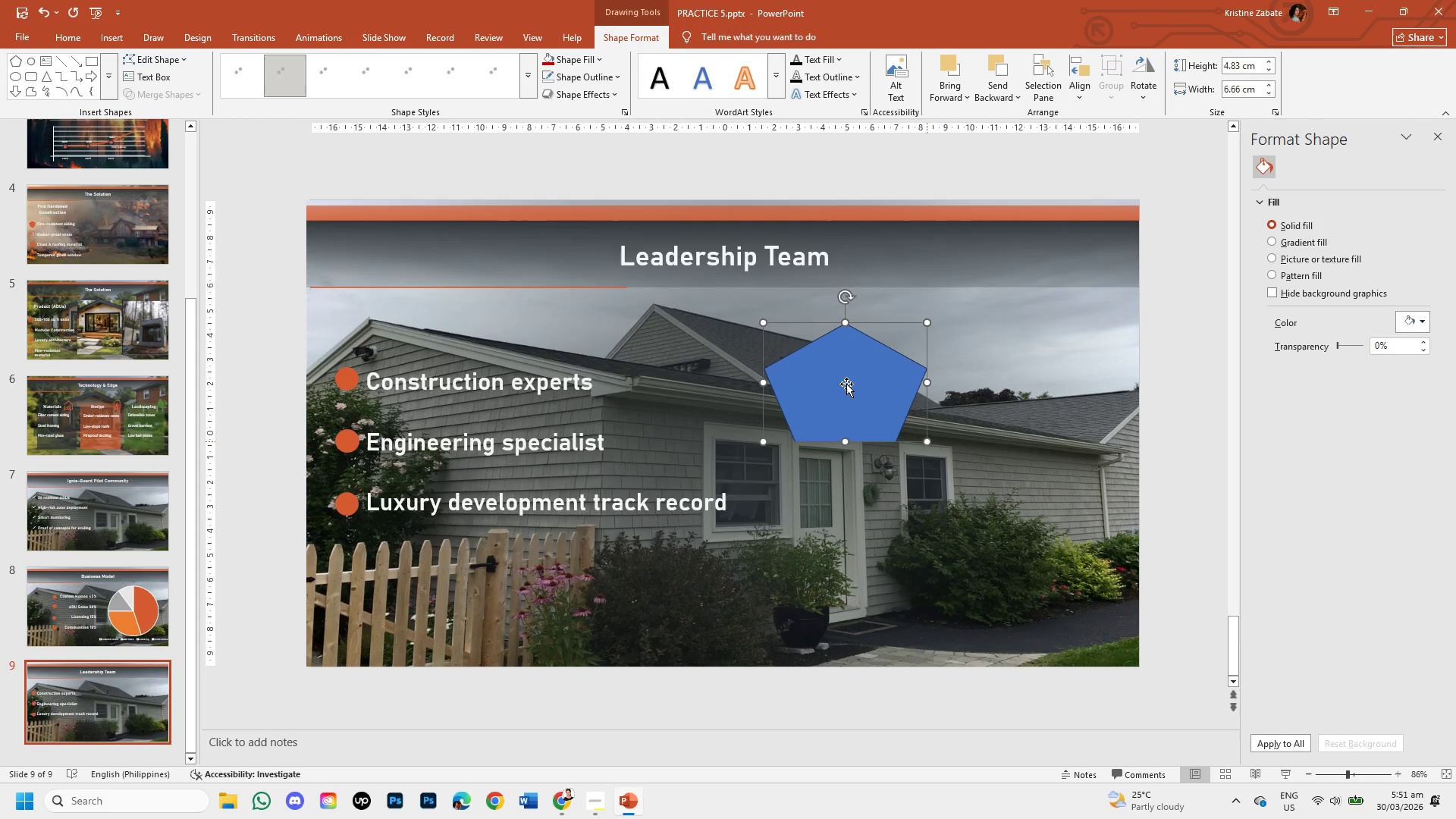 
left_click_drag(start_coordinate=[846, 384], to_coordinate=[813, 371])
 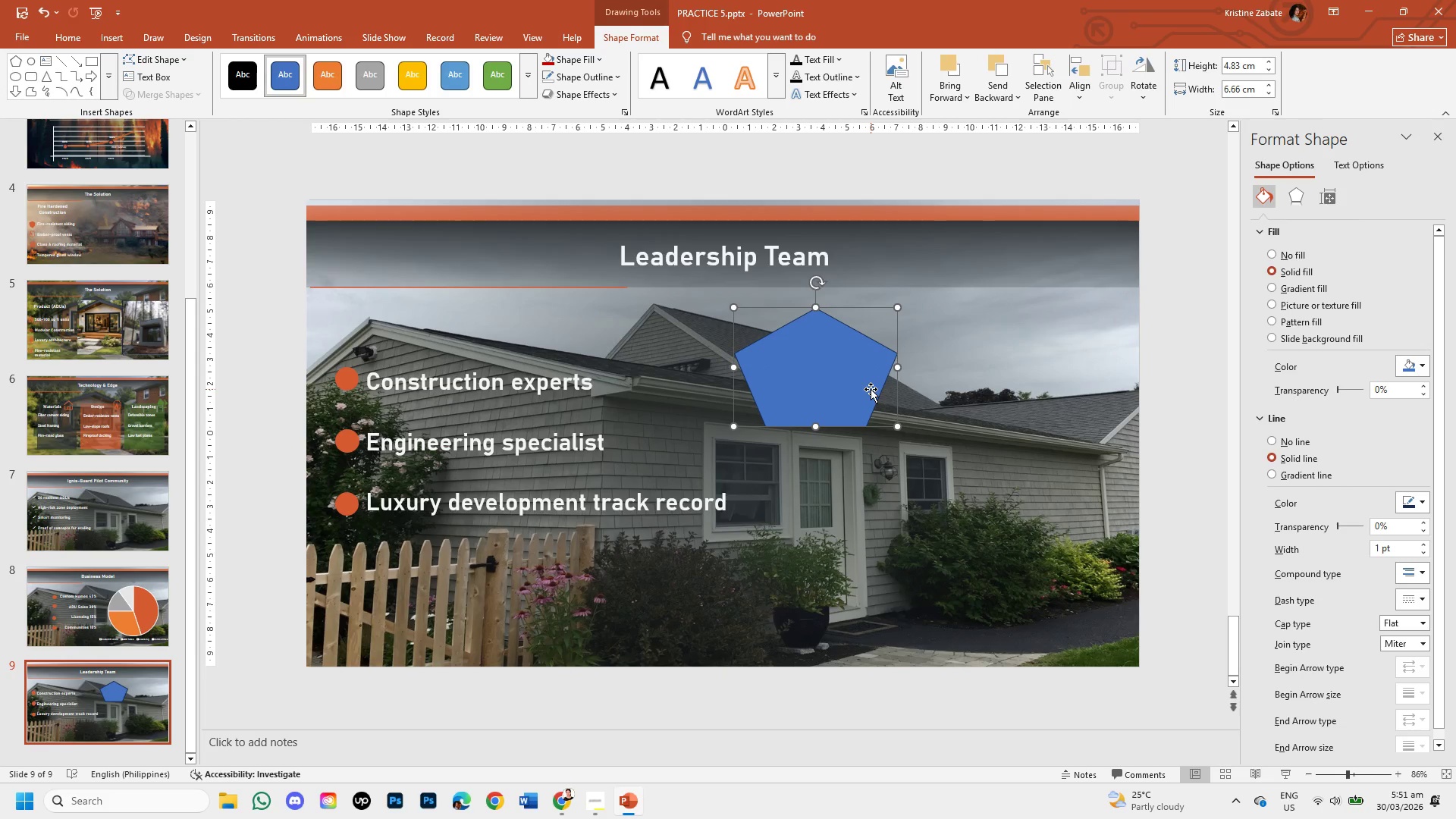 
key(Control+V)
 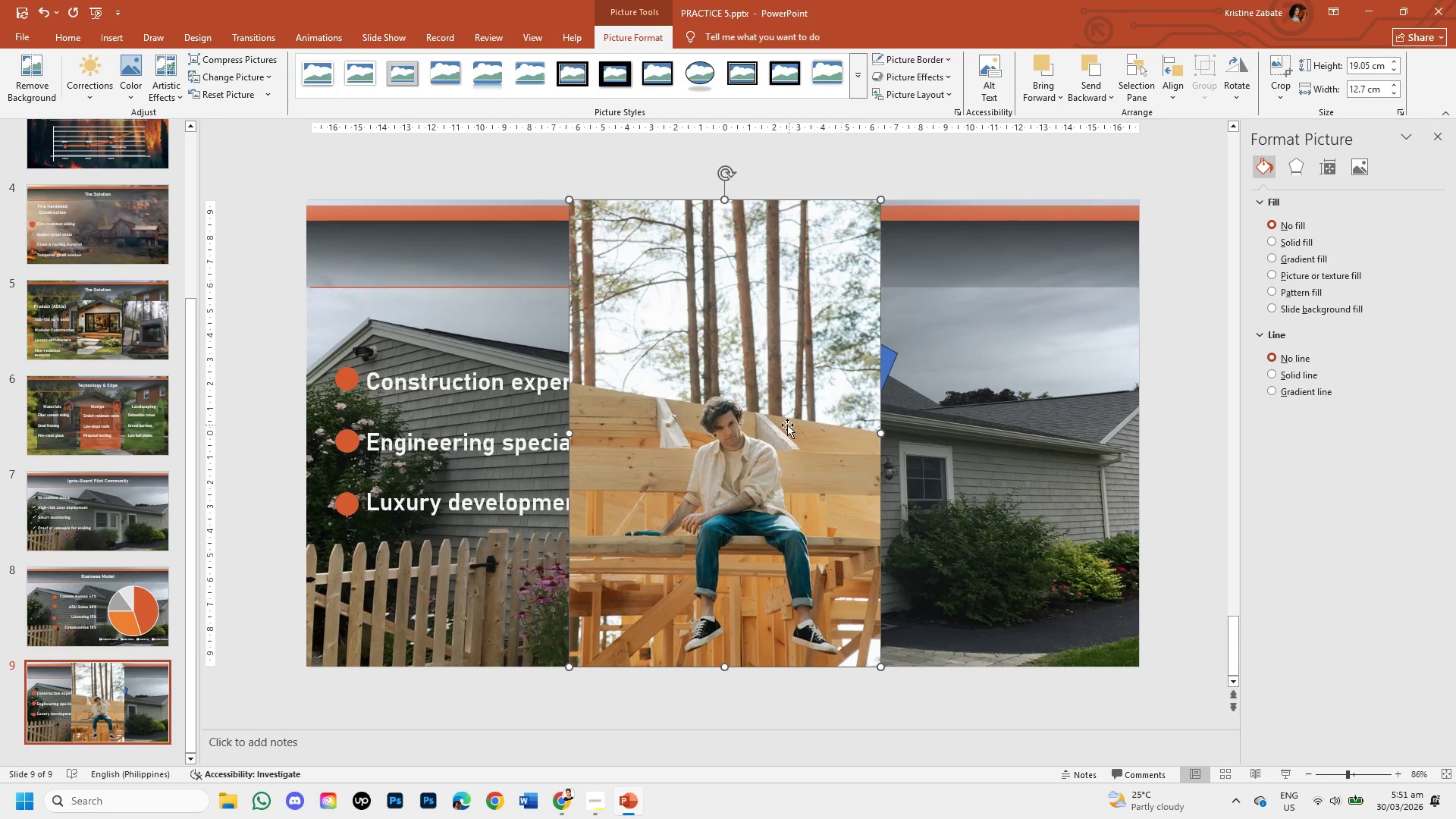 
left_click([787, 425])
 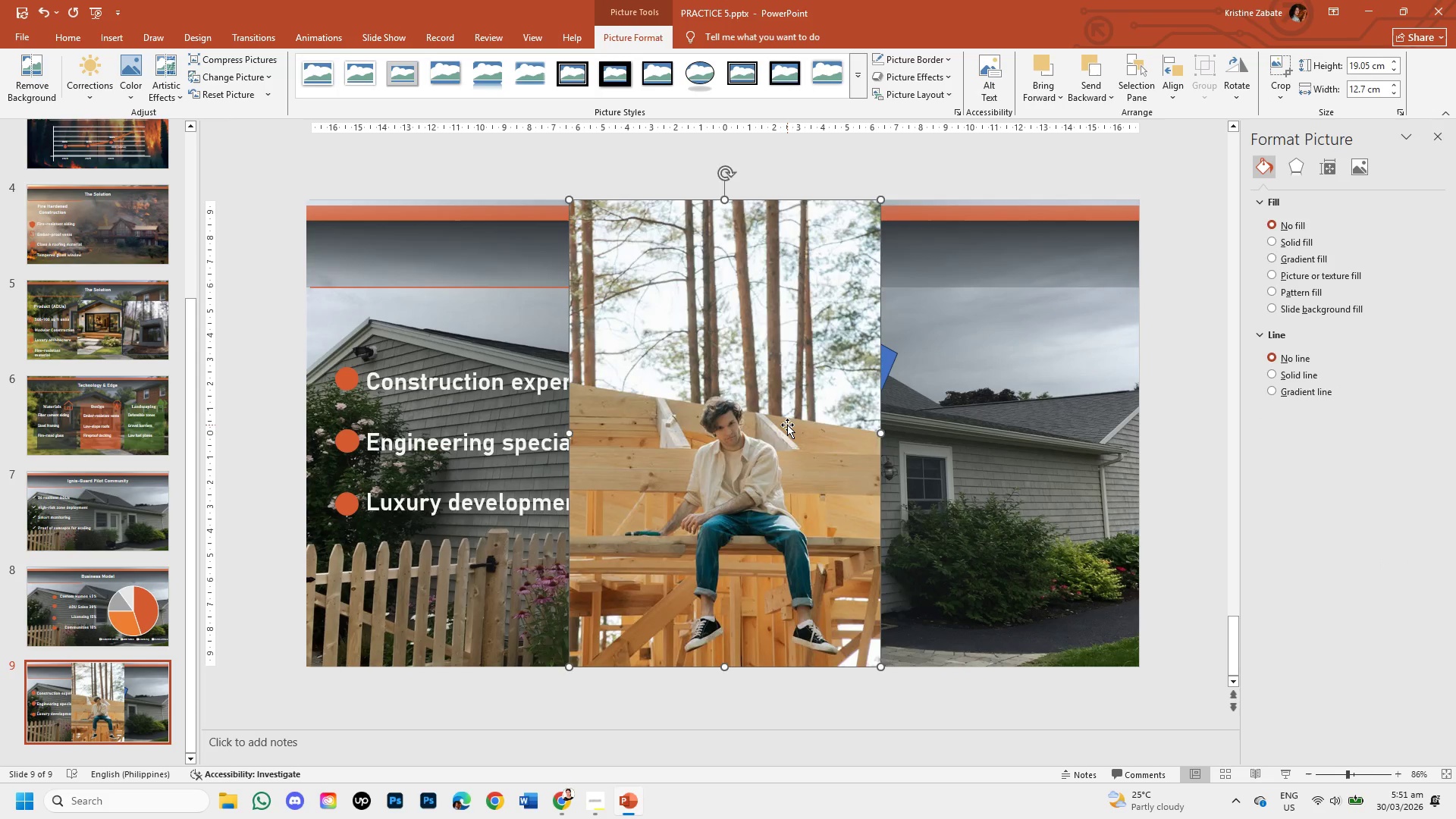 
key(Backspace)
 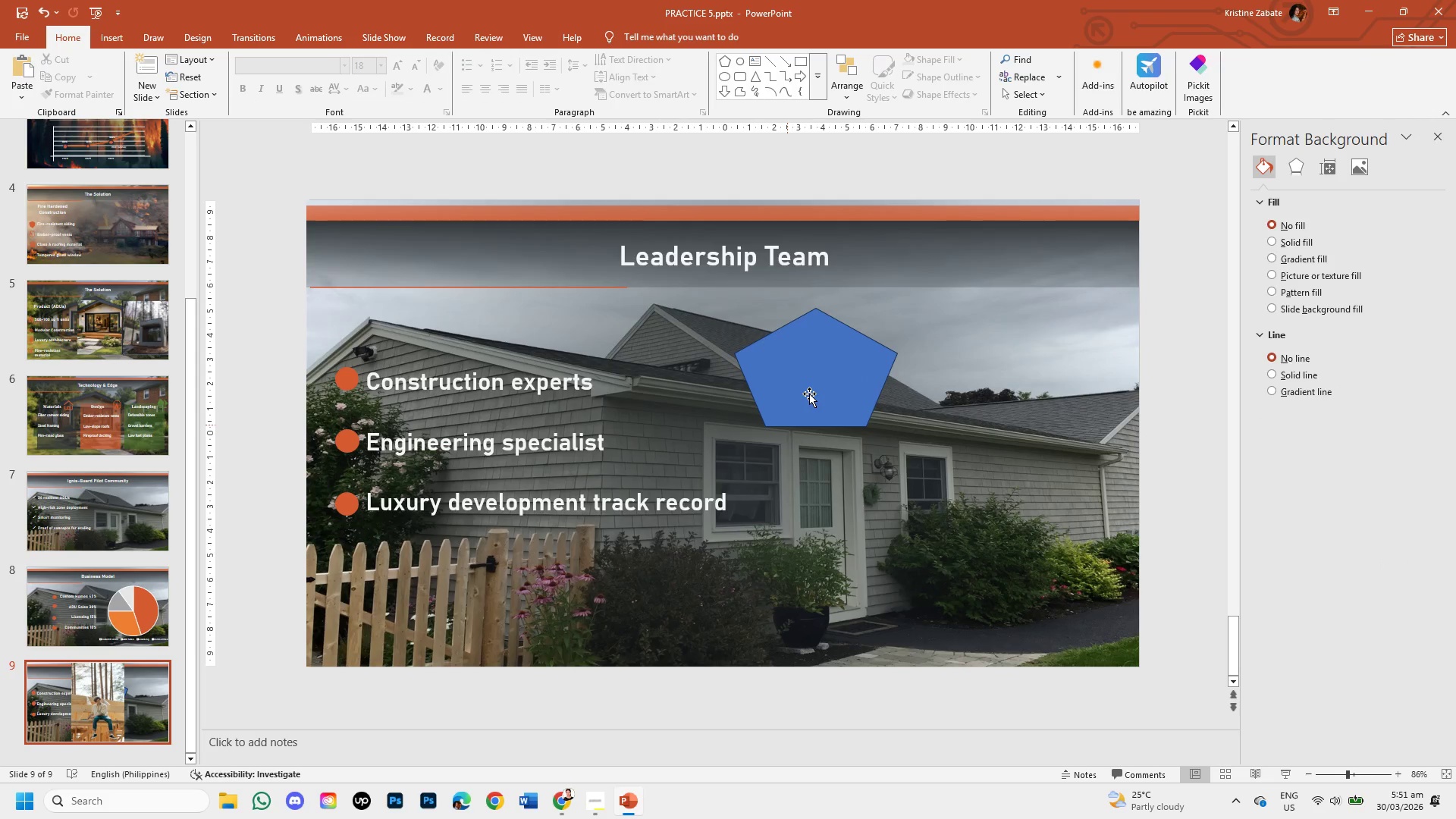 
left_click([809, 394])
 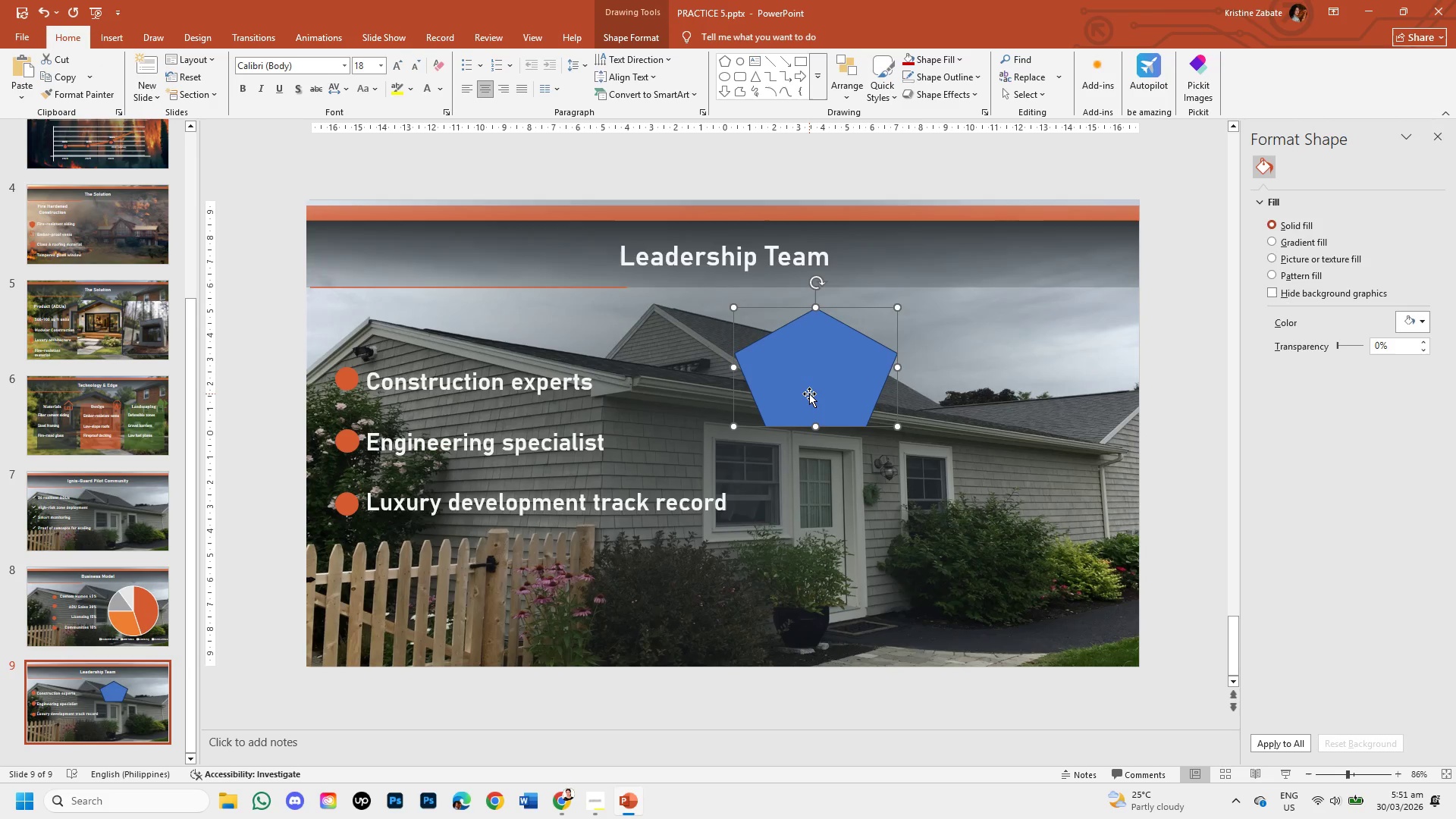 
key(Control+C)
 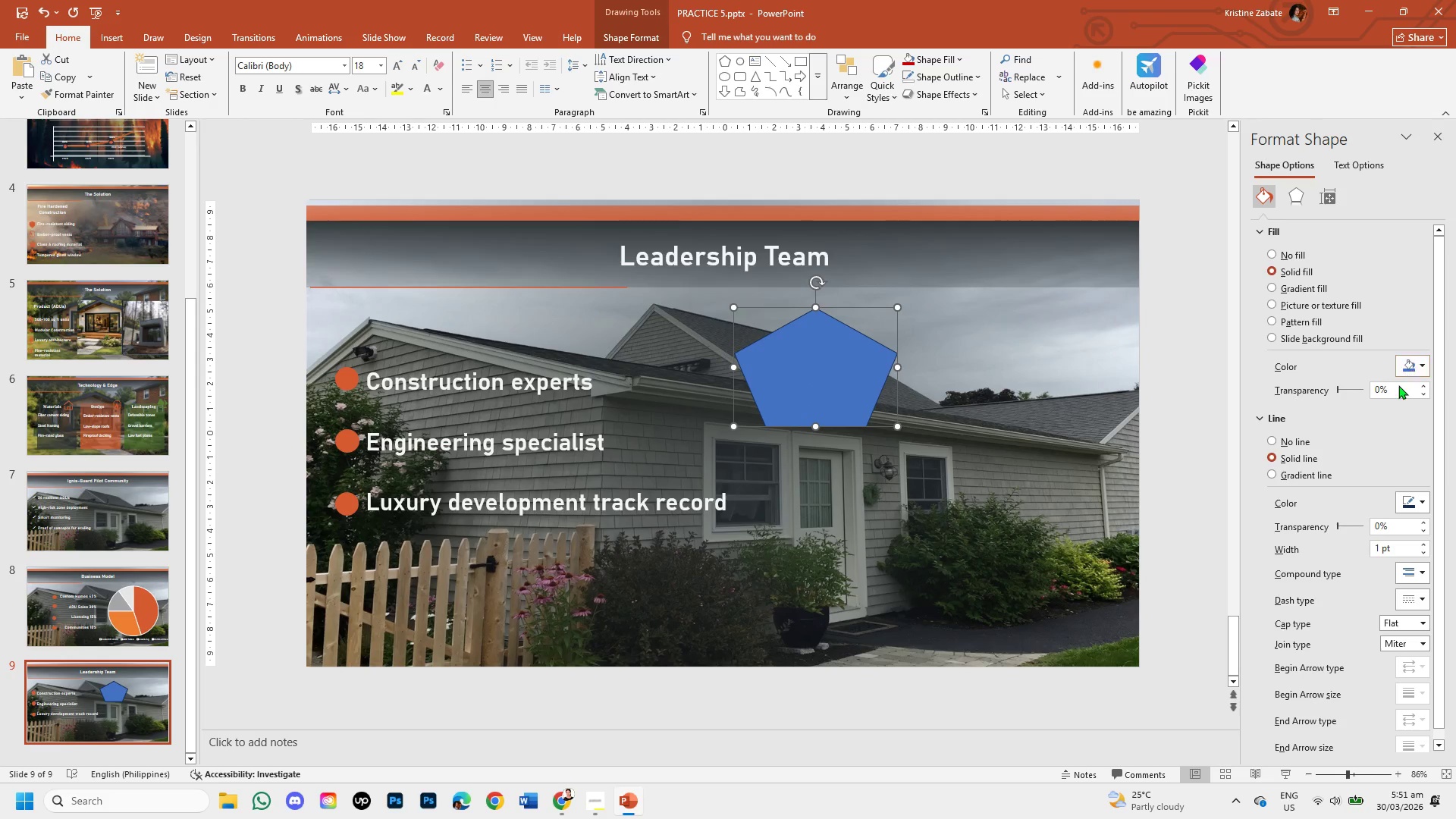 
left_click([1269, 438])
 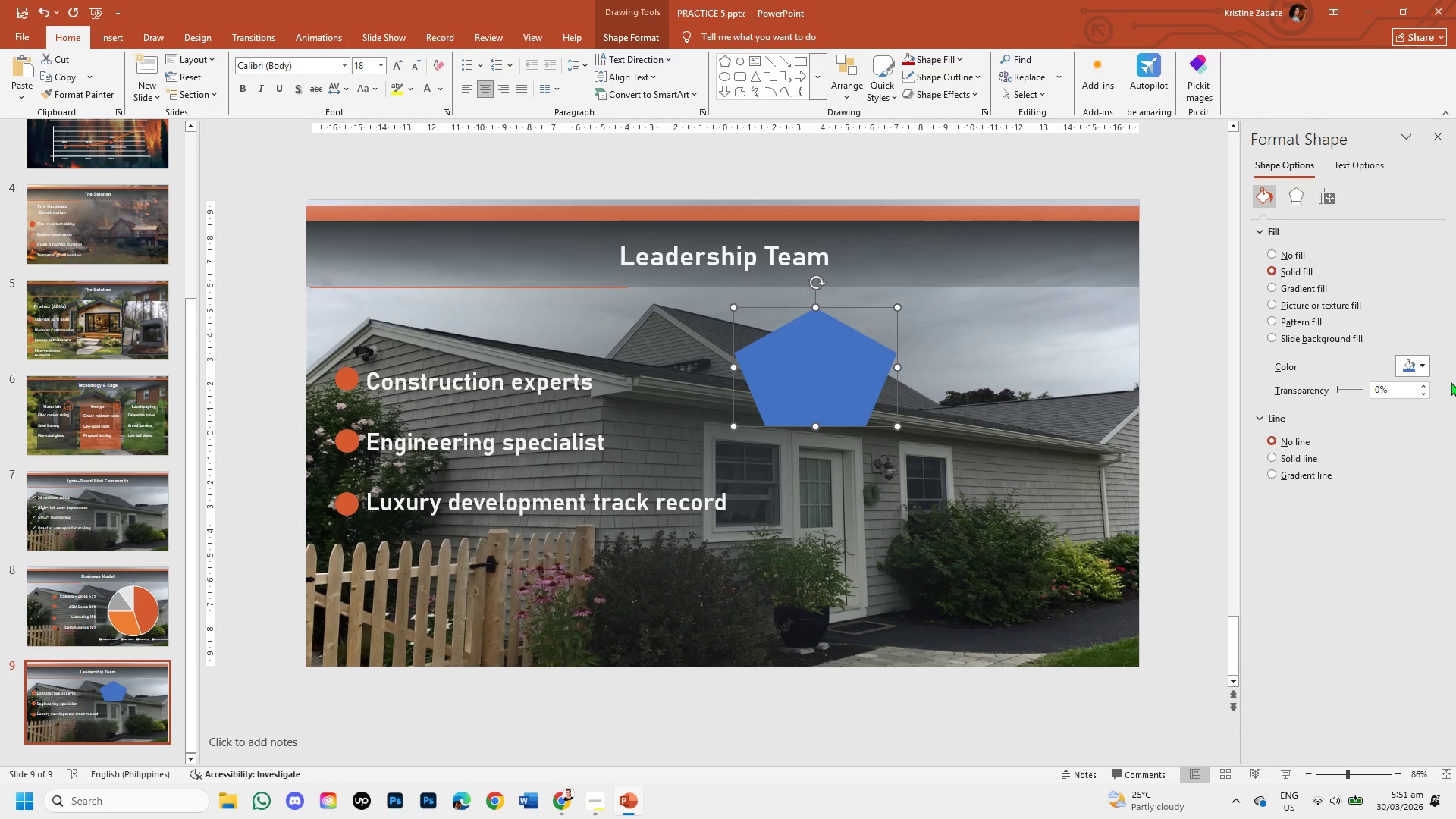 
left_click([1421, 369])
 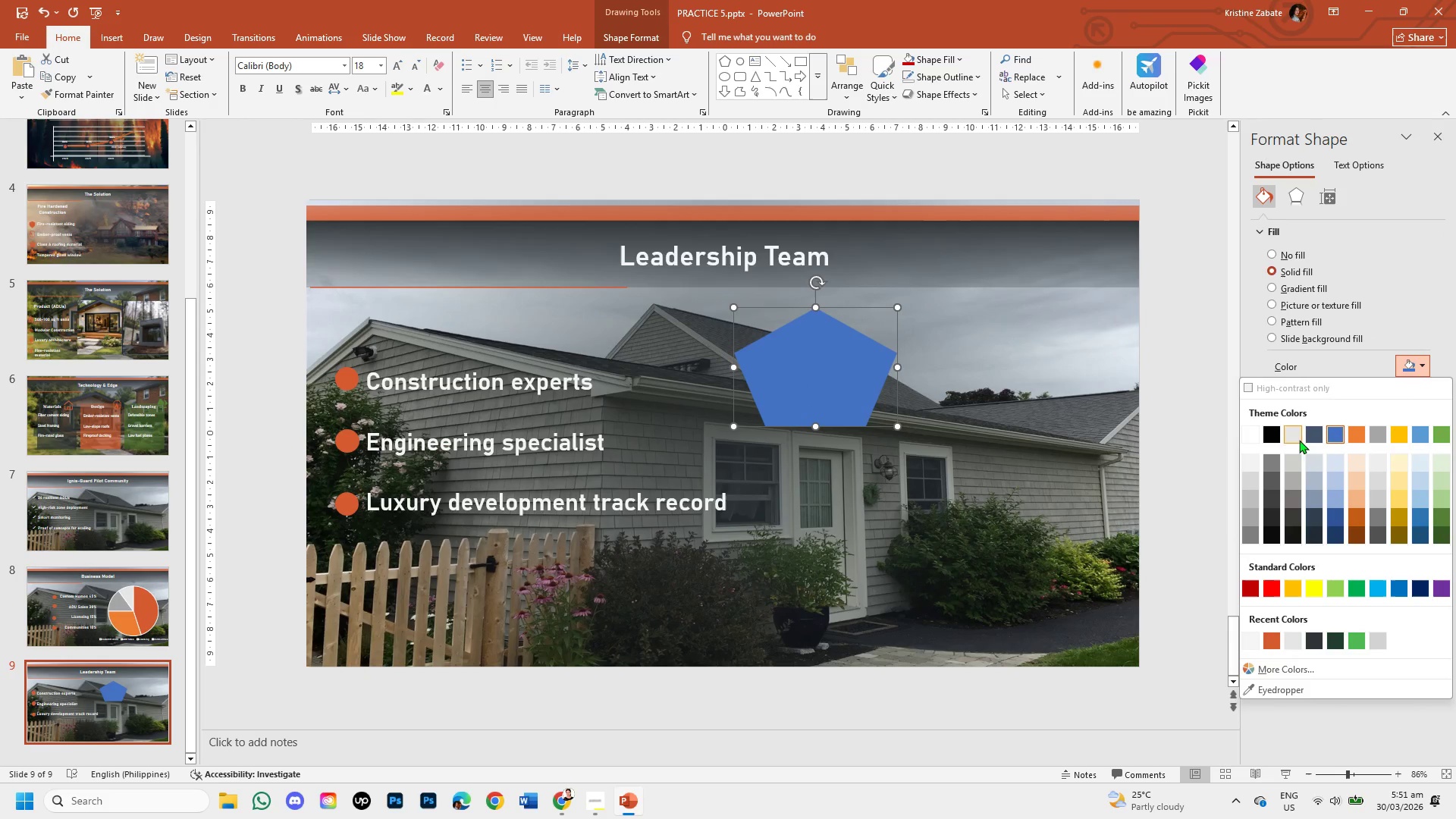 
left_click([1295, 439])
 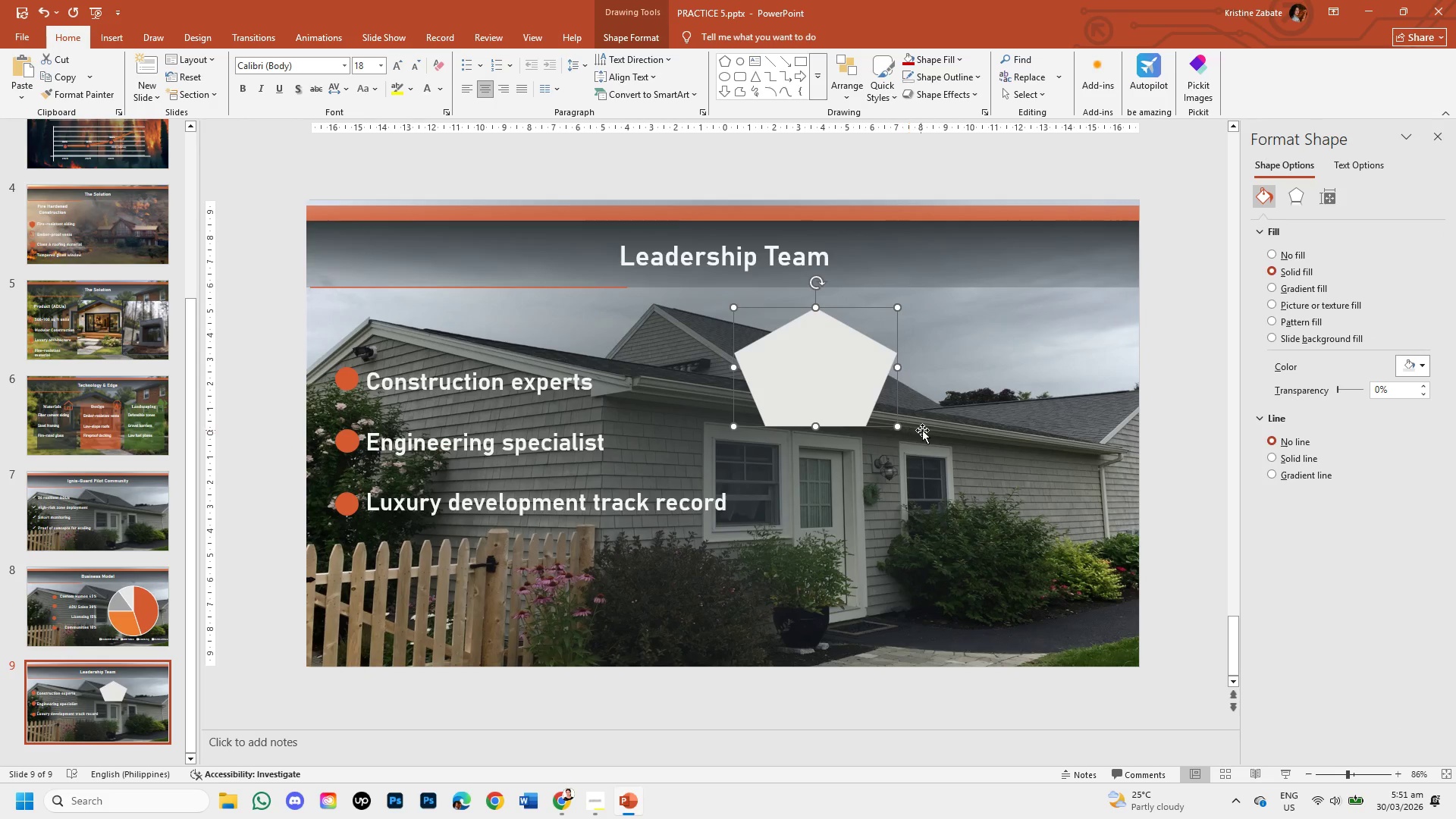 
left_click([843, 378])
 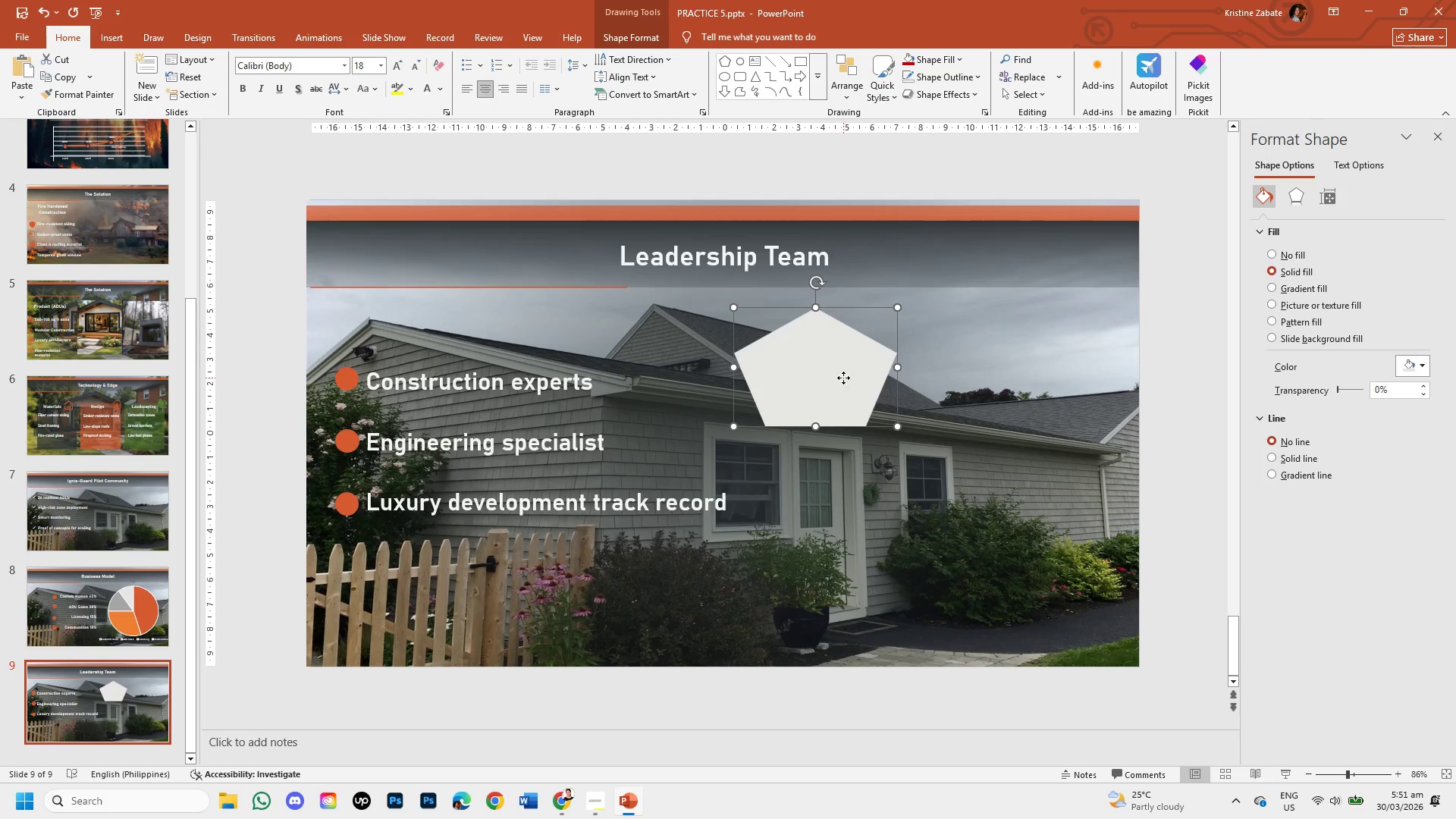 
right_click([843, 378])
 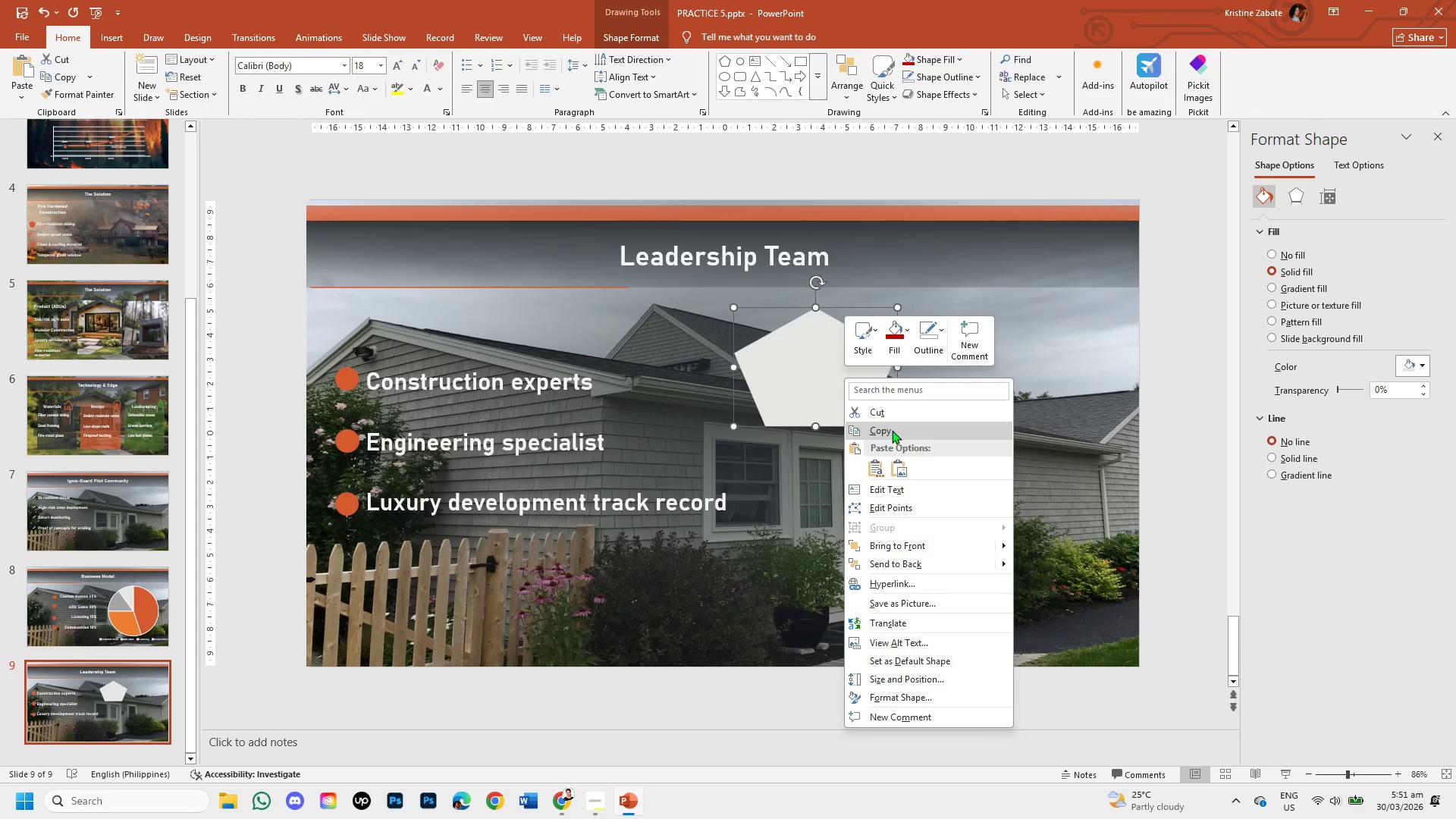 
left_click([892, 430])
 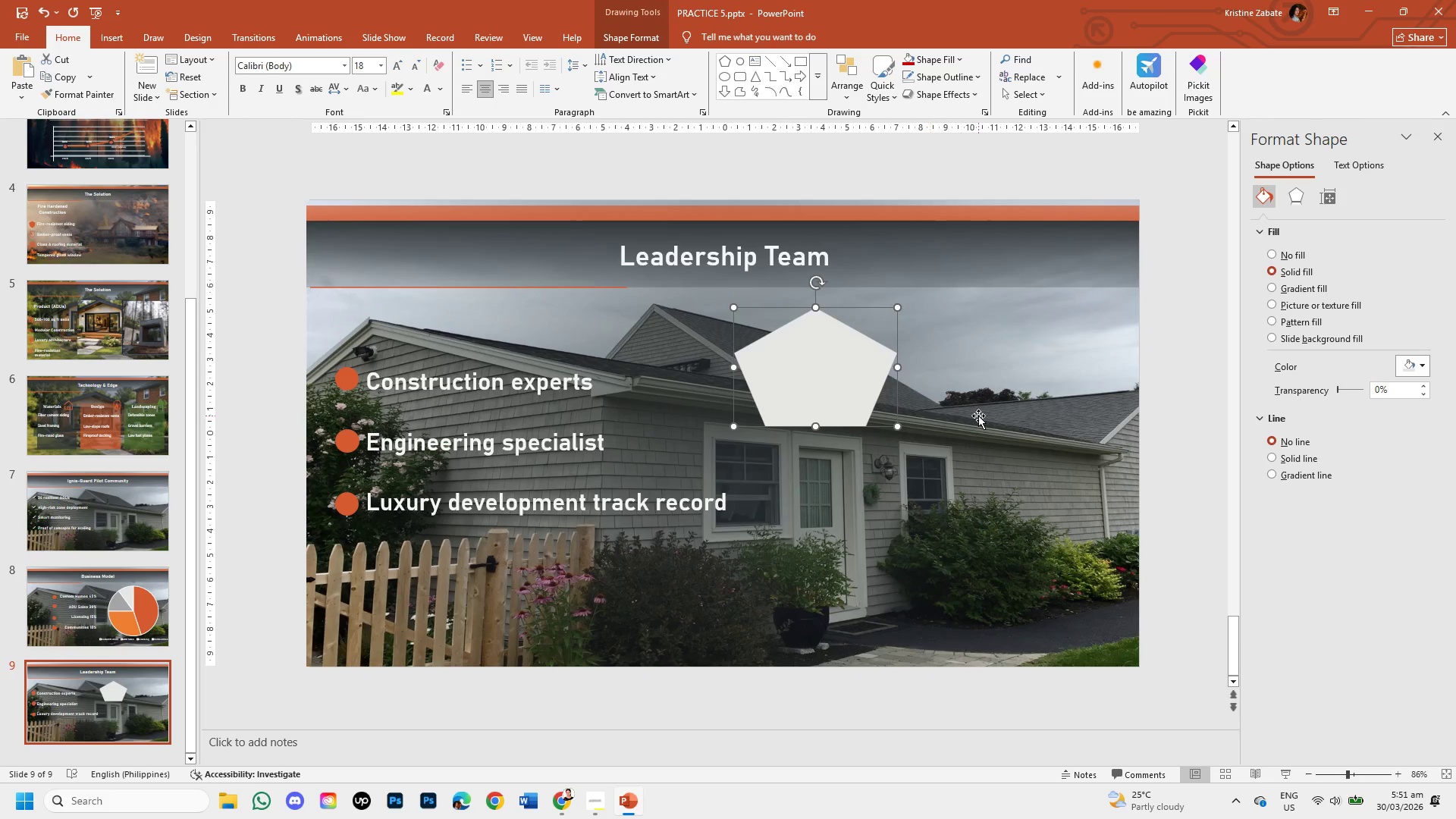 
left_click([979, 416])
 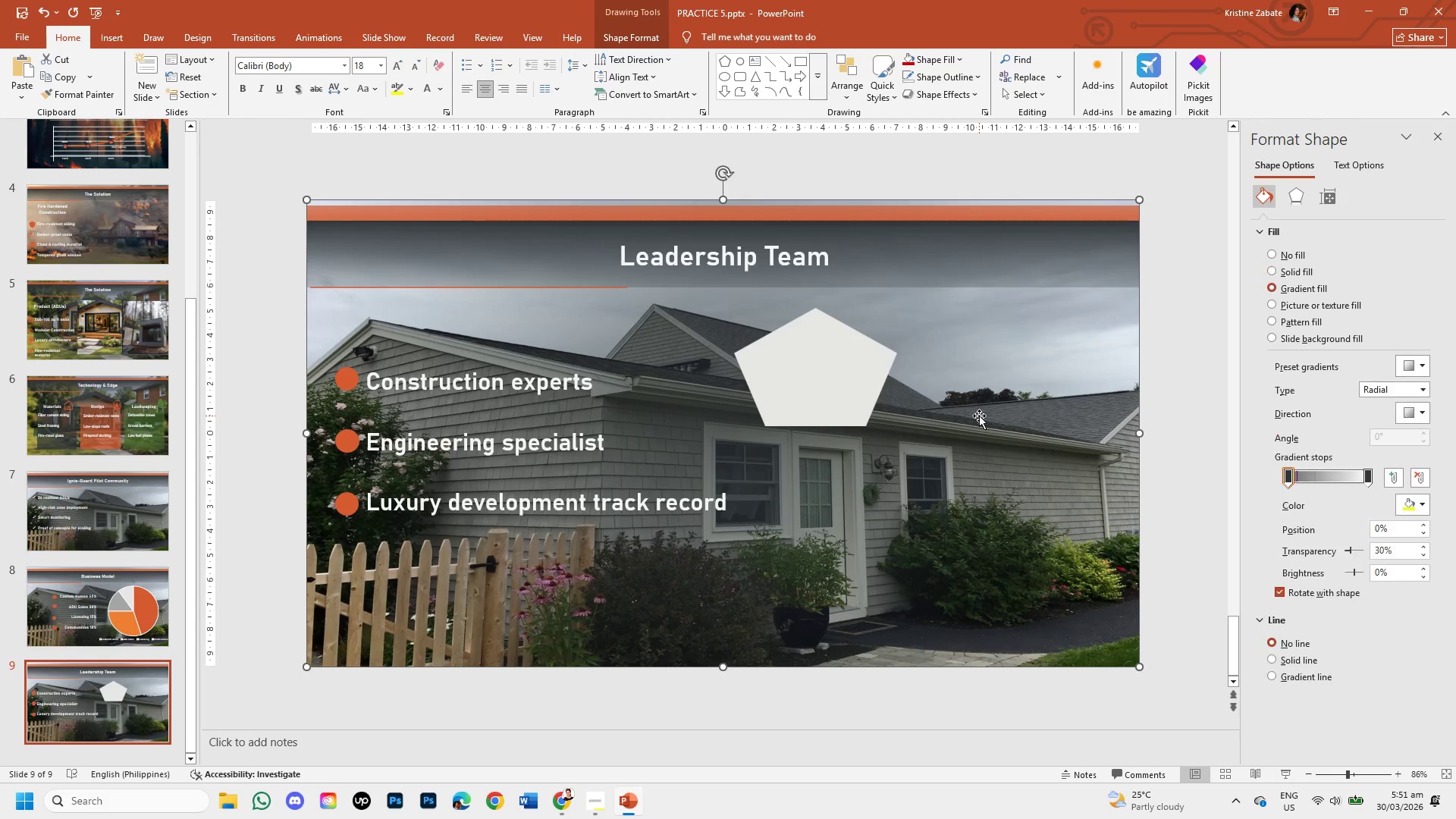 
key(Control+C)
 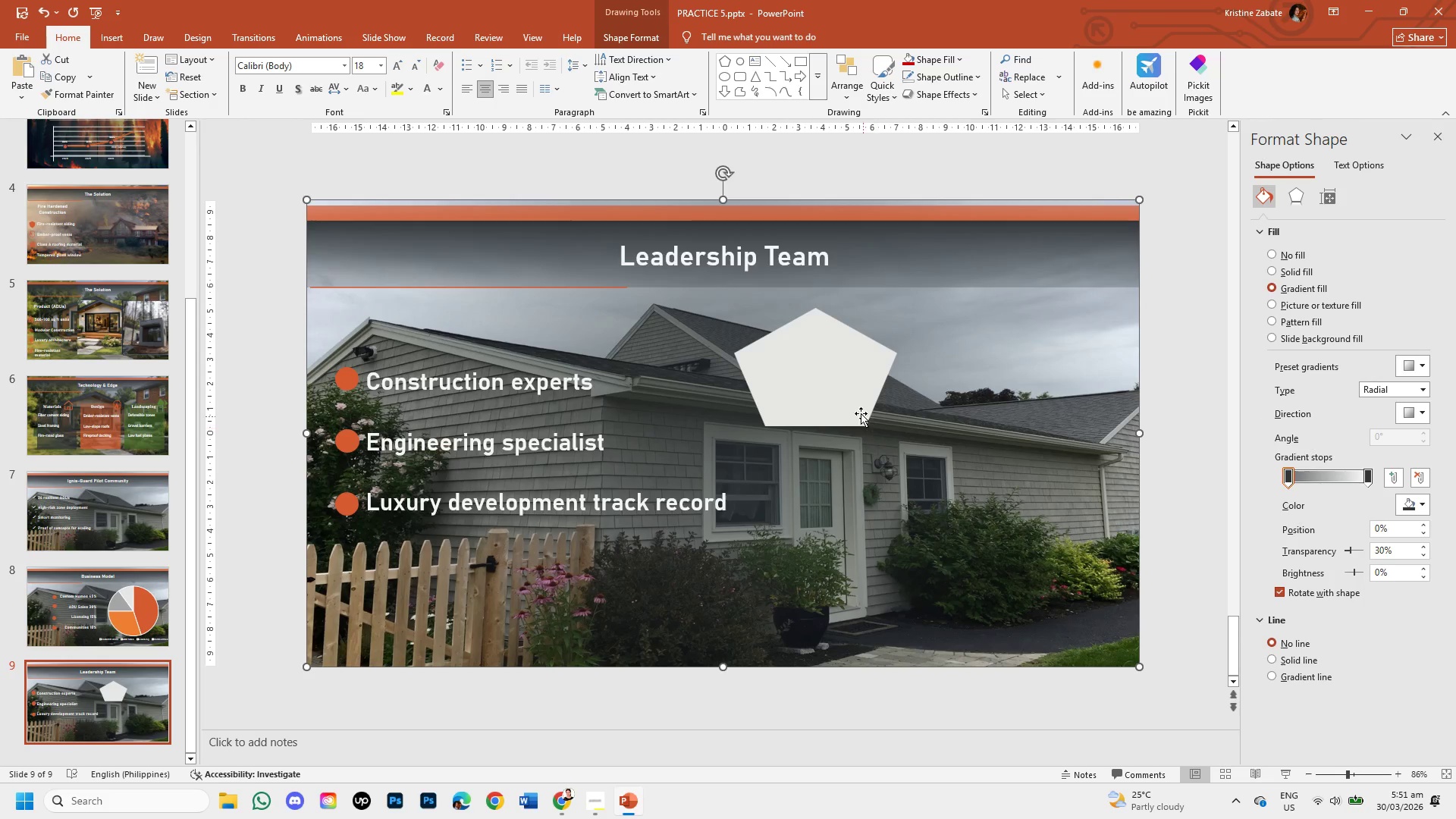 
left_click([841, 387])
 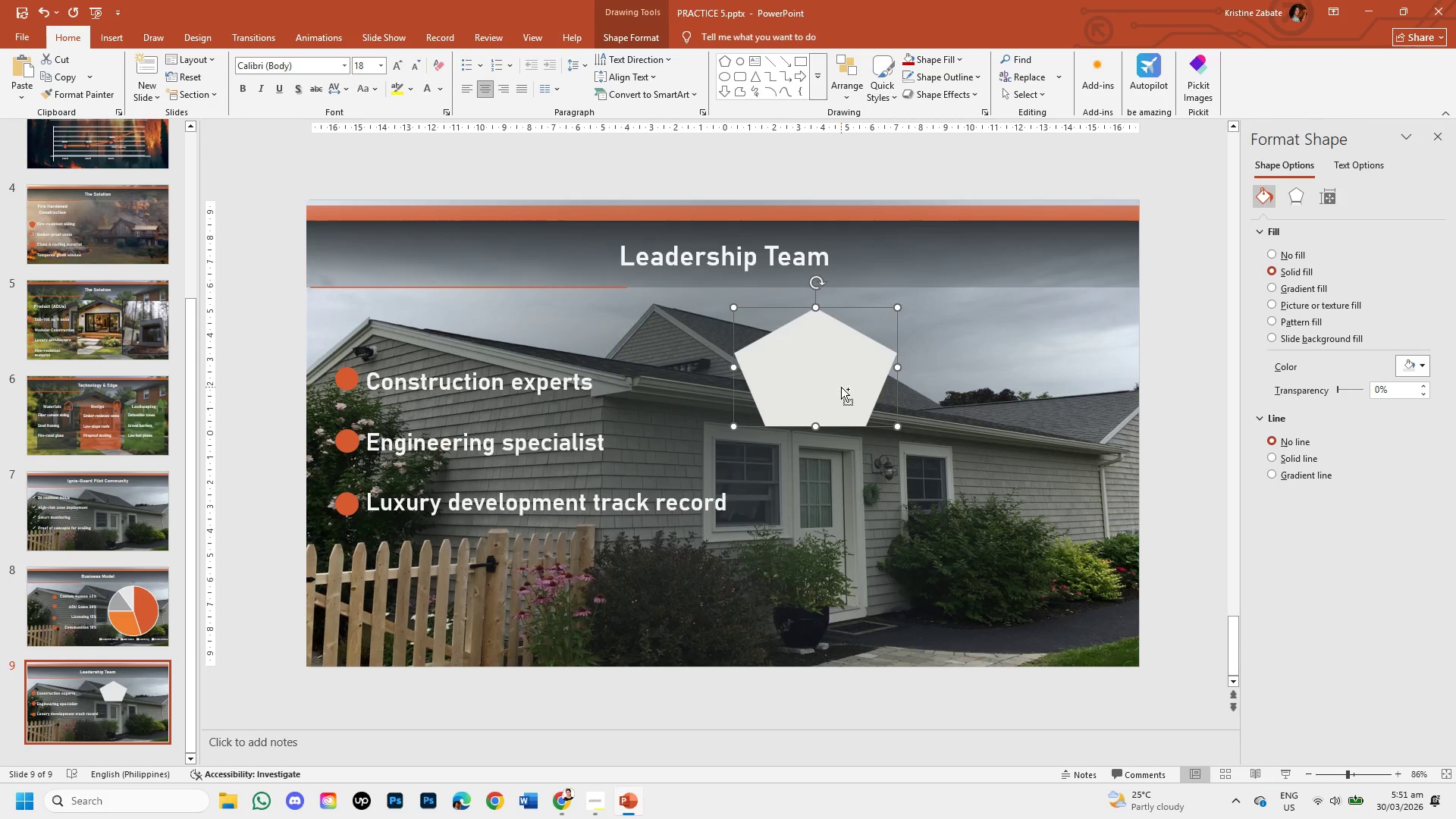 
key(Control+C)
 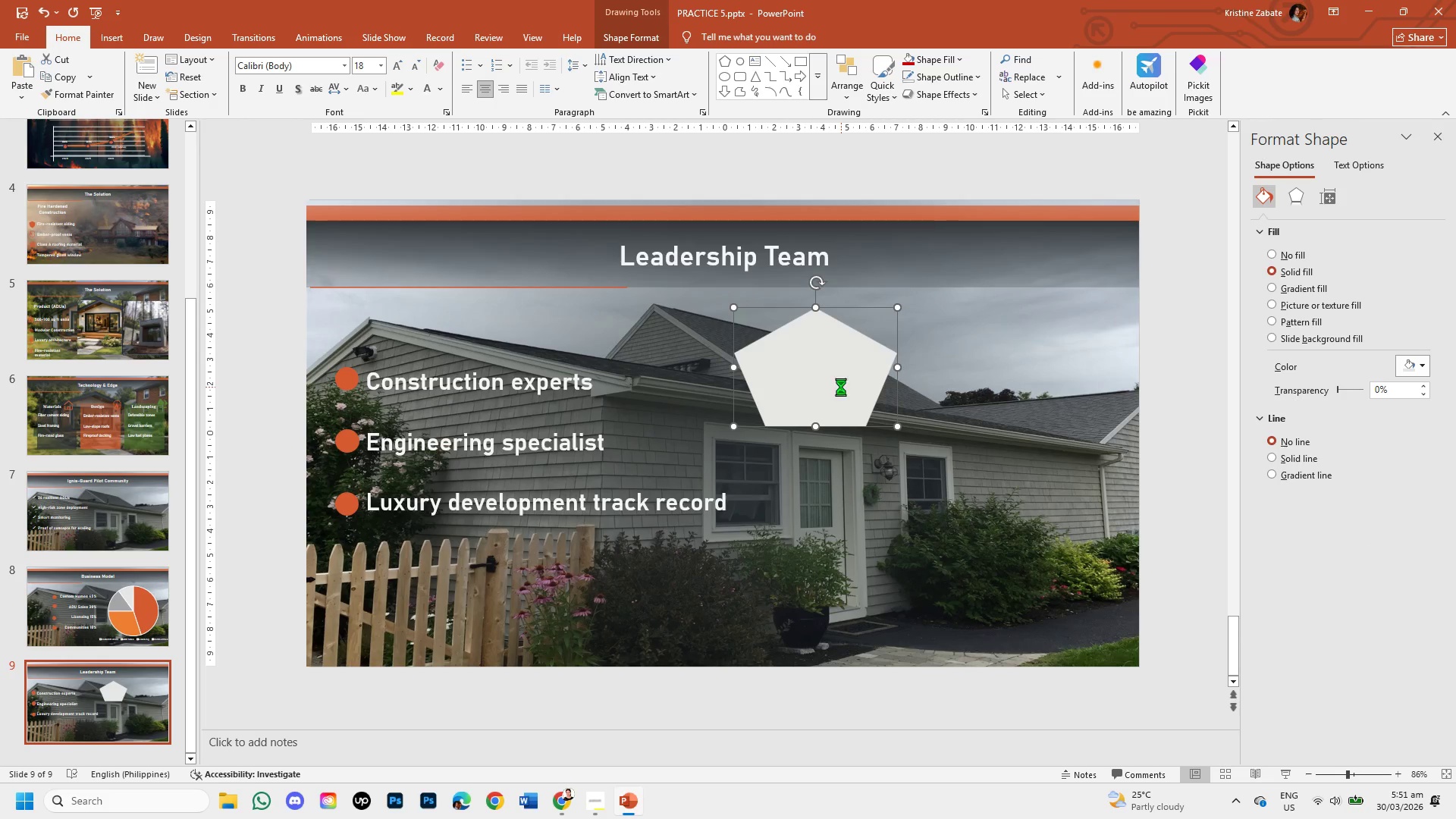 
key(Control+V)
 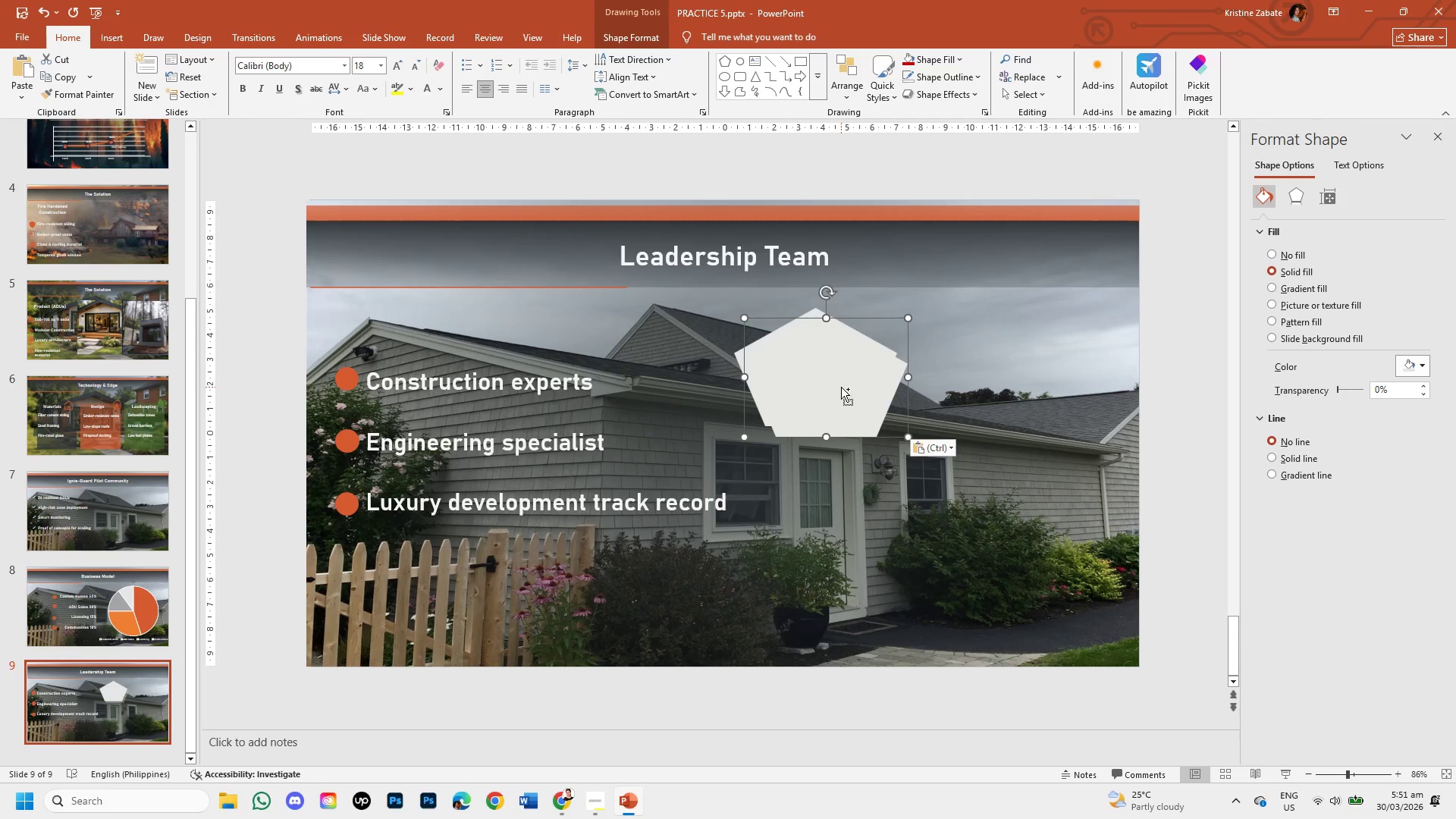 
key(Control+V)
 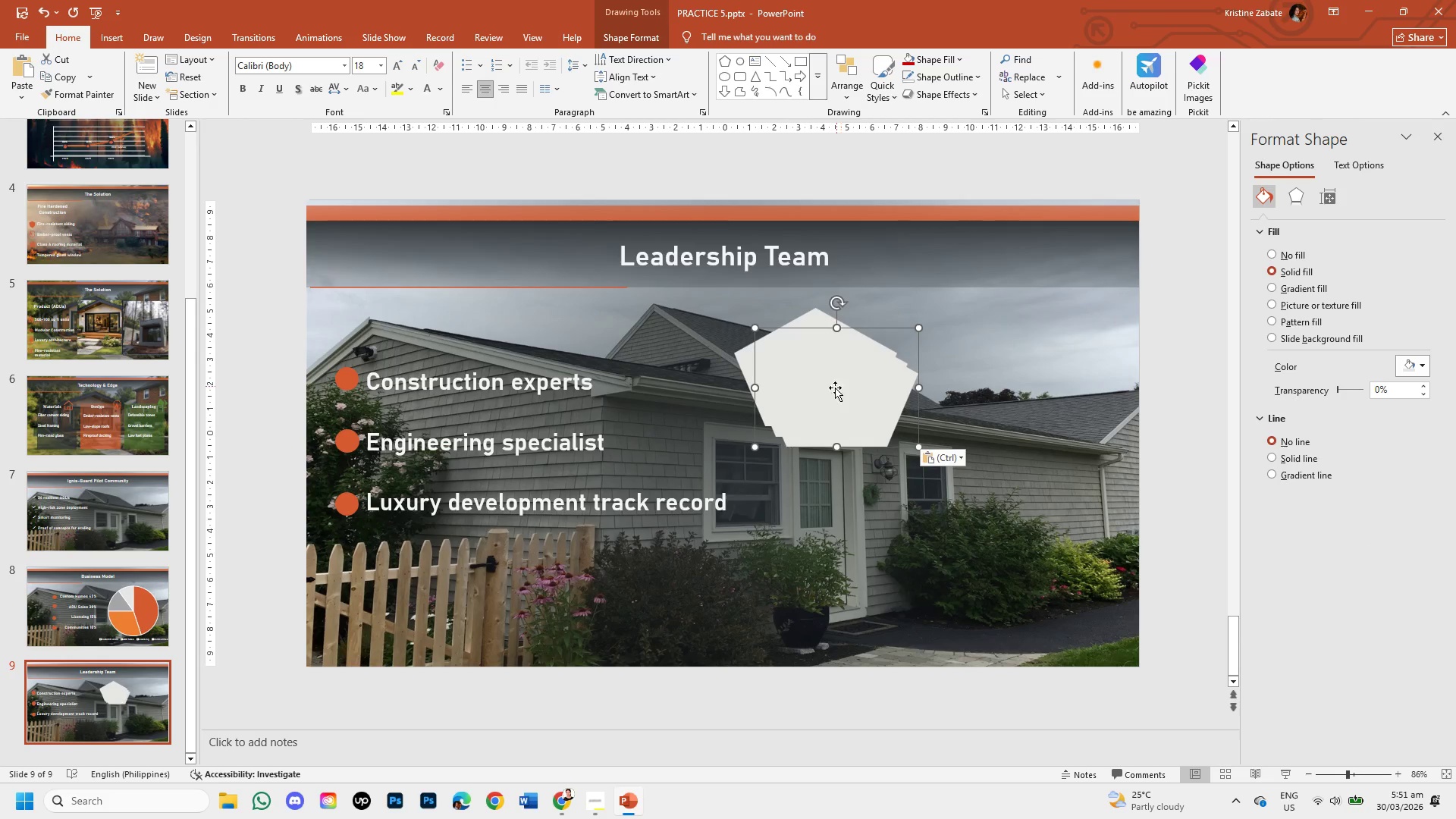 
left_click_drag(start_coordinate=[833, 391], to_coordinate=[911, 541])
 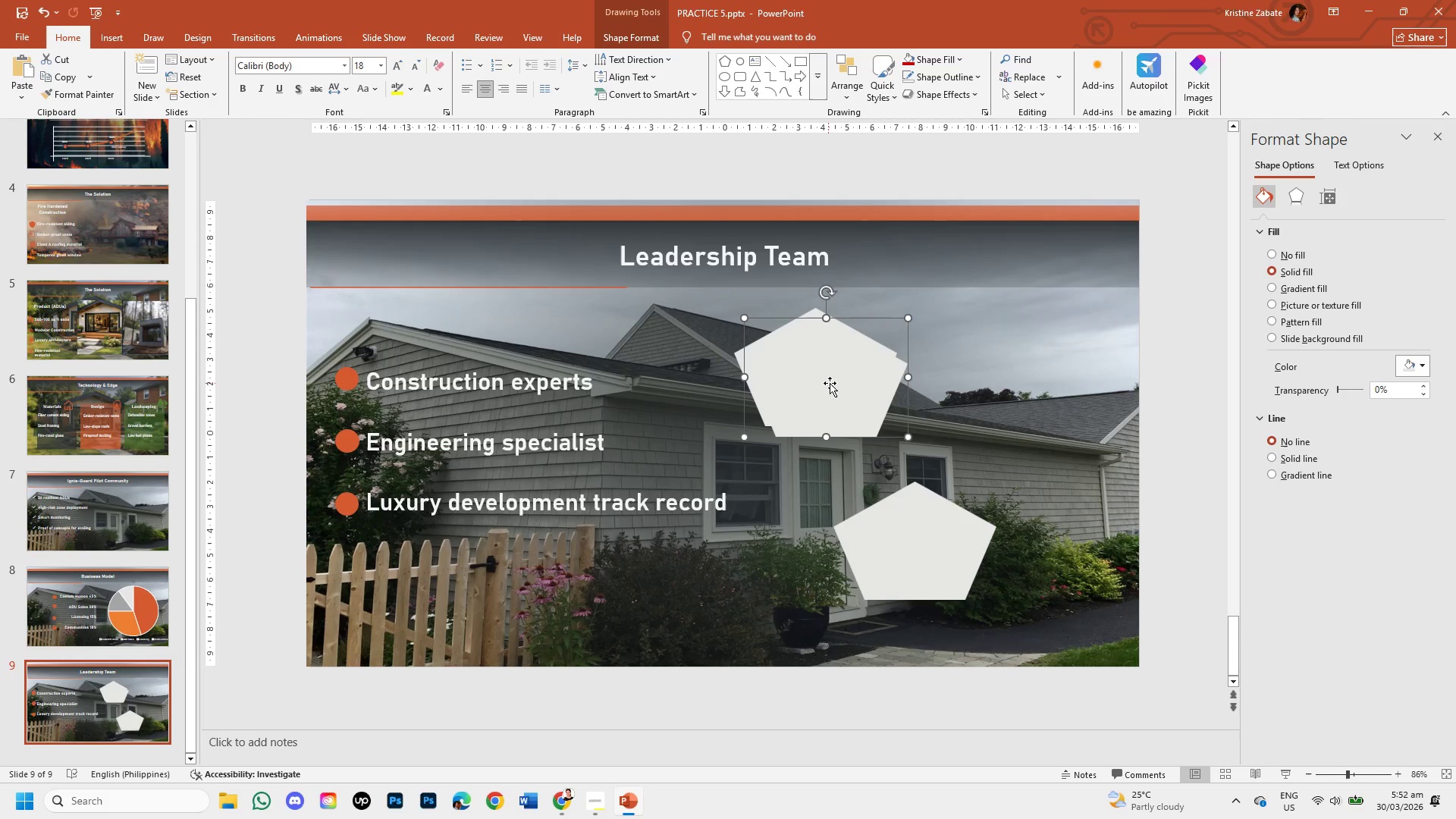 
left_click_drag(start_coordinate=[831, 387], to_coordinate=[1014, 385])
 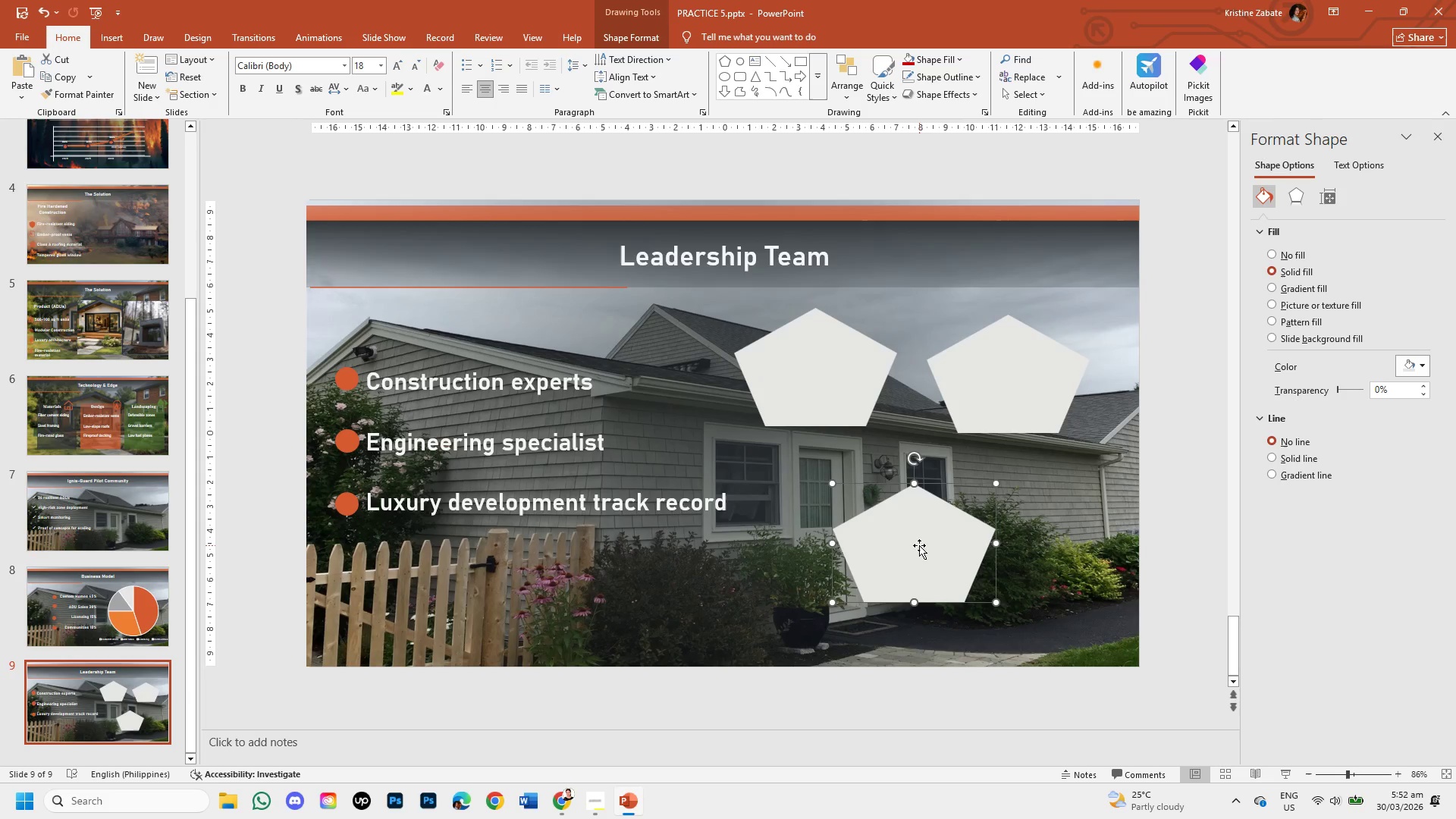 
left_click_drag(start_coordinate=[915, 544], to_coordinate=[911, 512])
 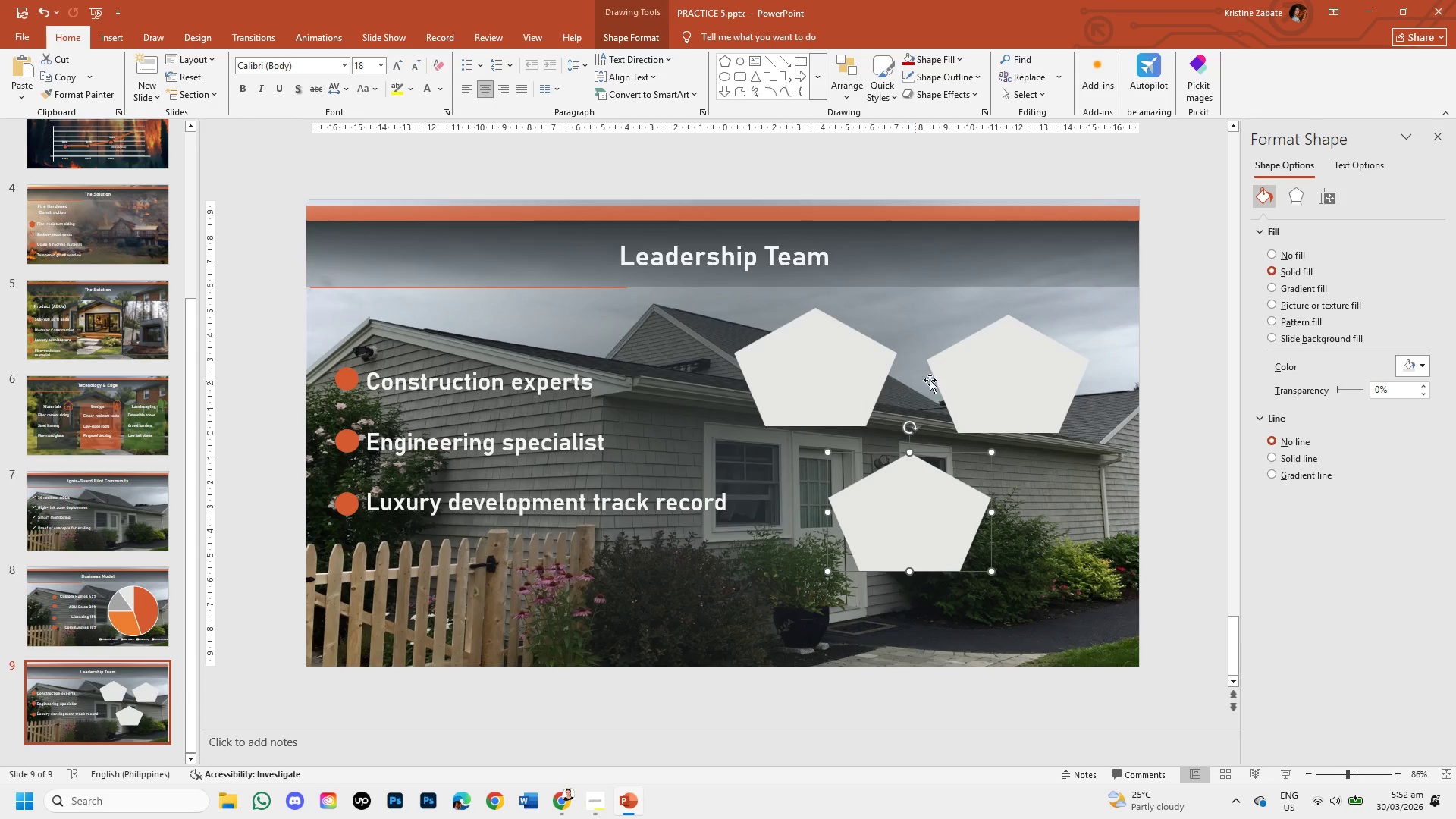 
left_click([1009, 369])
 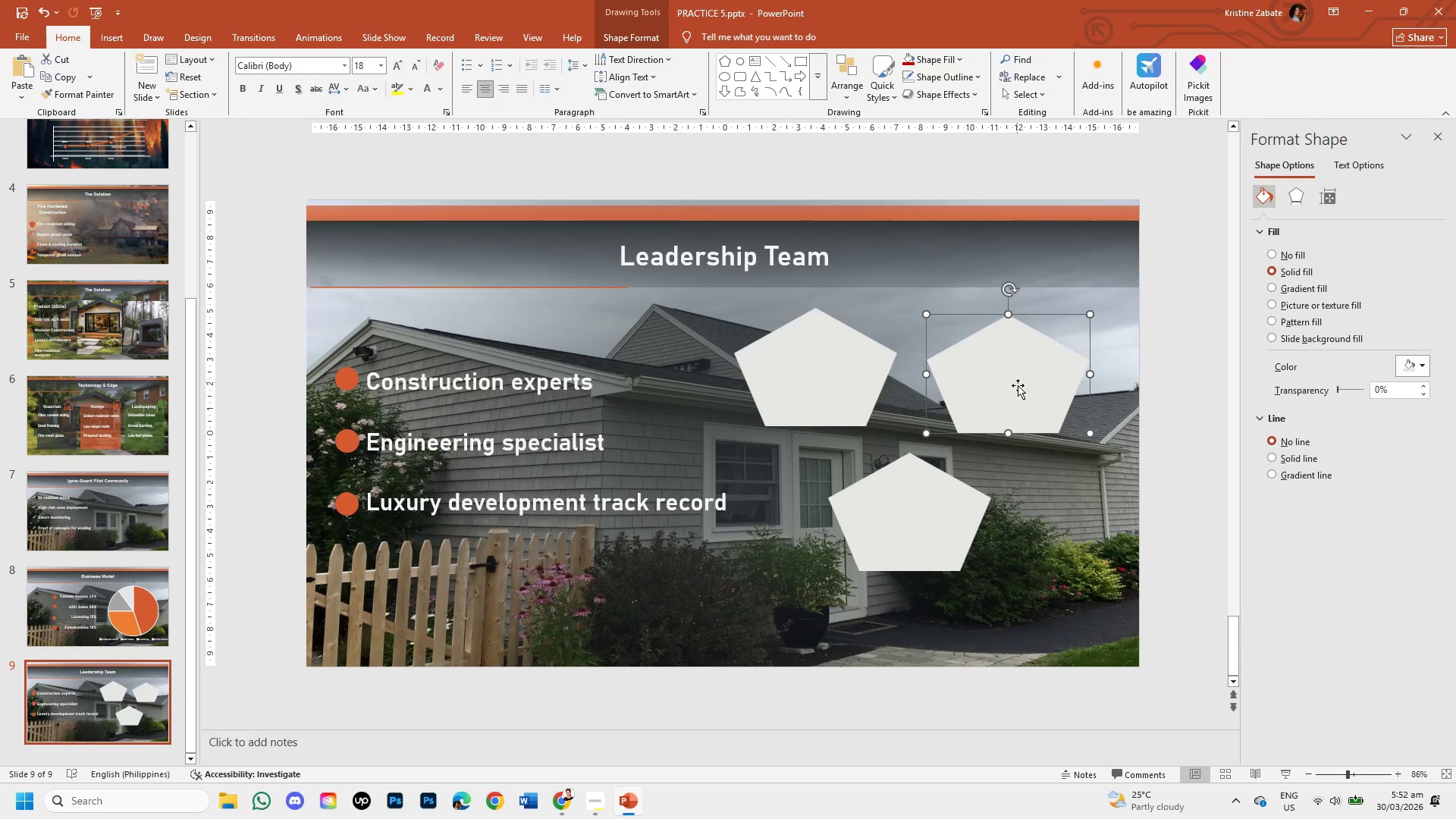 
left_click_drag(start_coordinate=[1018, 385], to_coordinate=[1042, 385])
 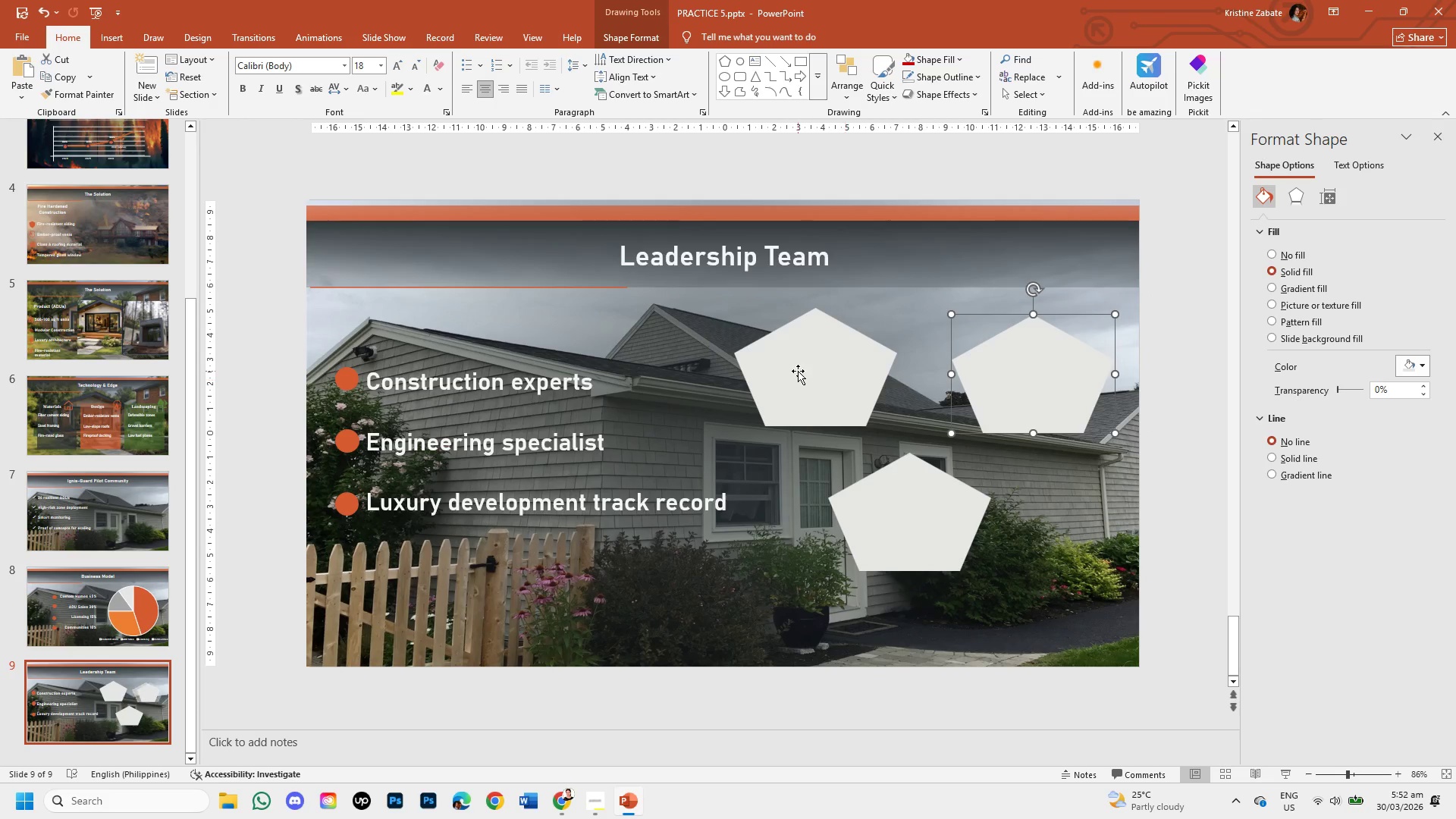 
left_click([798, 371])
 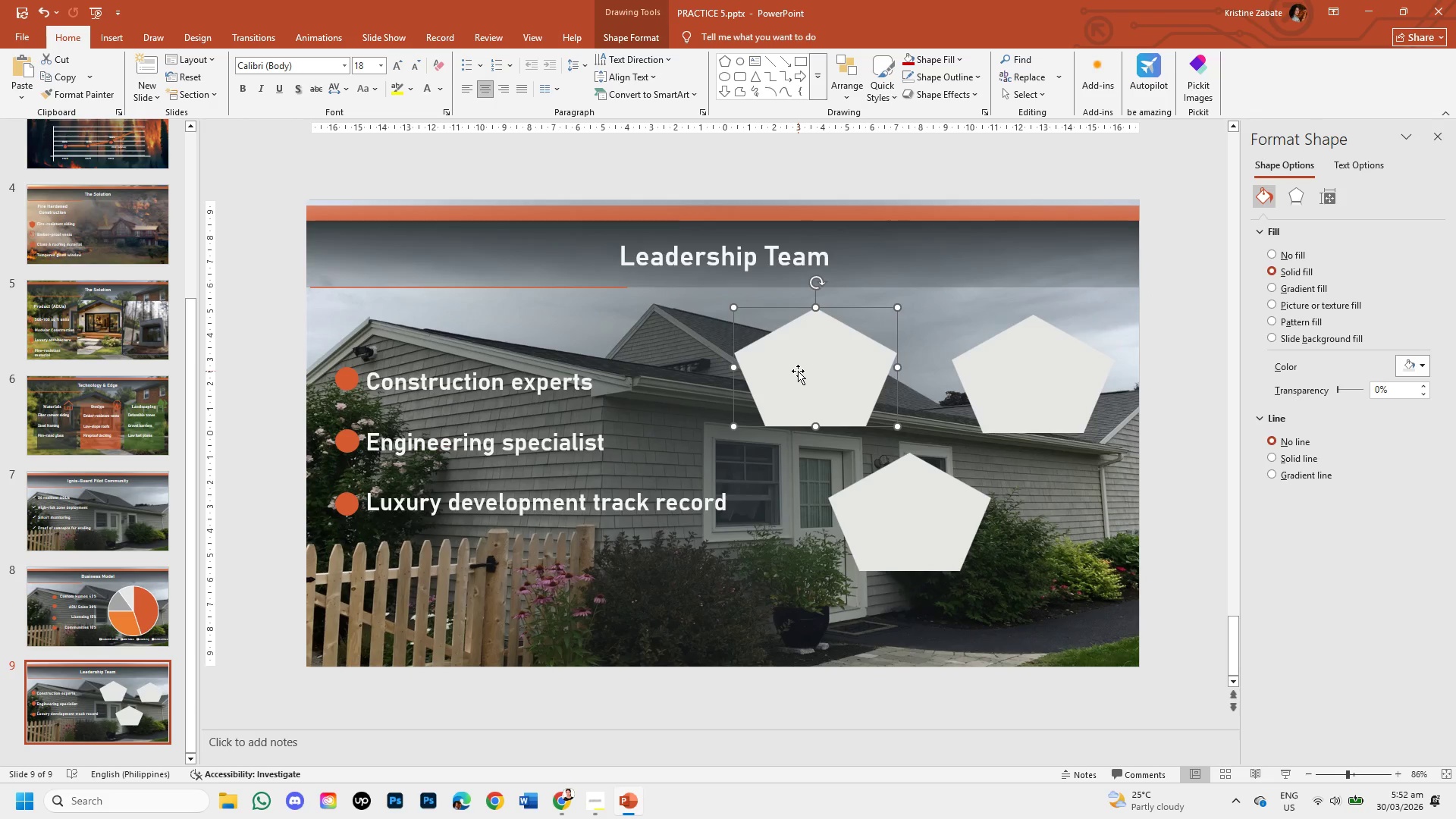 
left_click_drag(start_coordinate=[798, 371], to_coordinate=[825, 377])
 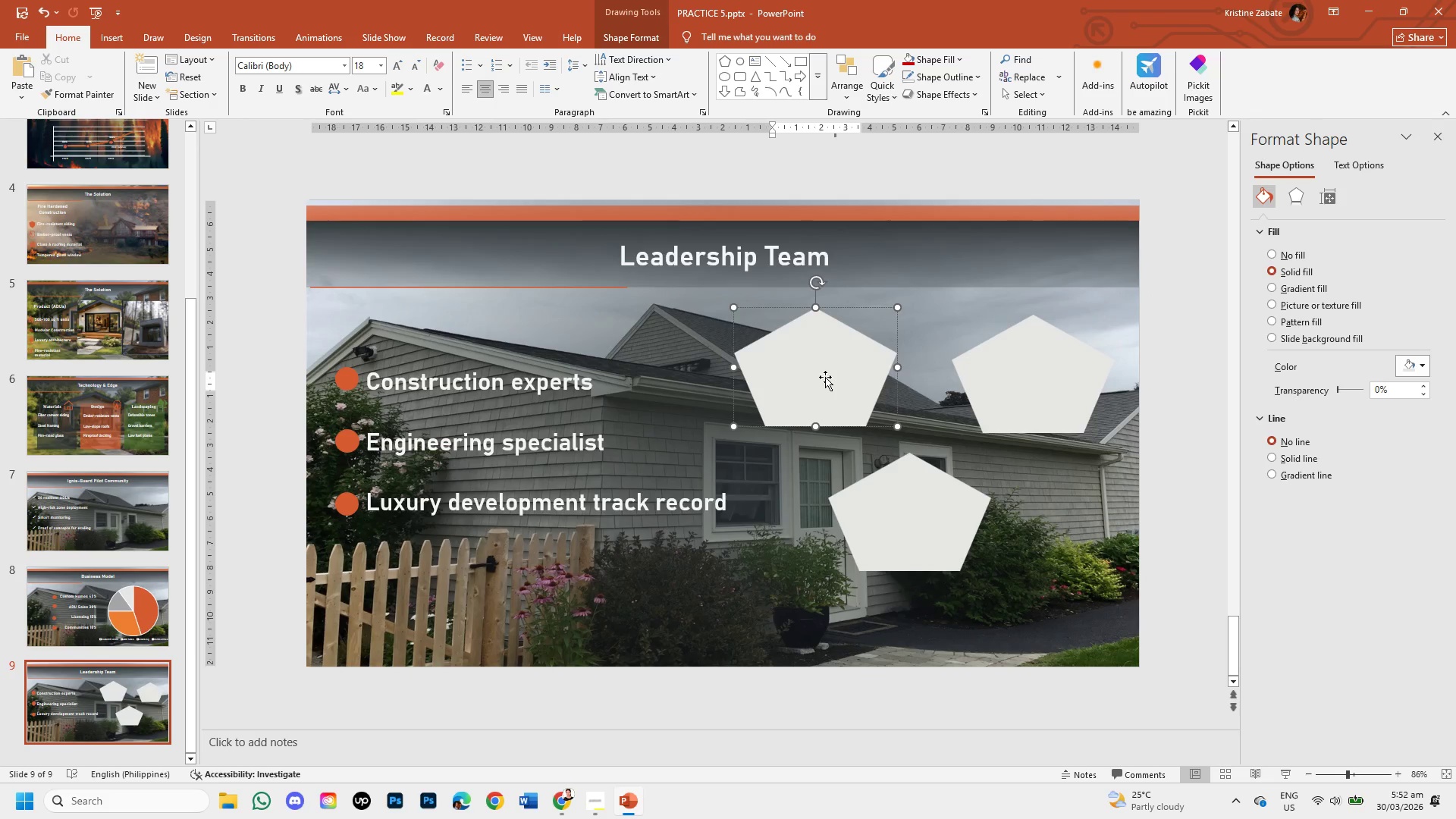 
left_click_drag(start_coordinate=[825, 377], to_coordinate=[836, 385])
 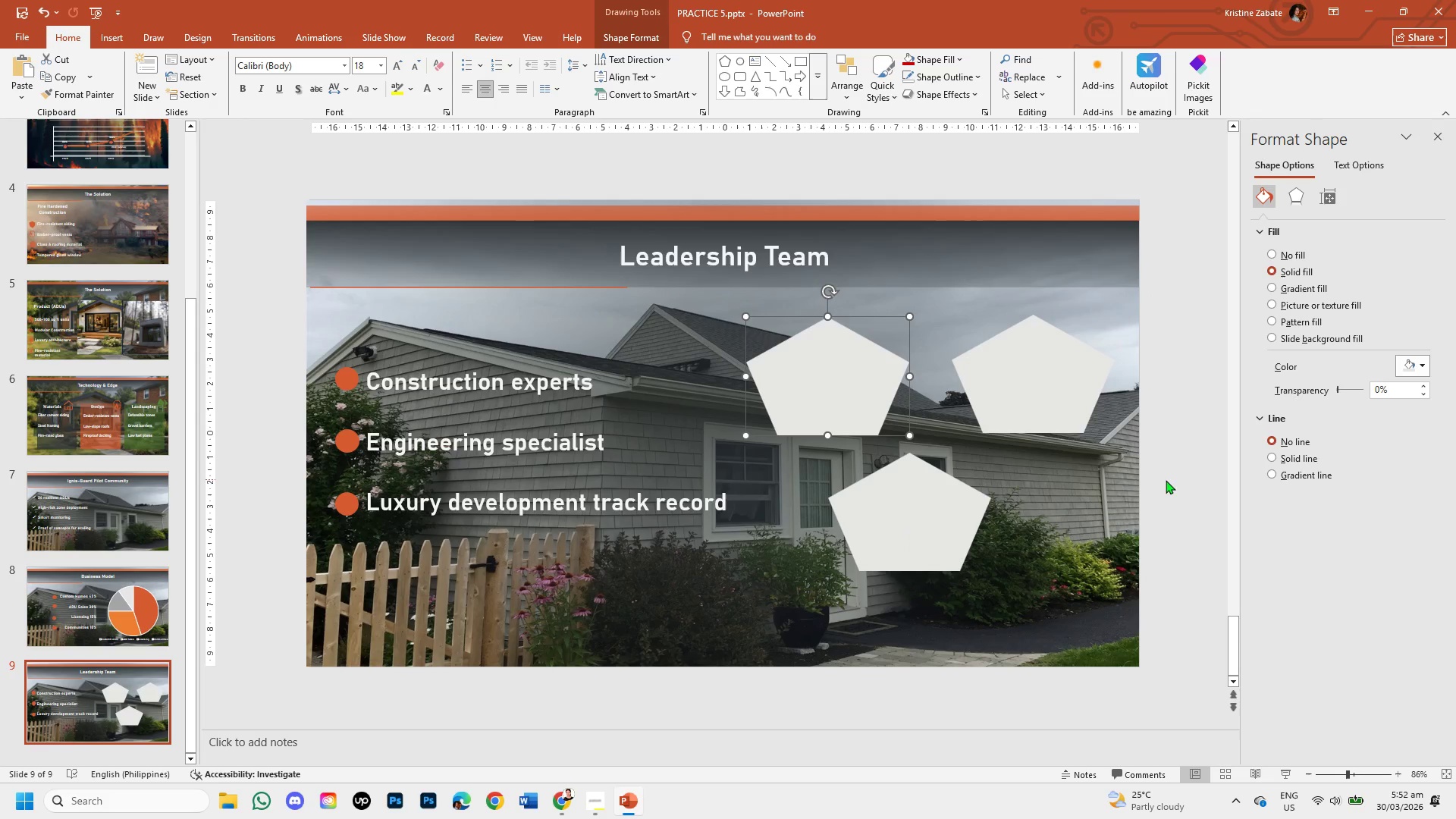 
left_click([1169, 481])
 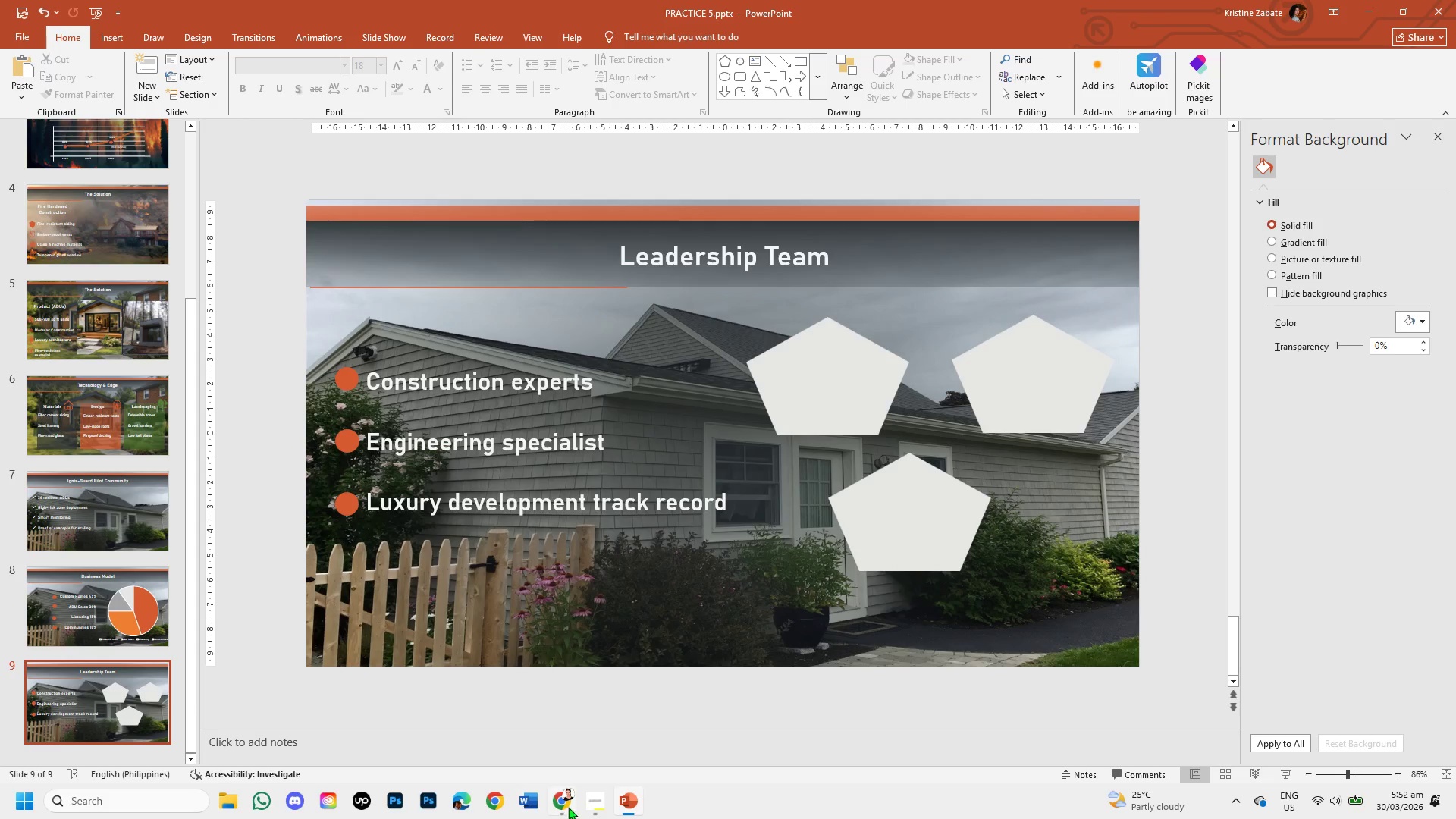 
left_click([565, 799])
 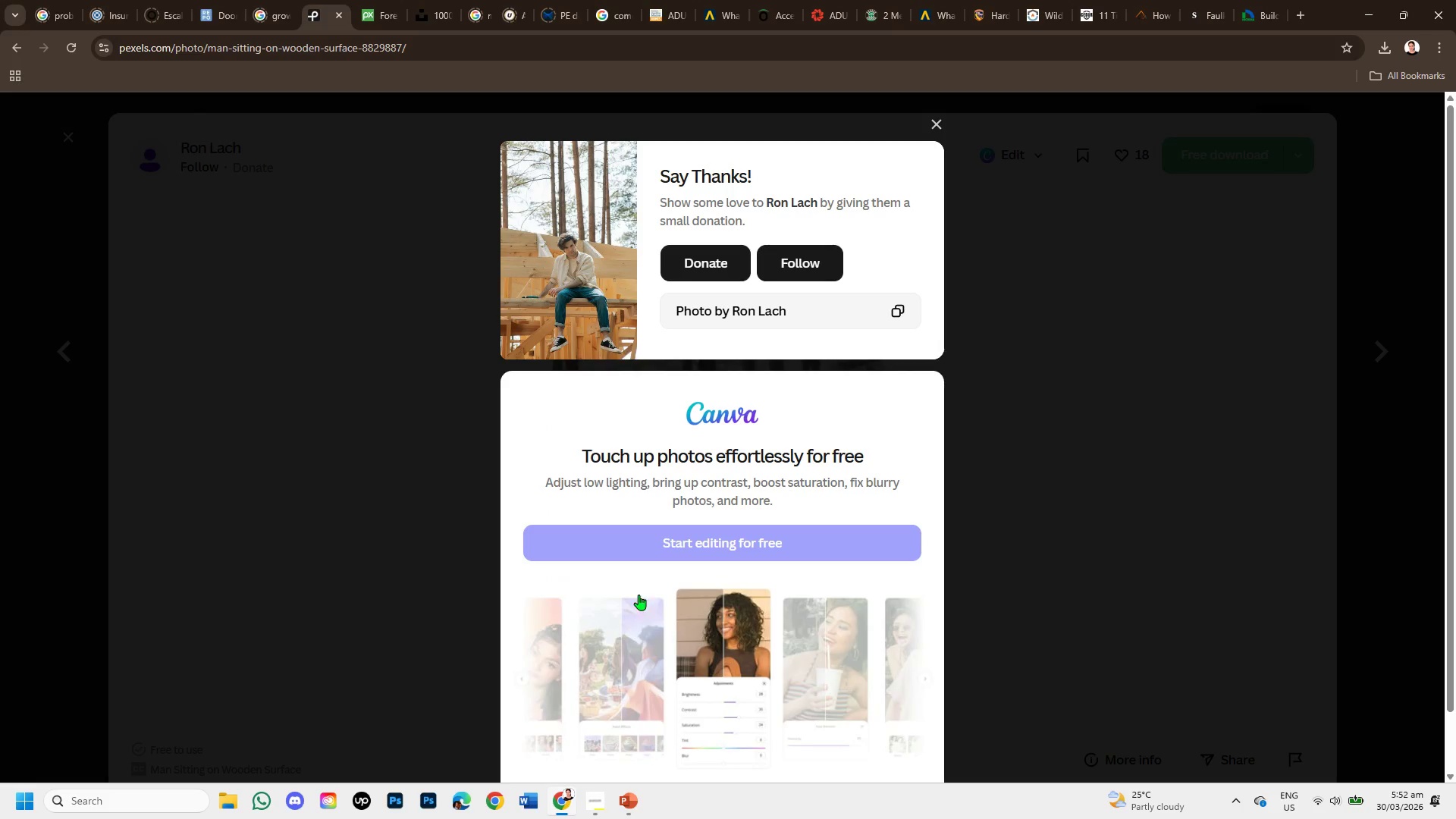 
left_click([309, 406])
 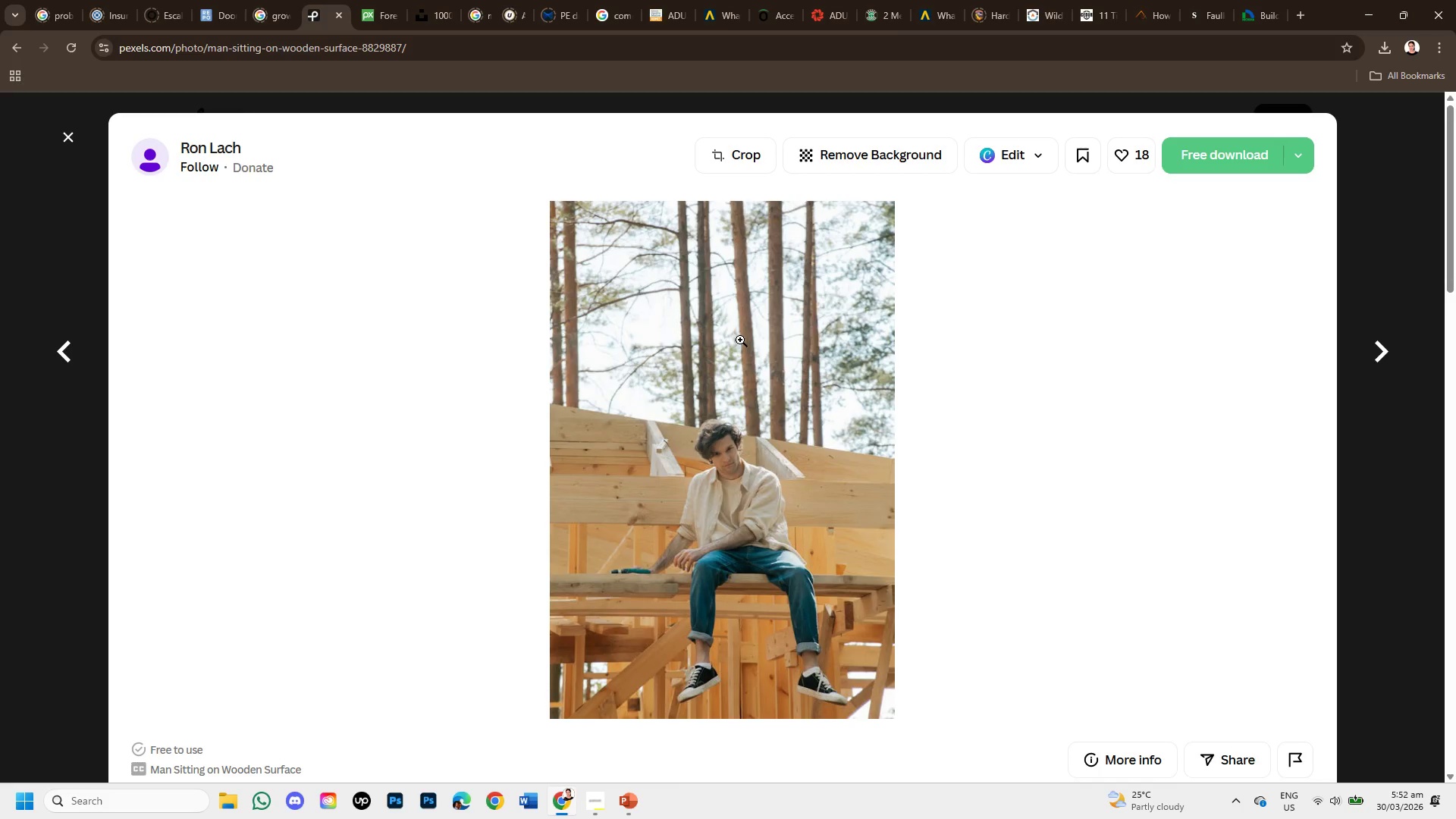 
right_click([664, 422])
 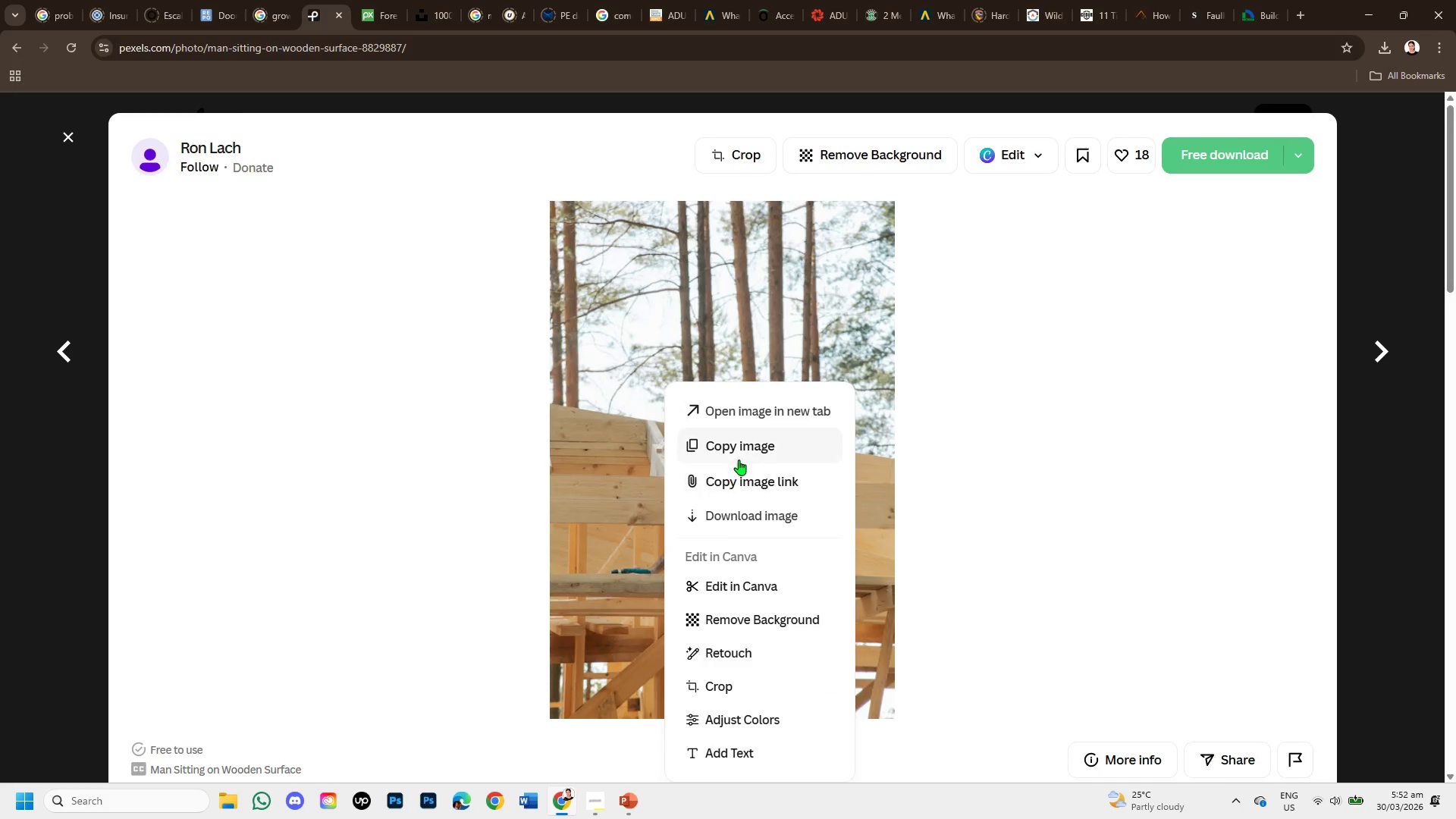 
left_click([739, 455])
 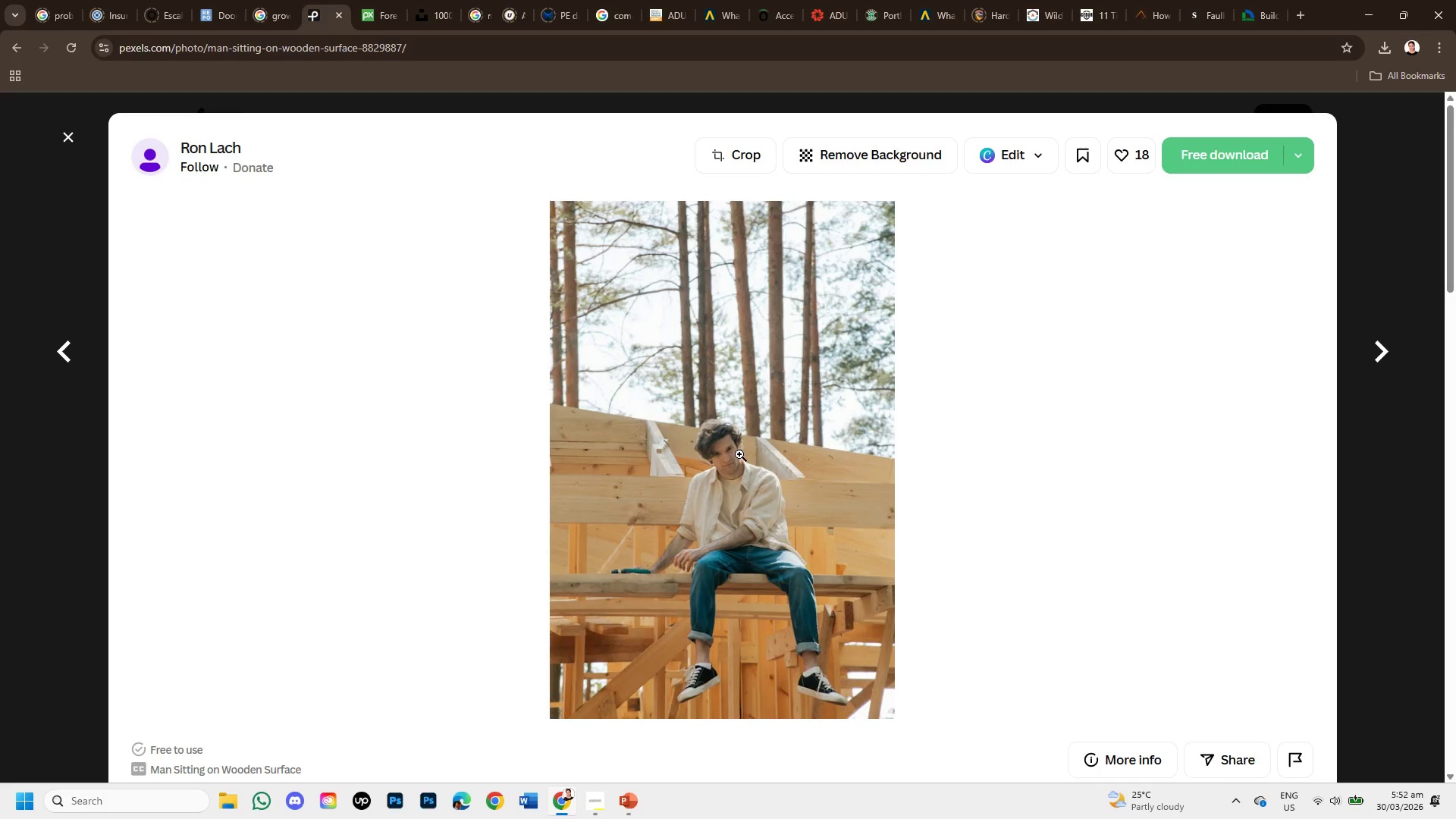 
scroll: coordinate [724, 538], scroll_direction: down, amount: 5.0
 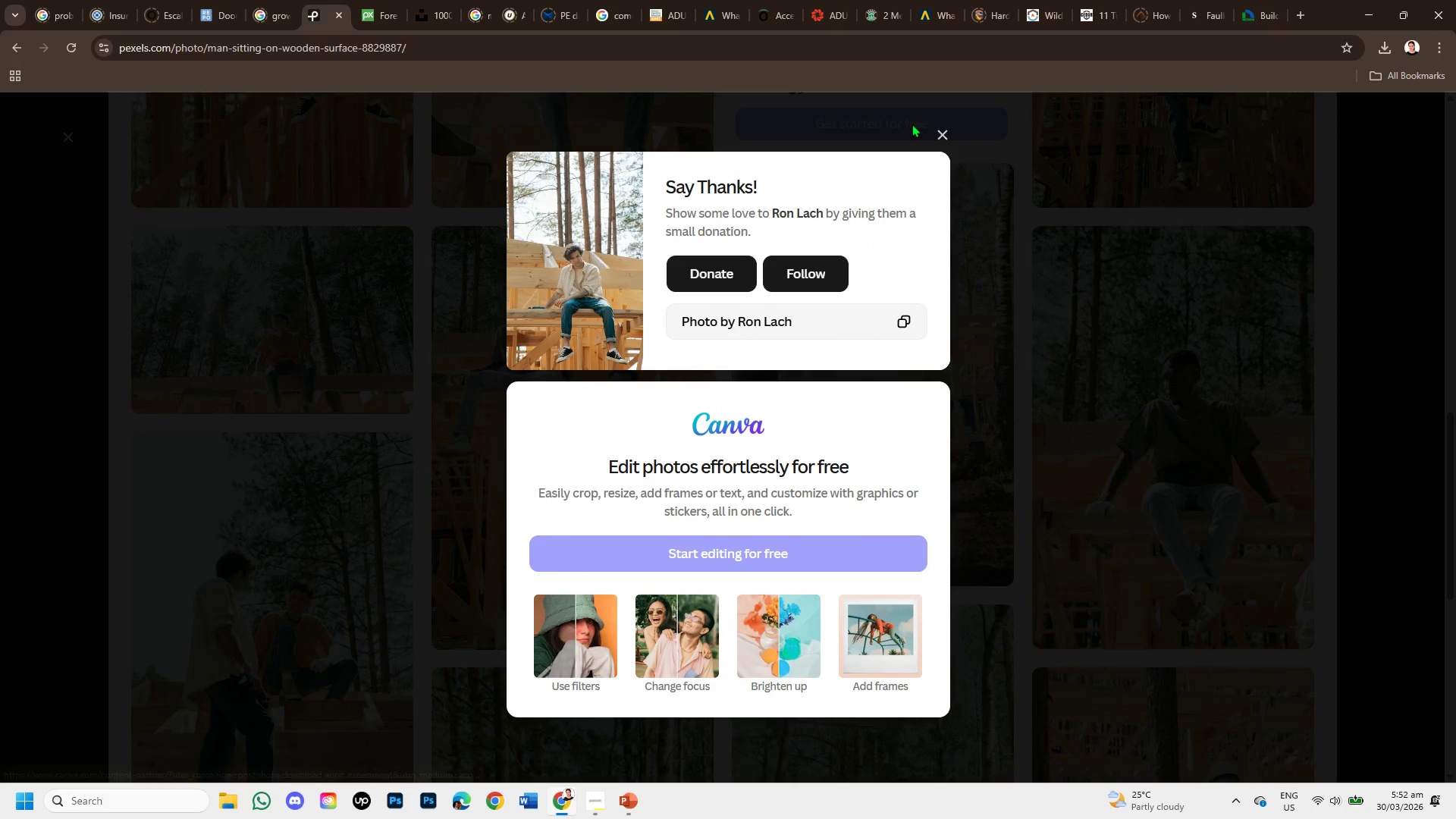 
left_click([938, 134])
 